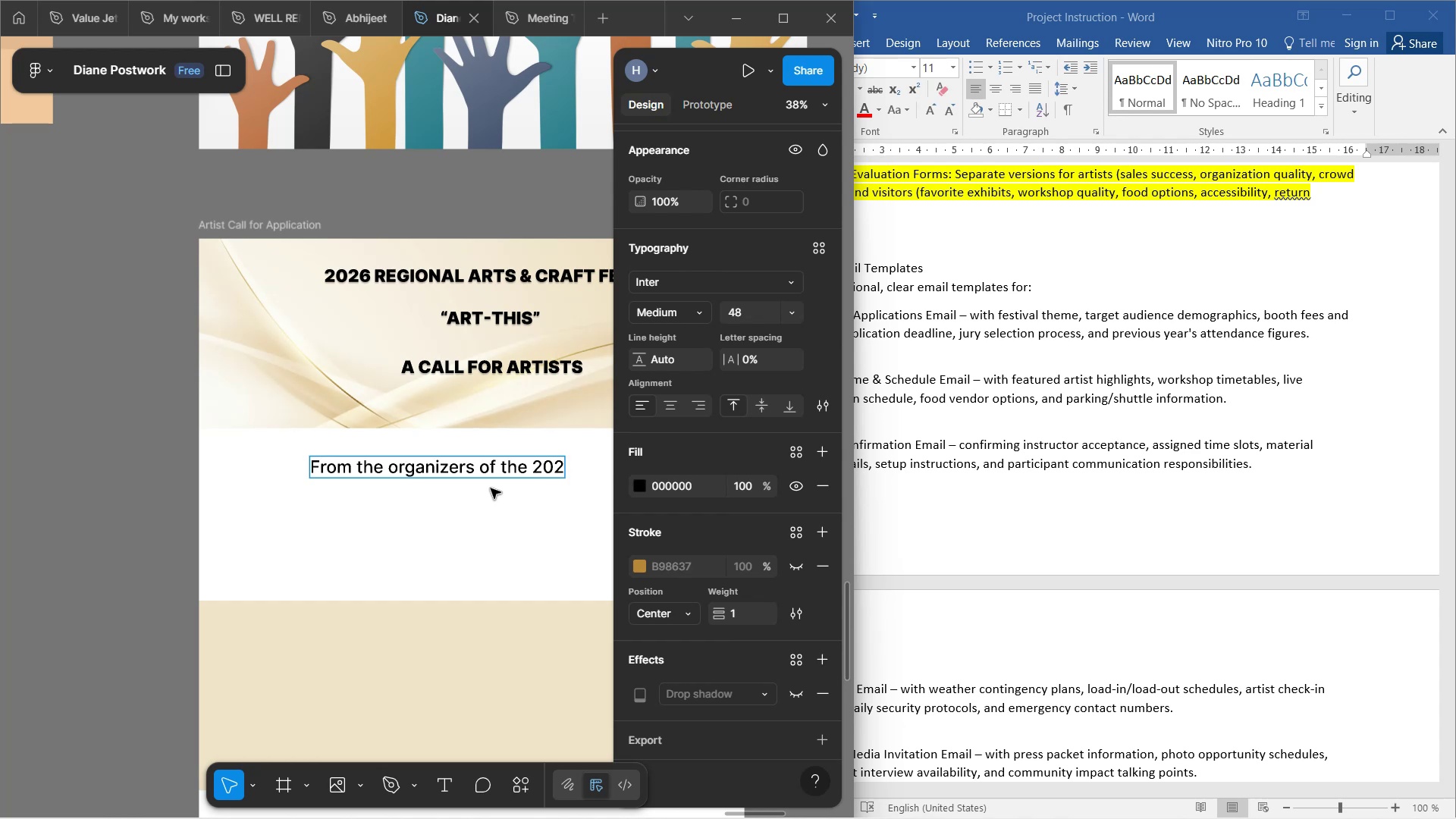 
hold_key(key=ShiftLeft, duration=1.52)
scroll: coordinate [488, 503], scroll_direction: down, amount: 5.0
 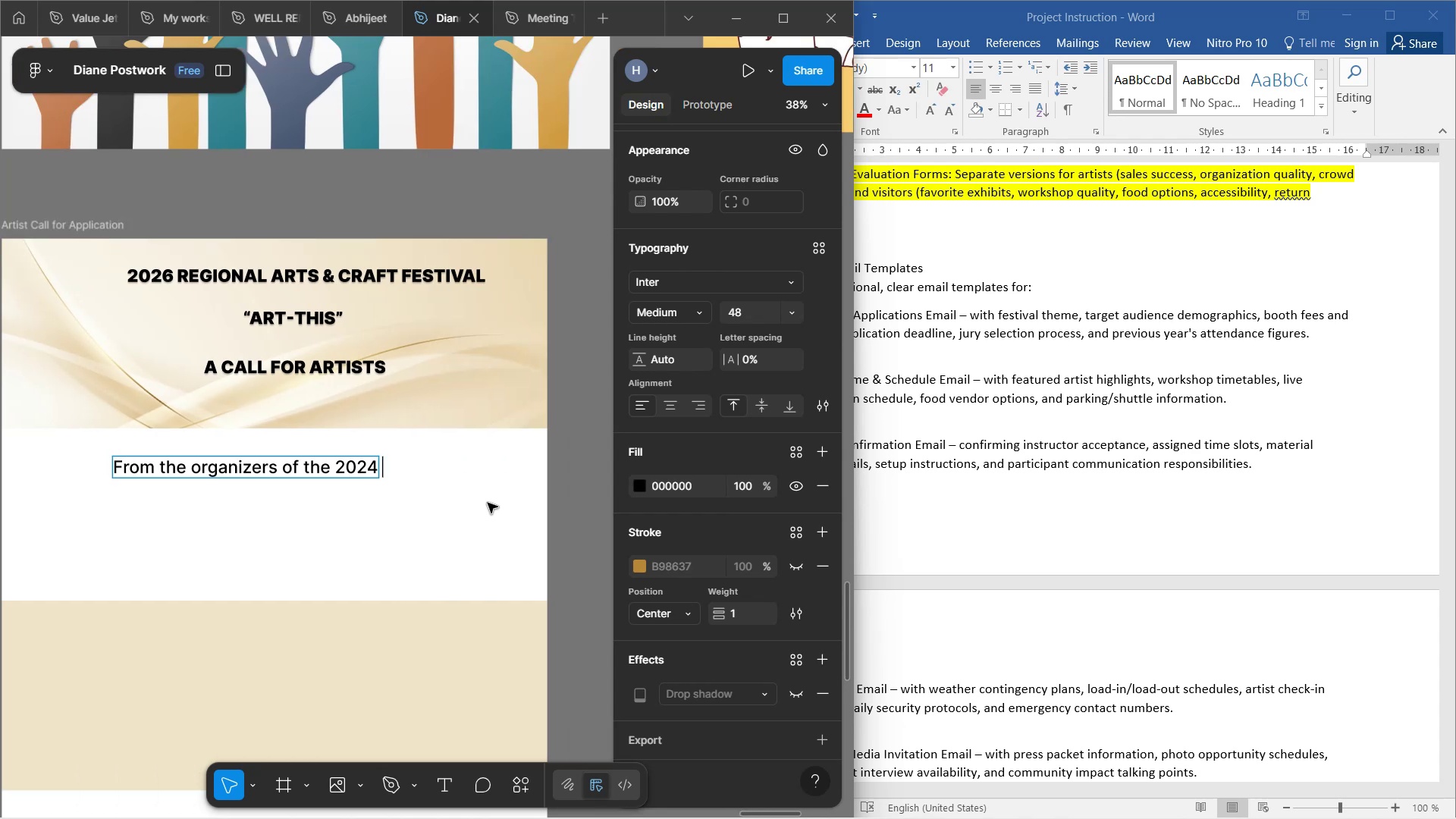 
scroll: coordinate [488, 503], scroll_direction: up, amount: 1.0
 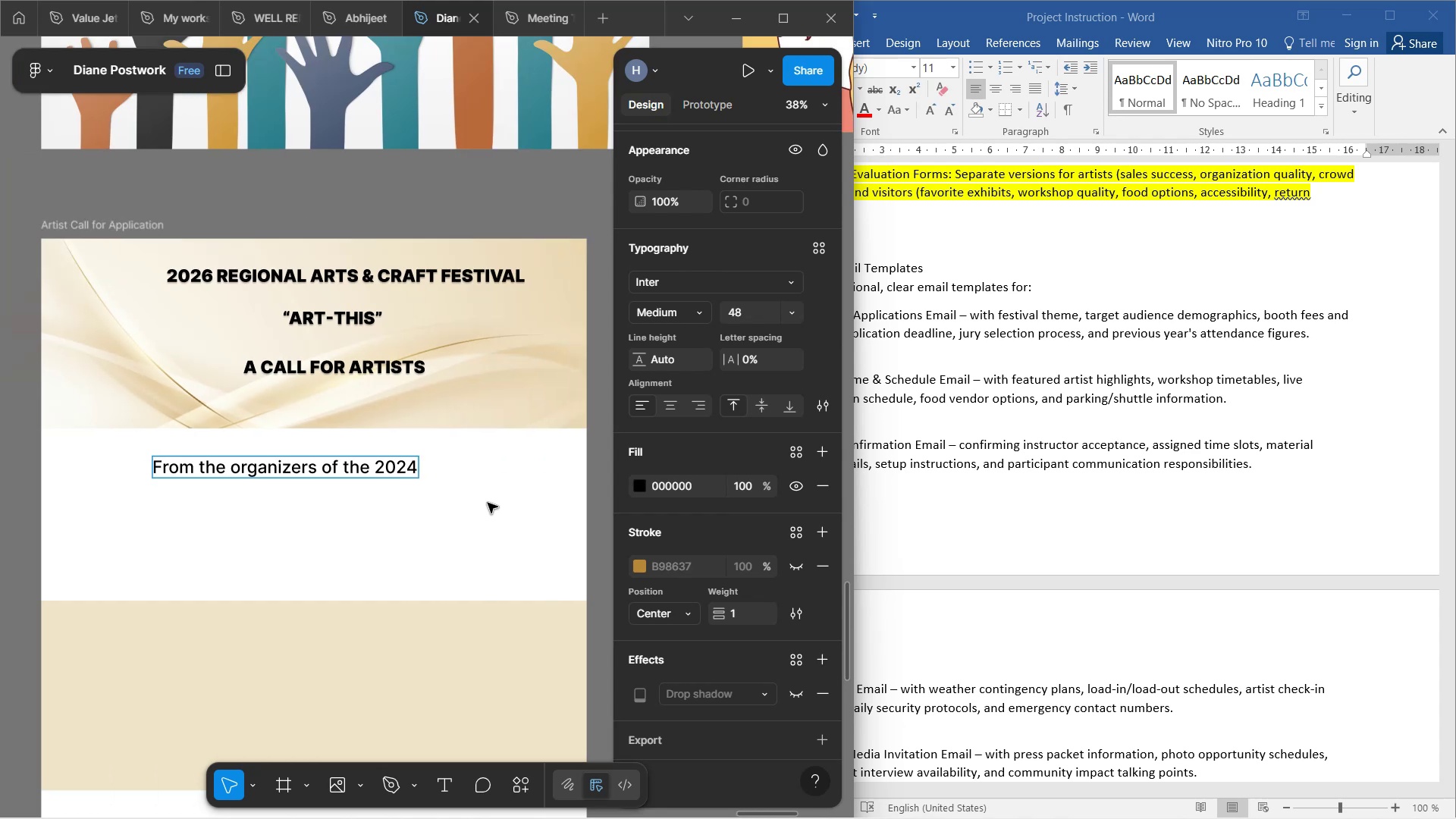 
type(Arts )
key(Backspace)
key(Backspace)
key(Backspace)
key(Backspace)
 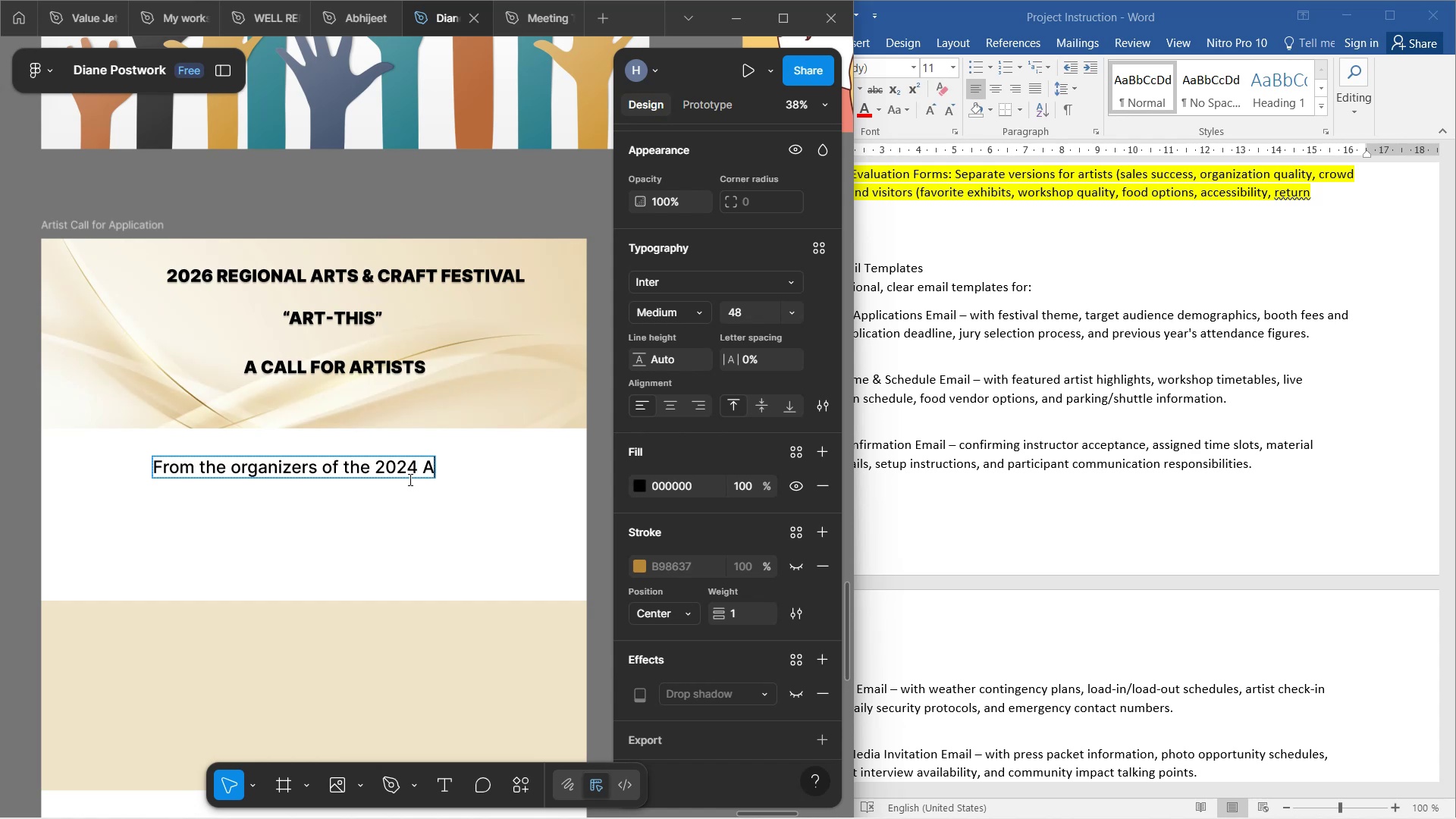 
key(Backspace)
 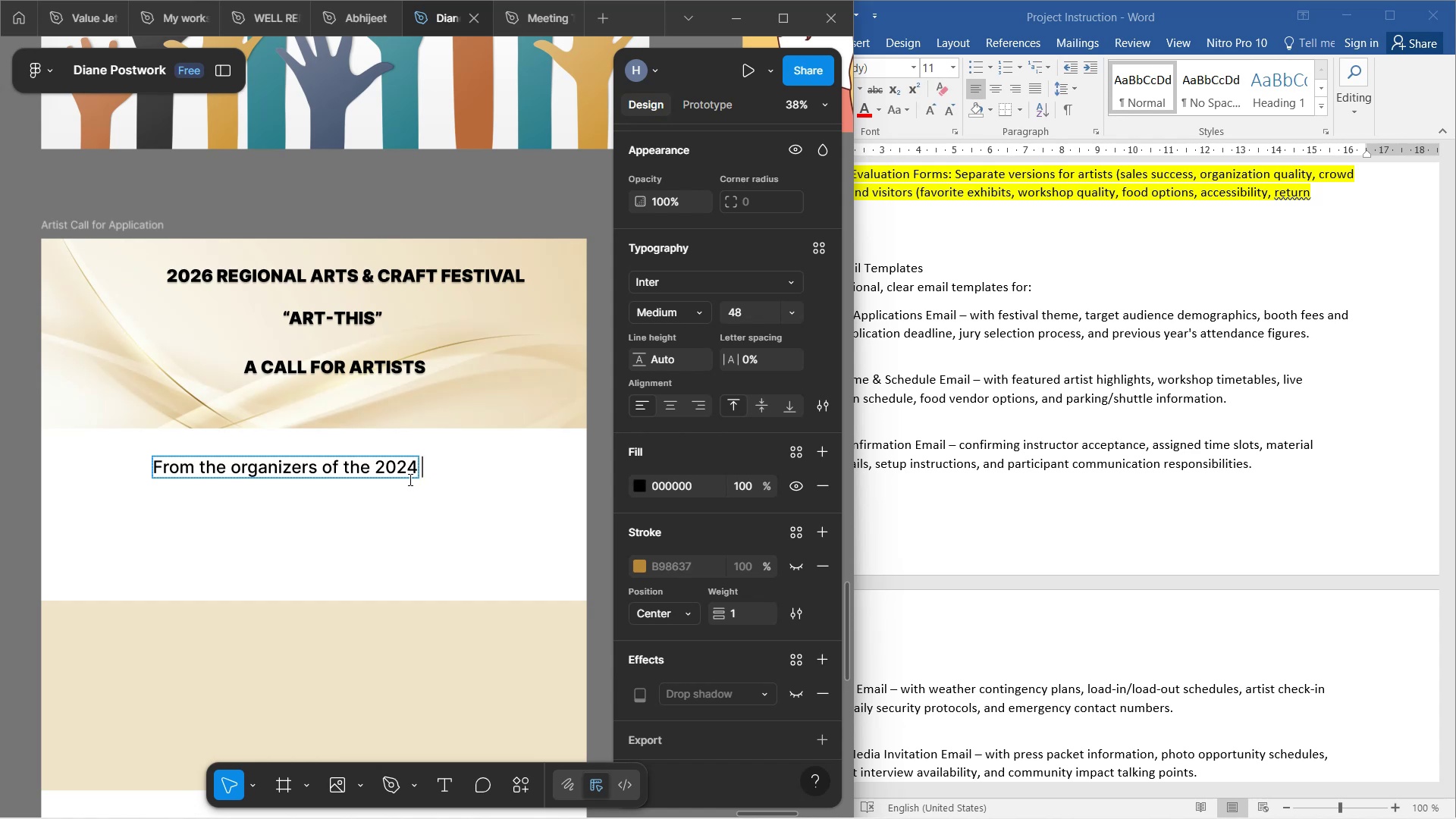 
wait(13.38)
 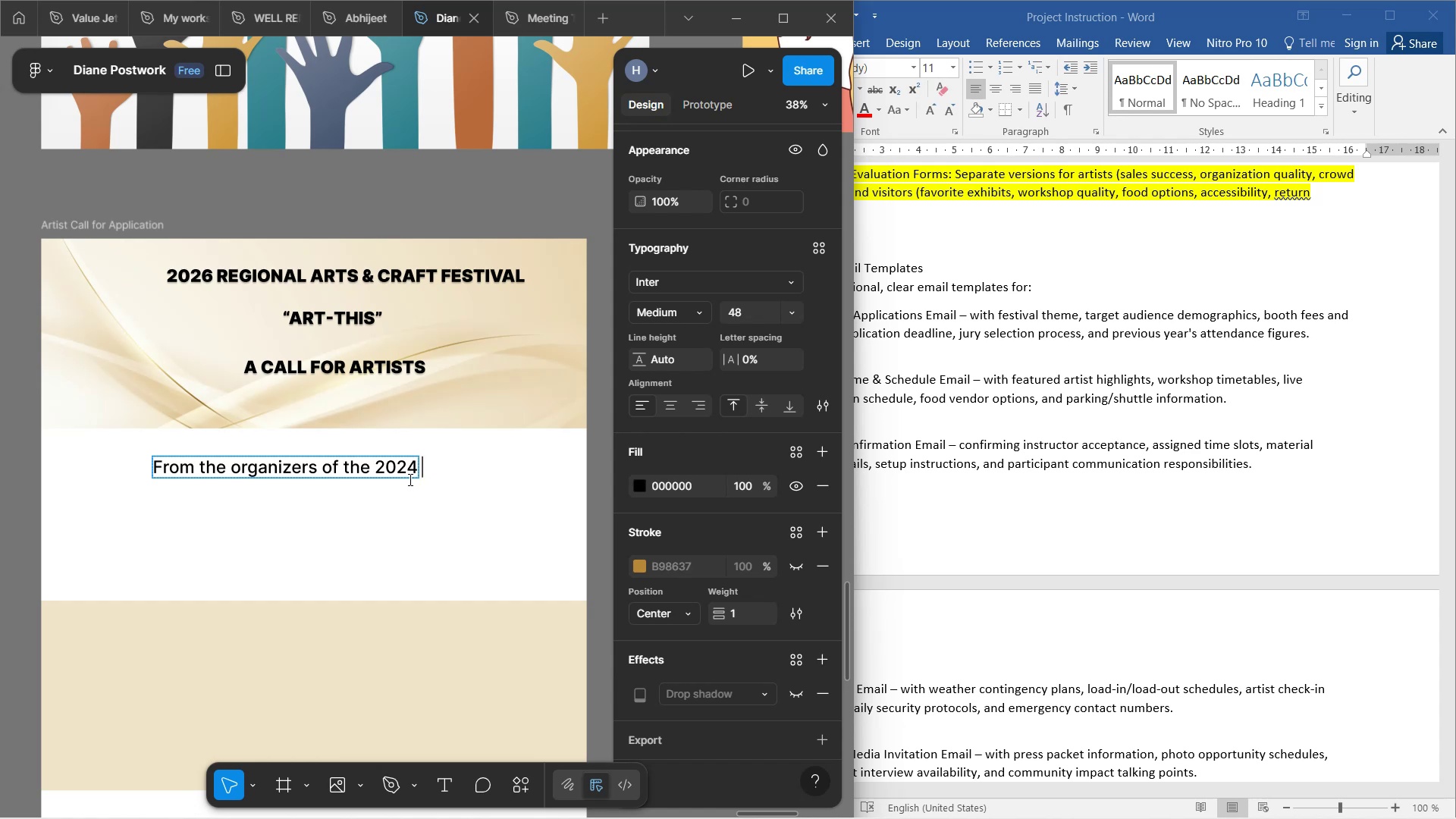 
type(Regional Arts )
 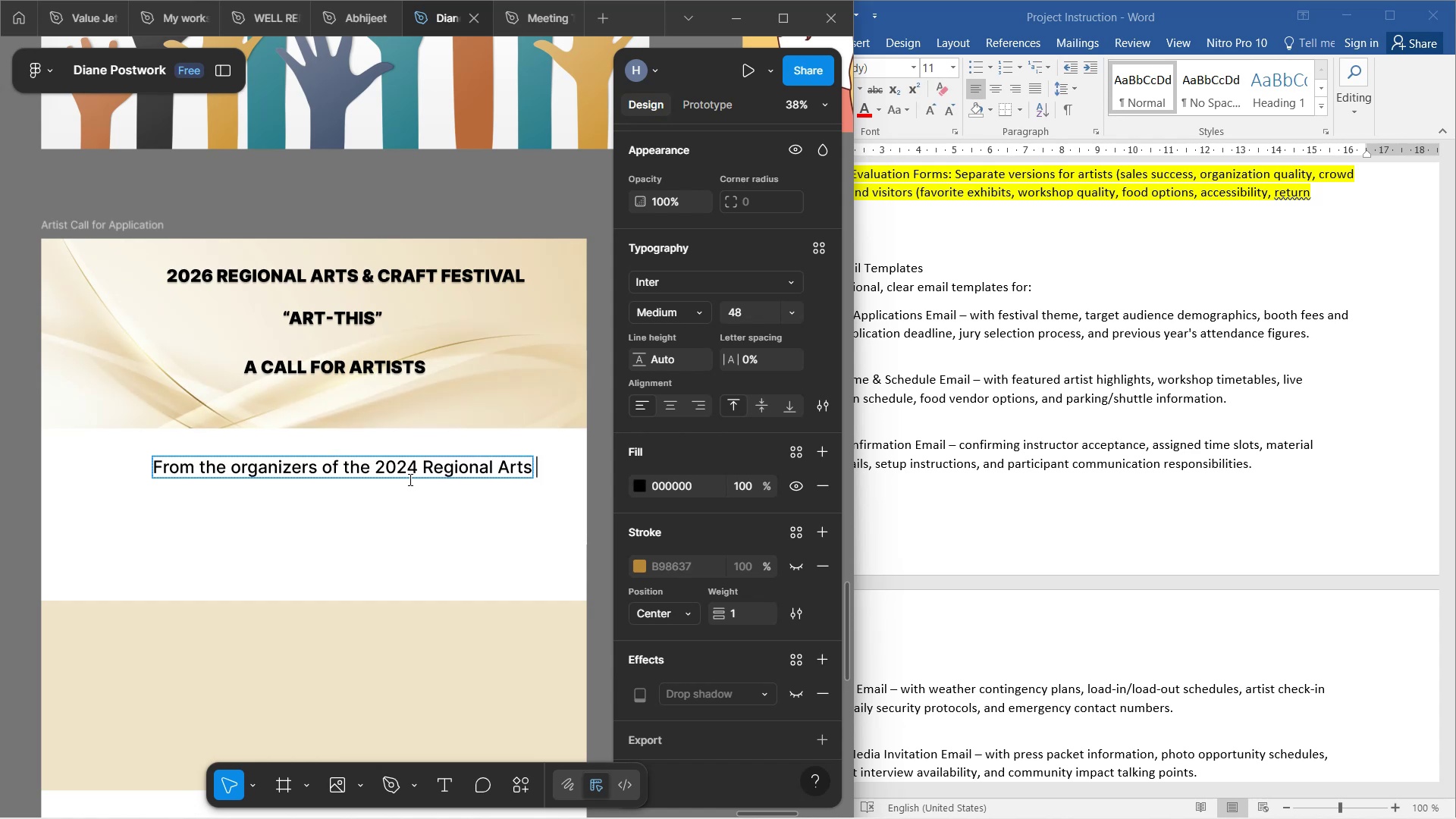 
hold_key(key=ShiftLeft, duration=1.52)
 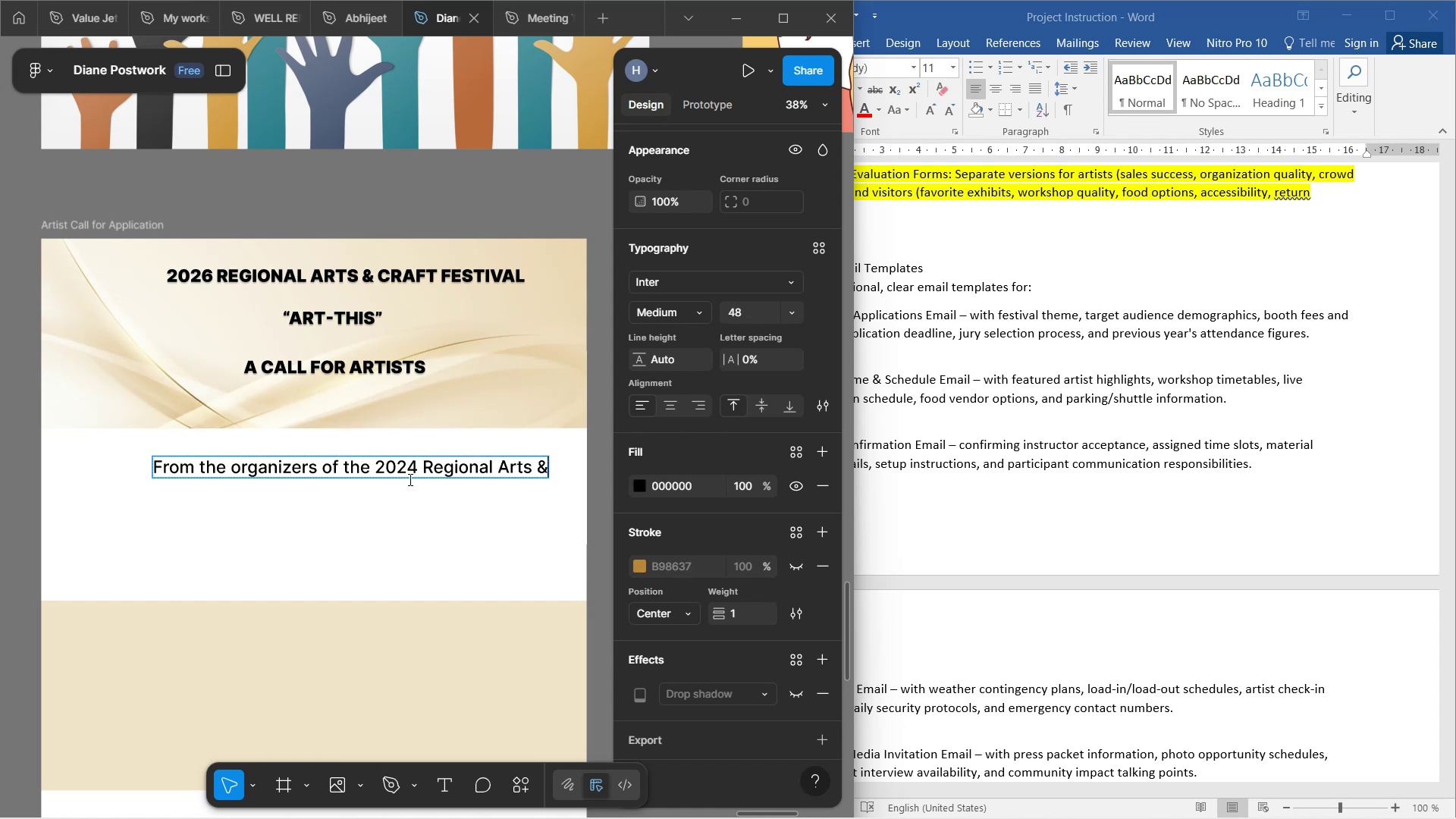 
type(& Craf)
 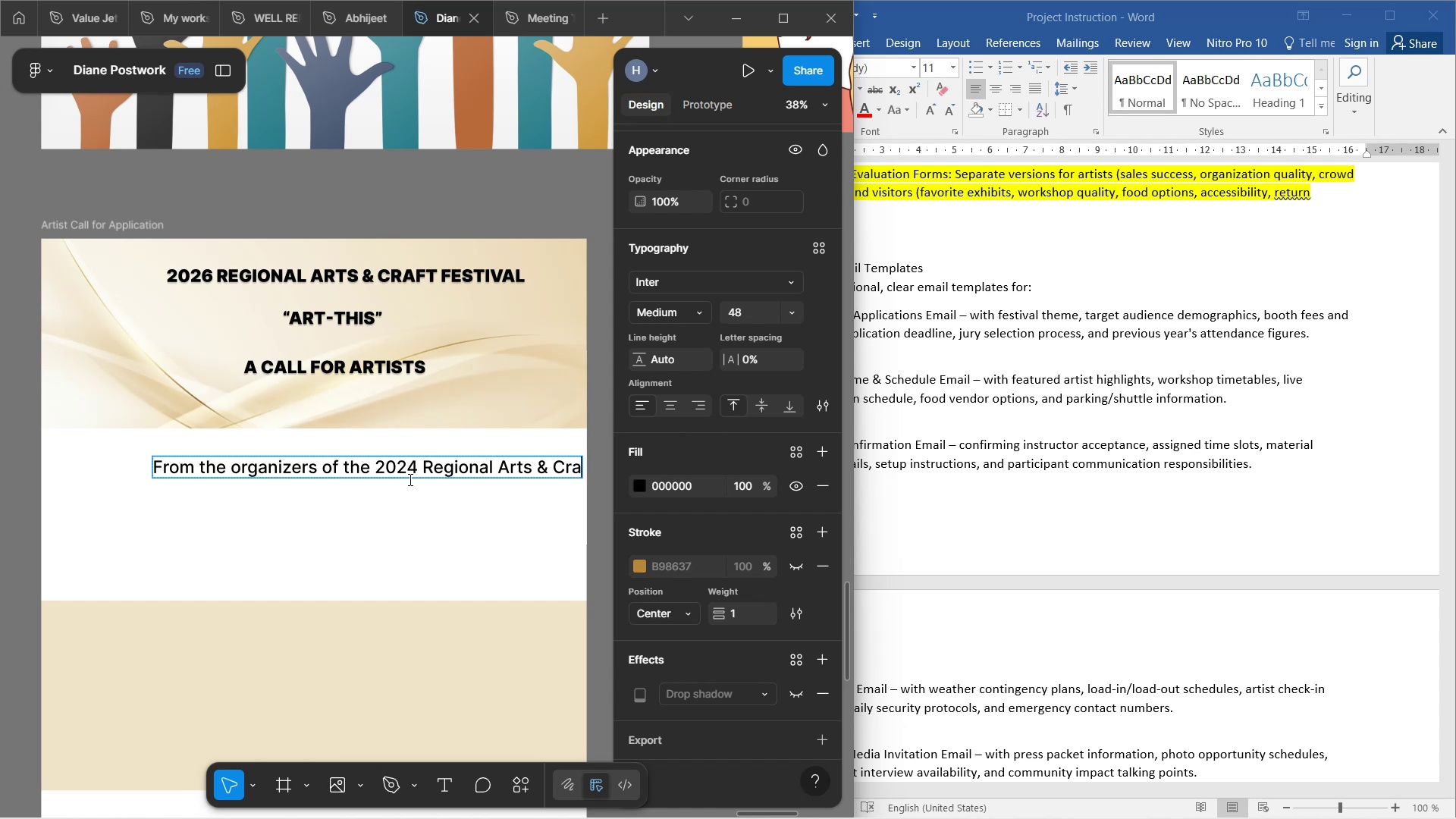 
hold_key(key=T, duration=9.45)
 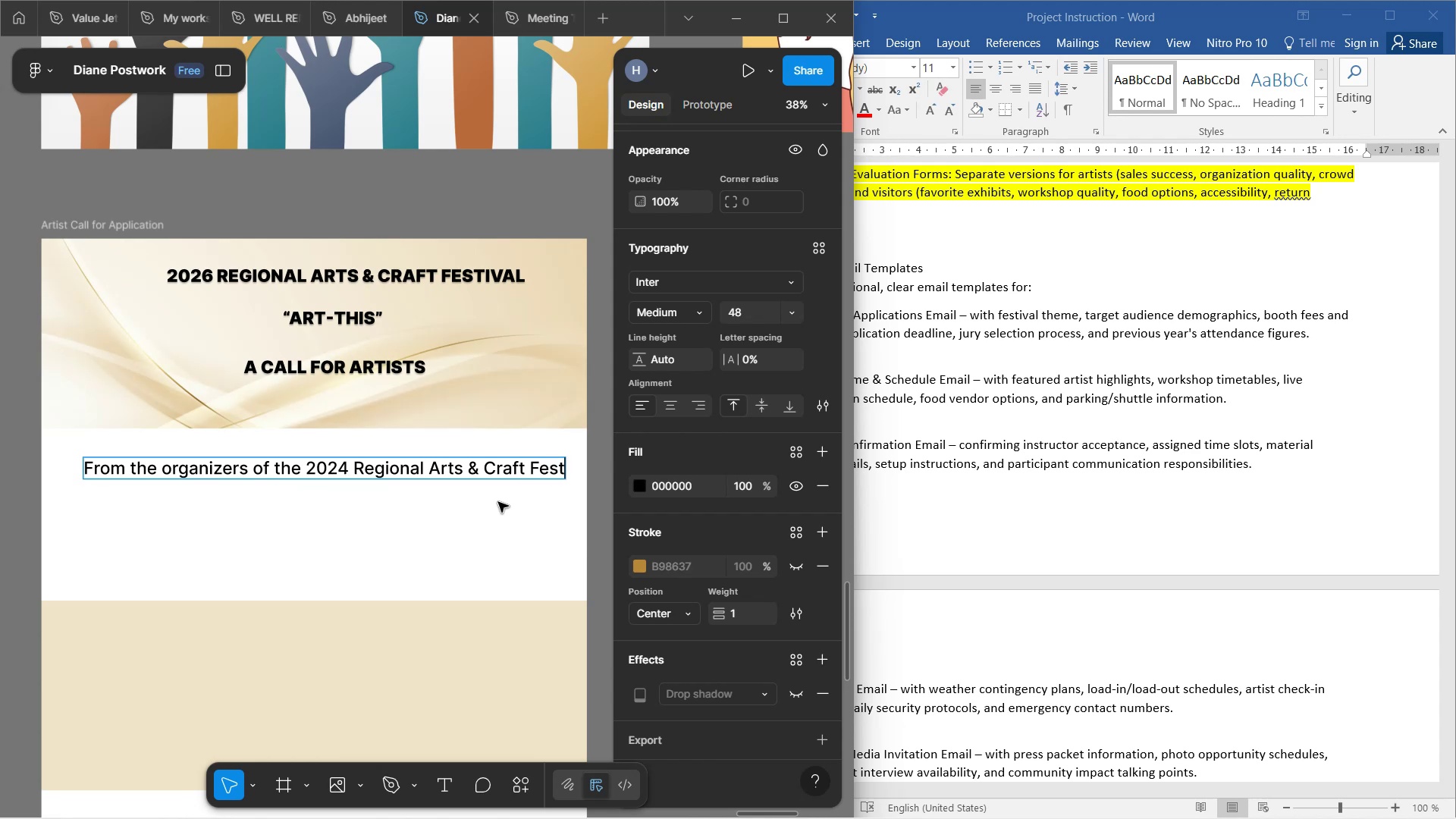 
left_click([431, 510])
 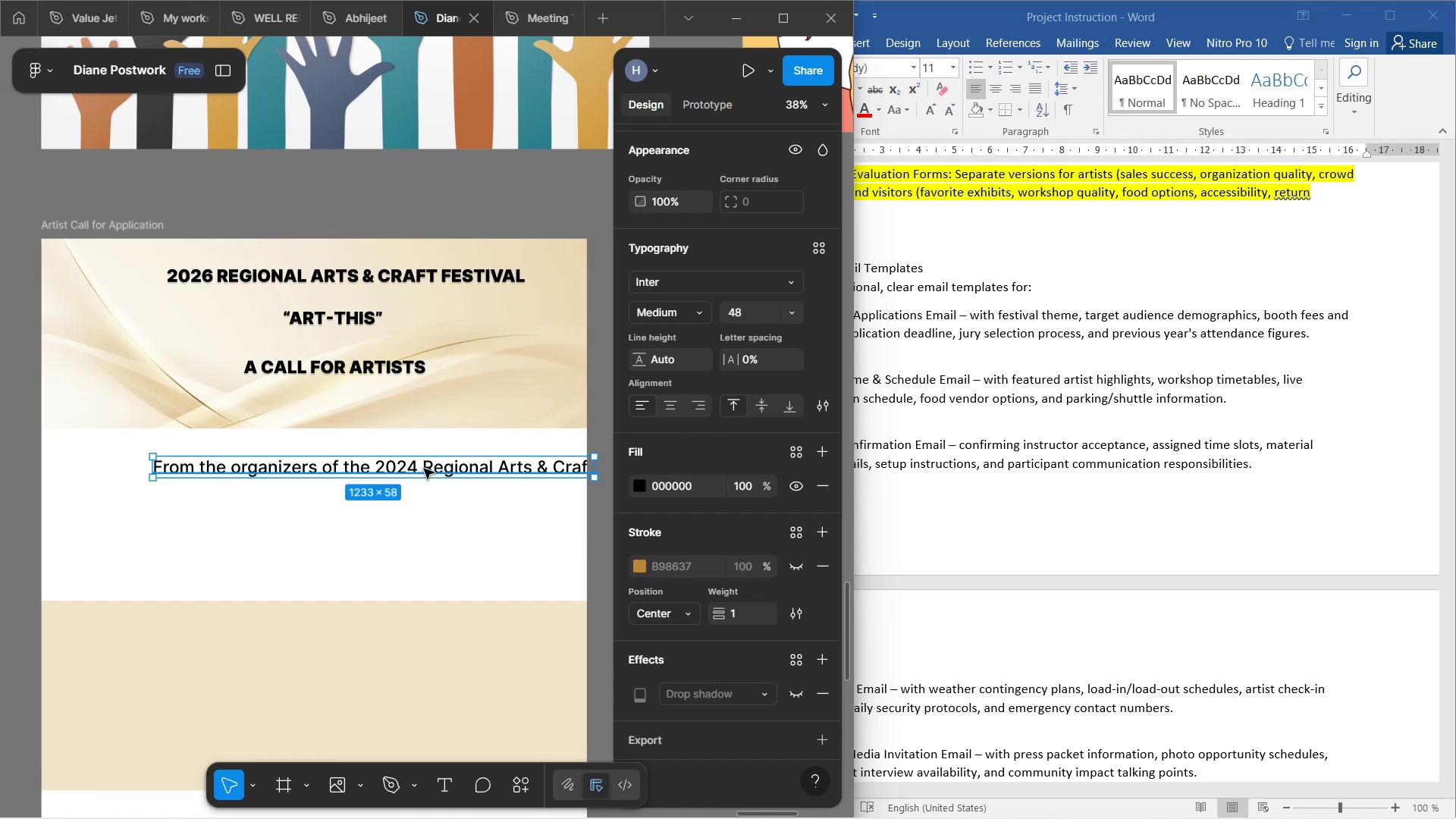 
left_click_drag(start_coordinate=[424, 466], to_coordinate=[355, 468])
 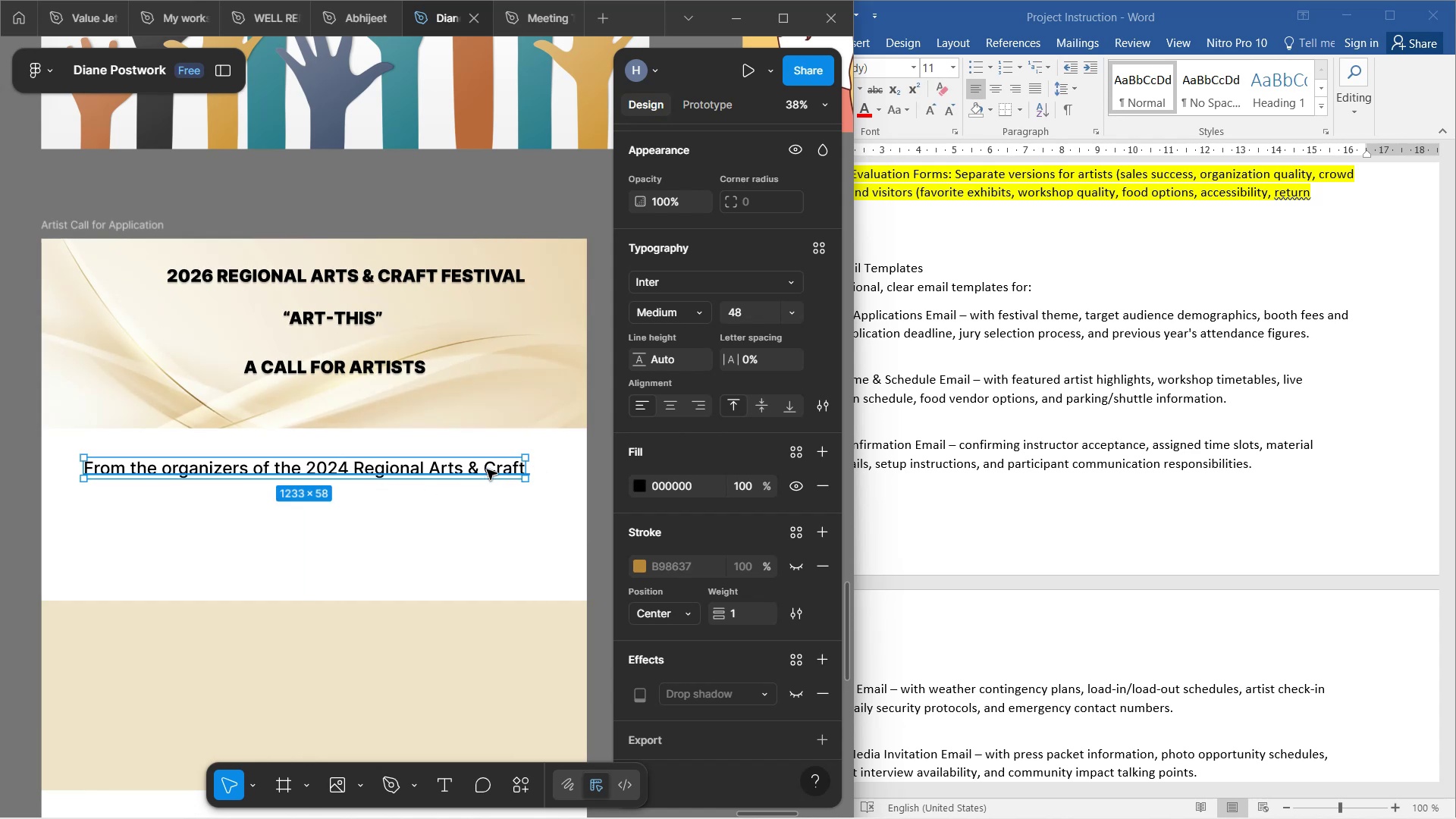 
double_click([487, 469])
 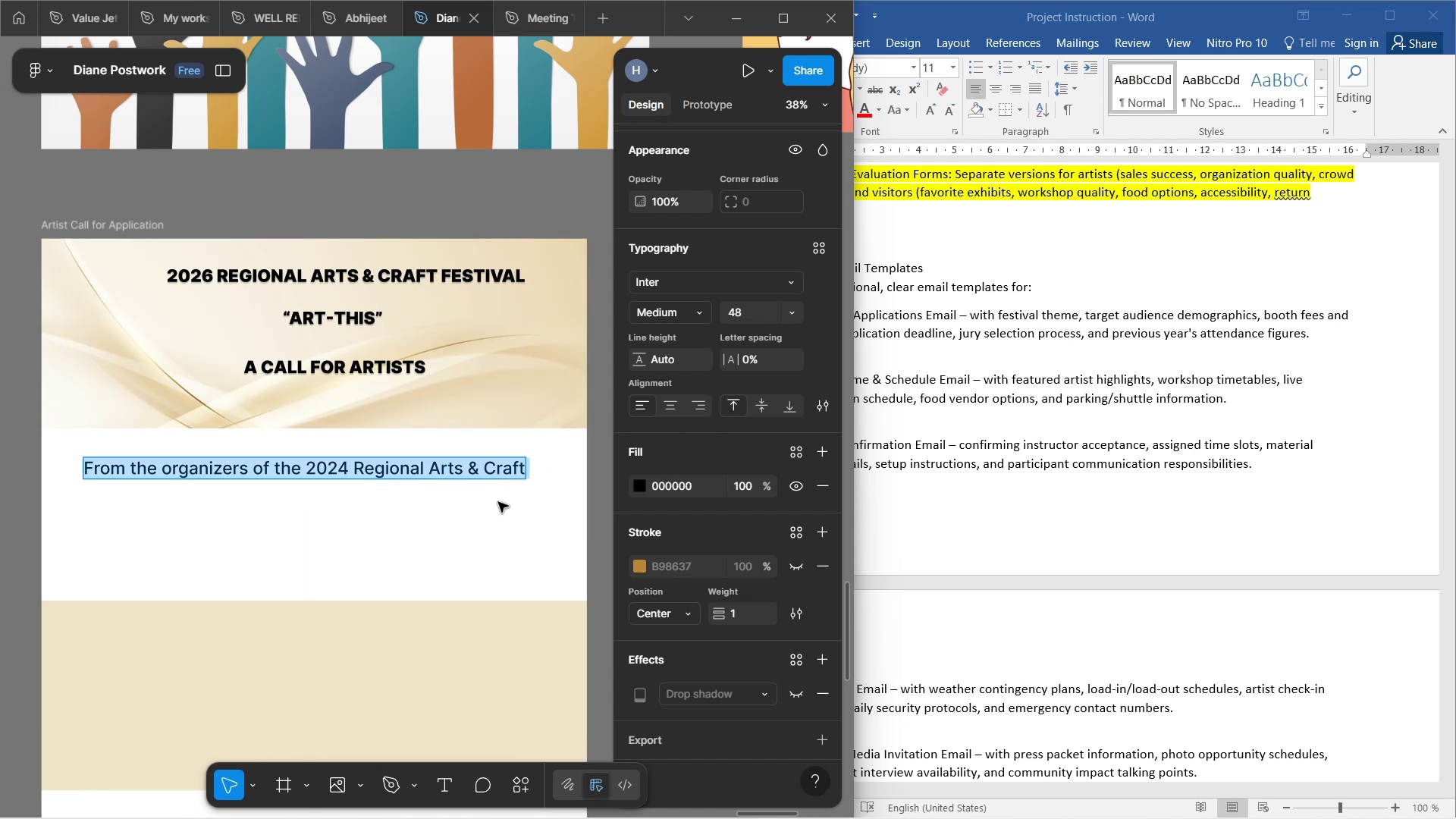 
key(ArrowRight)
 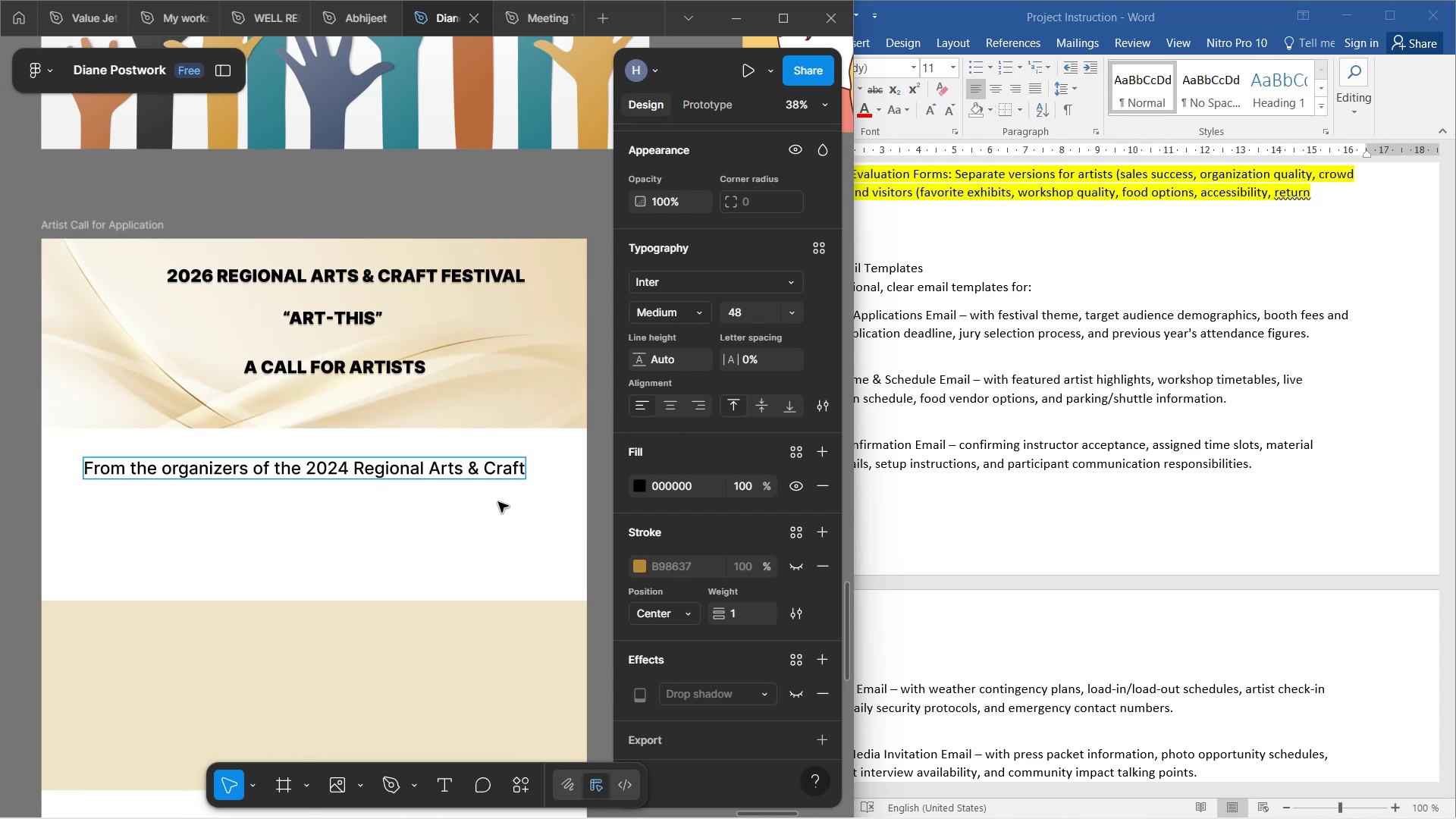 
type(Fesival )
key(Backspace)
type(:)
 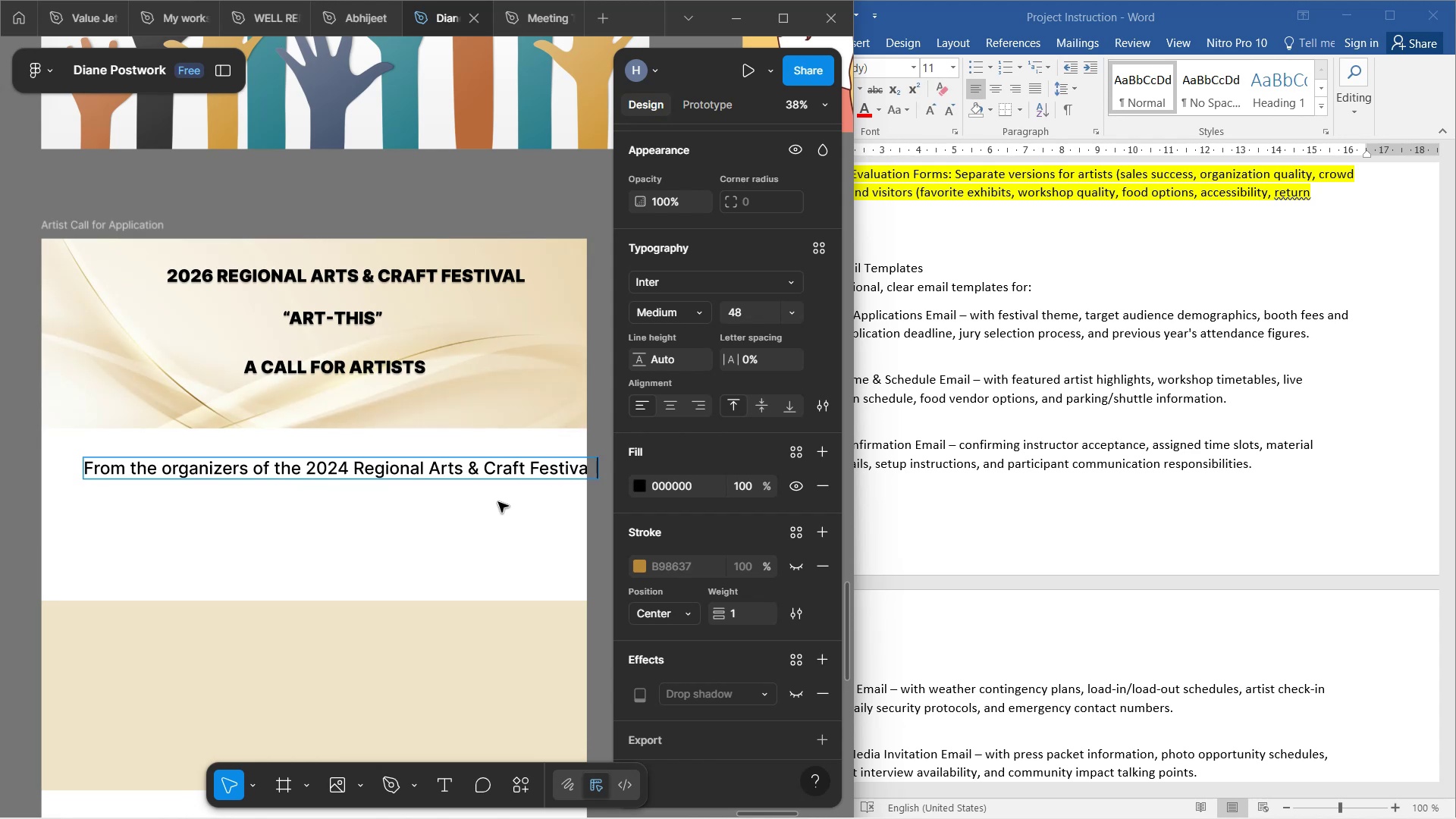 
left_click([497, 496])
 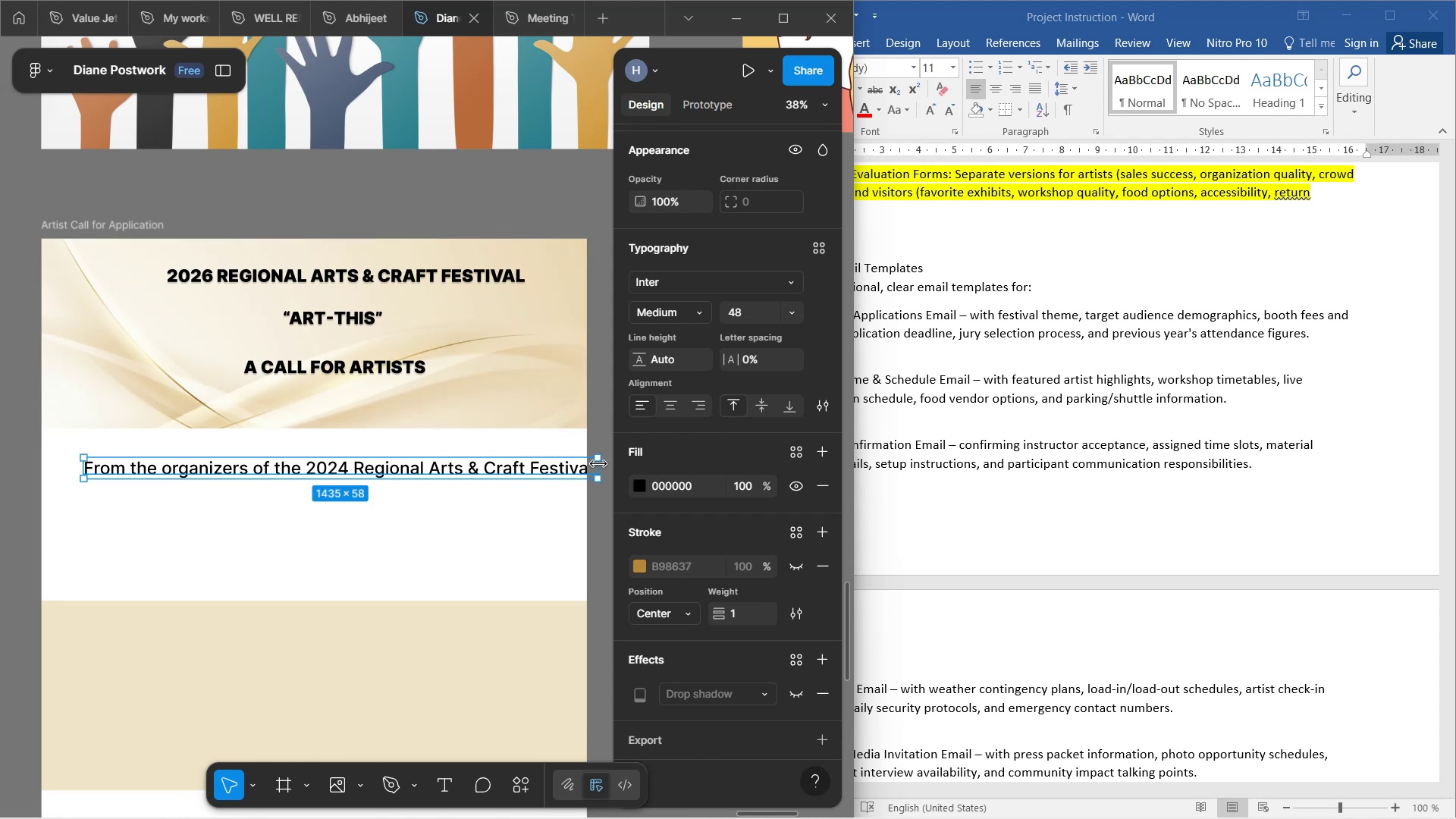 
left_click_drag(start_coordinate=[601, 465], to_coordinate=[576, 464])
 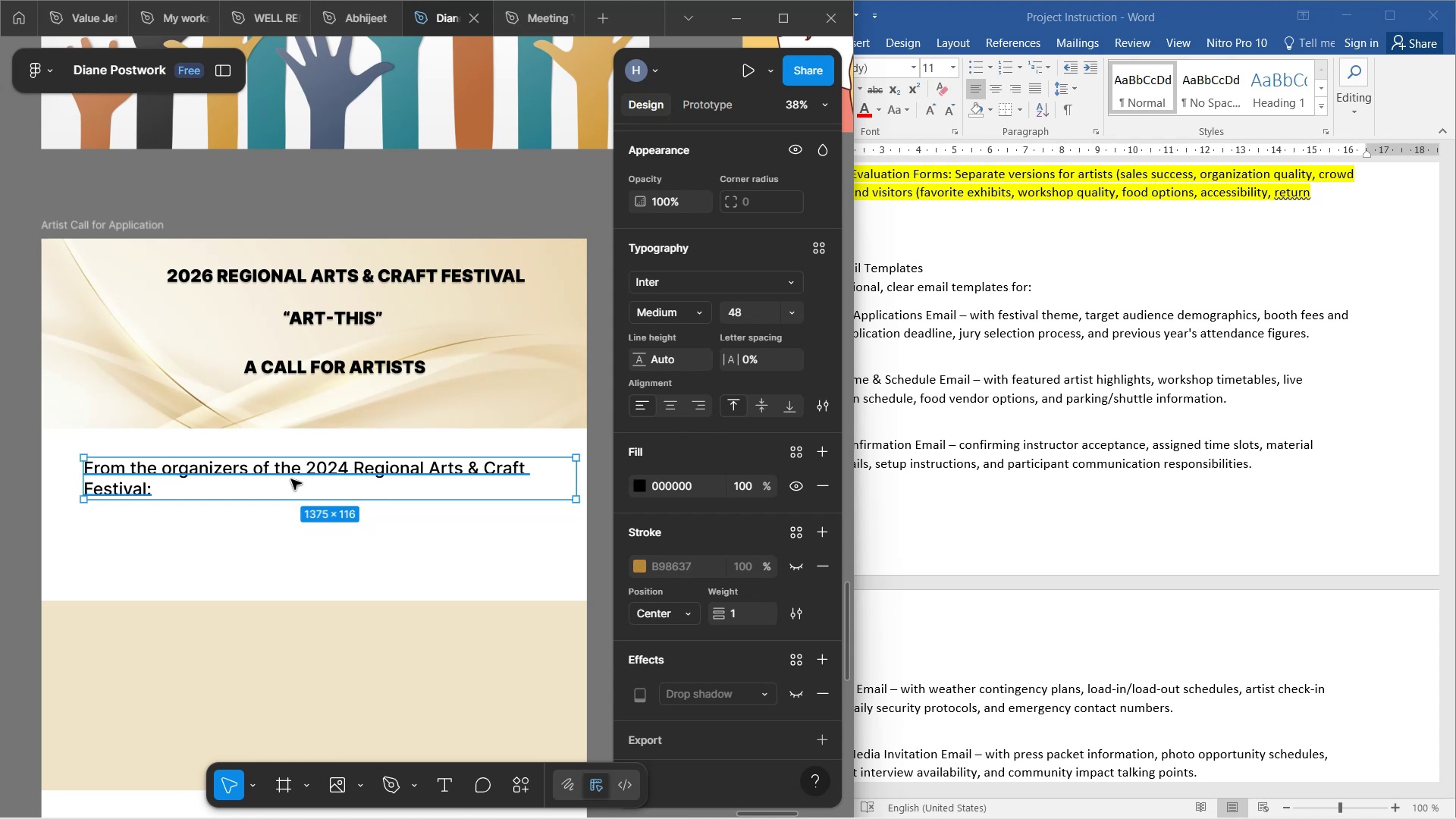 
double_click([291, 480])
 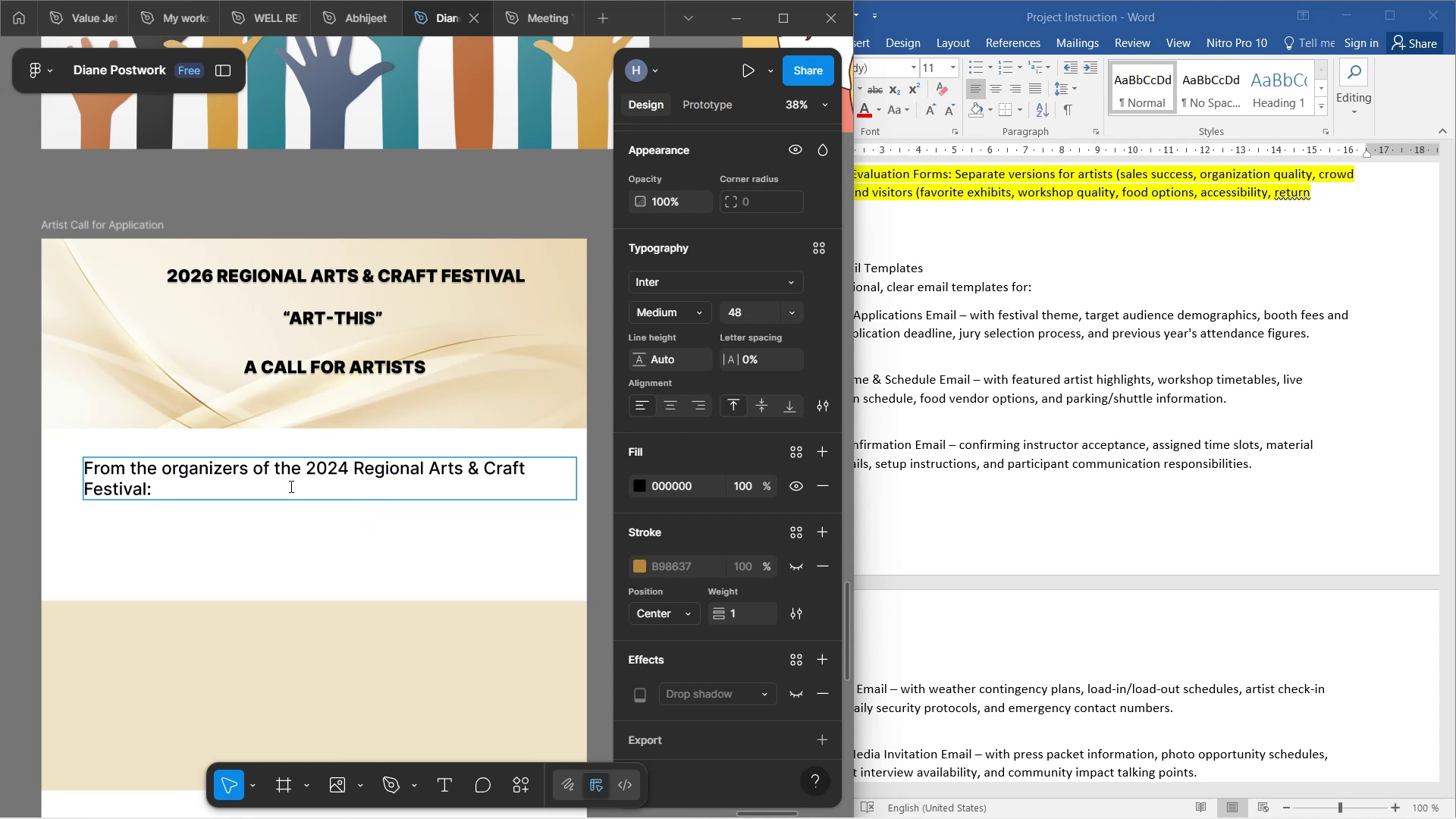 
key(Space)
 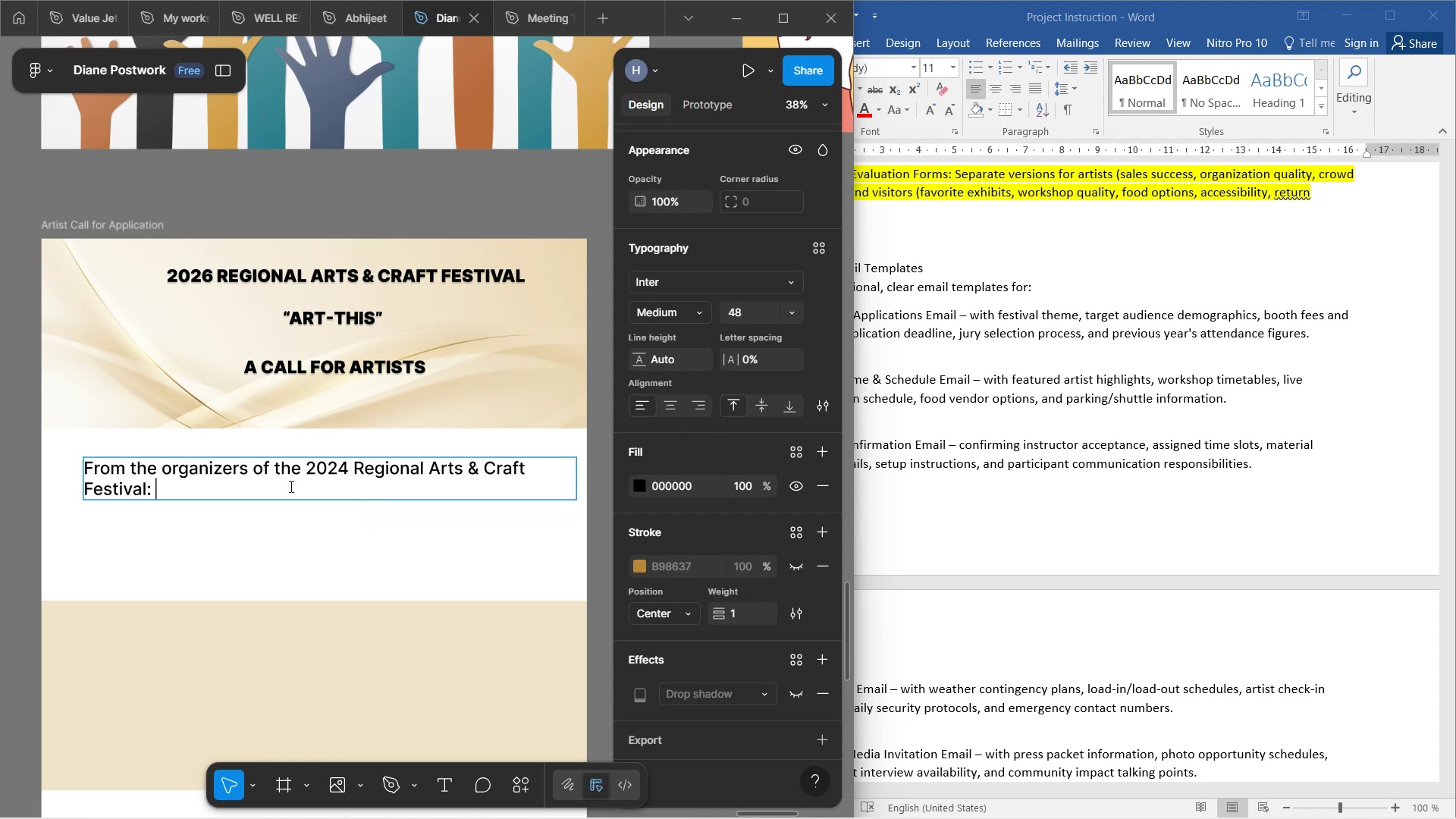 
key(CapsLock)
 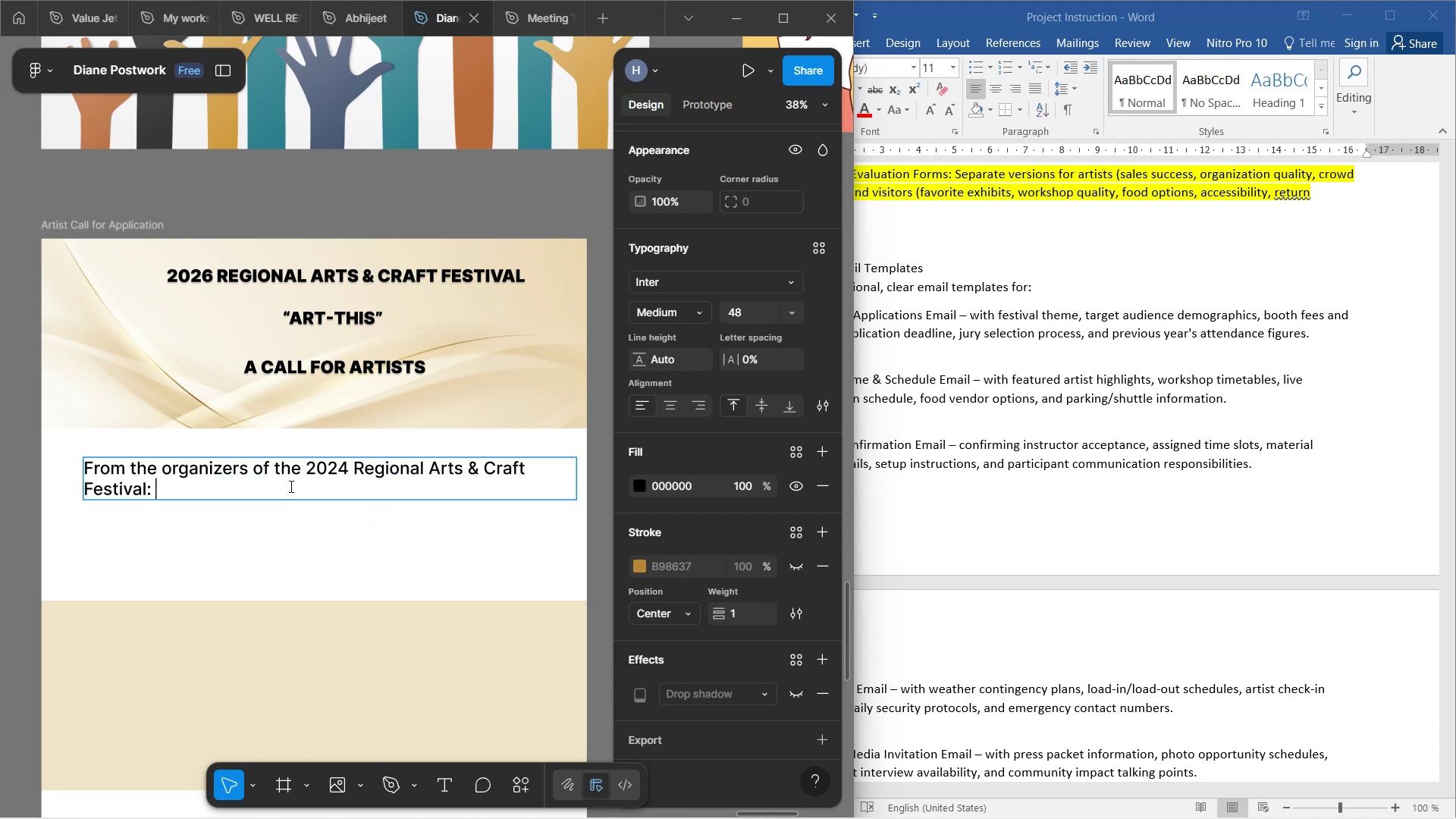 
key(Shift+ShiftLeft)
 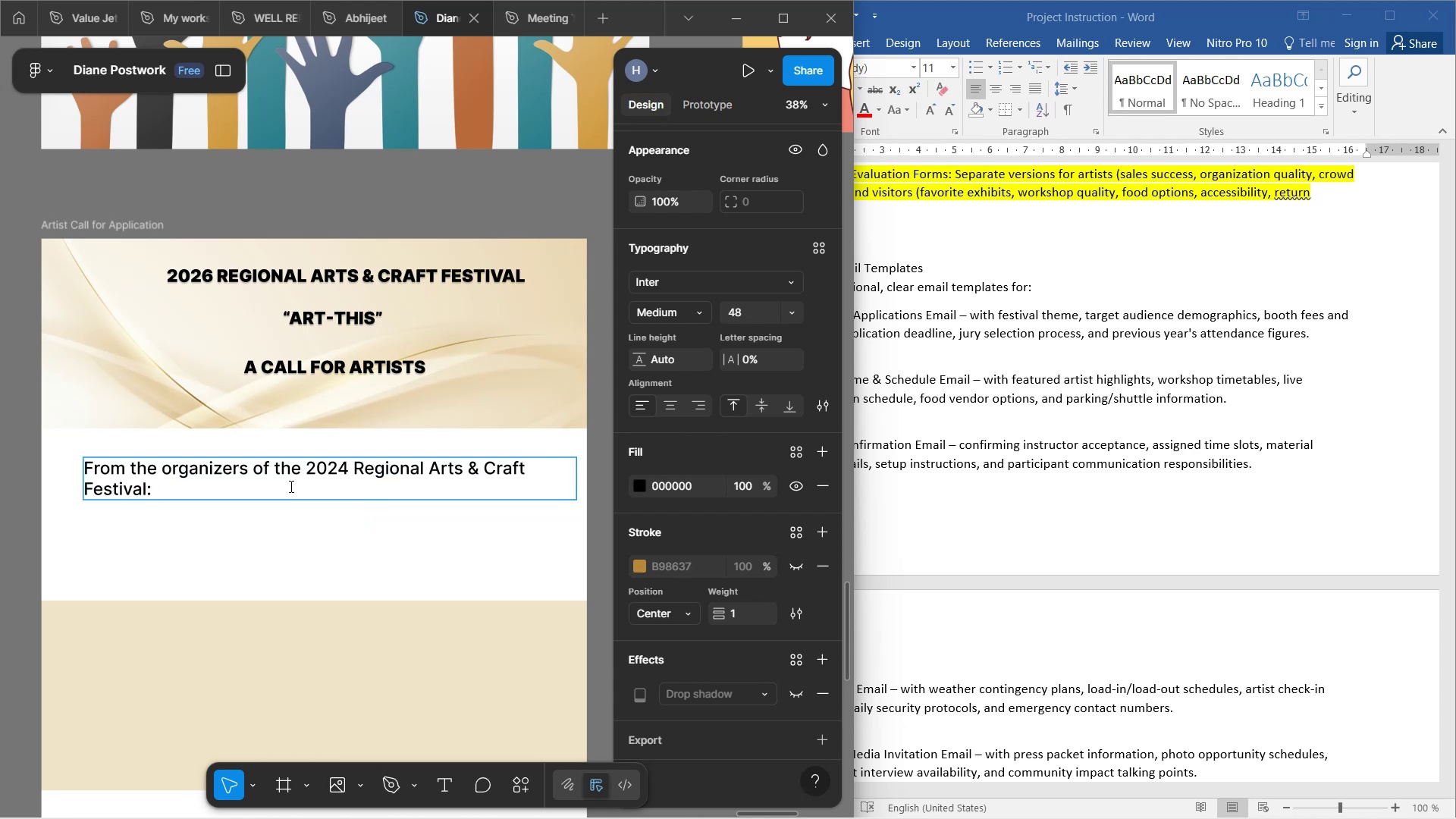 
key(Shift+Quote)
 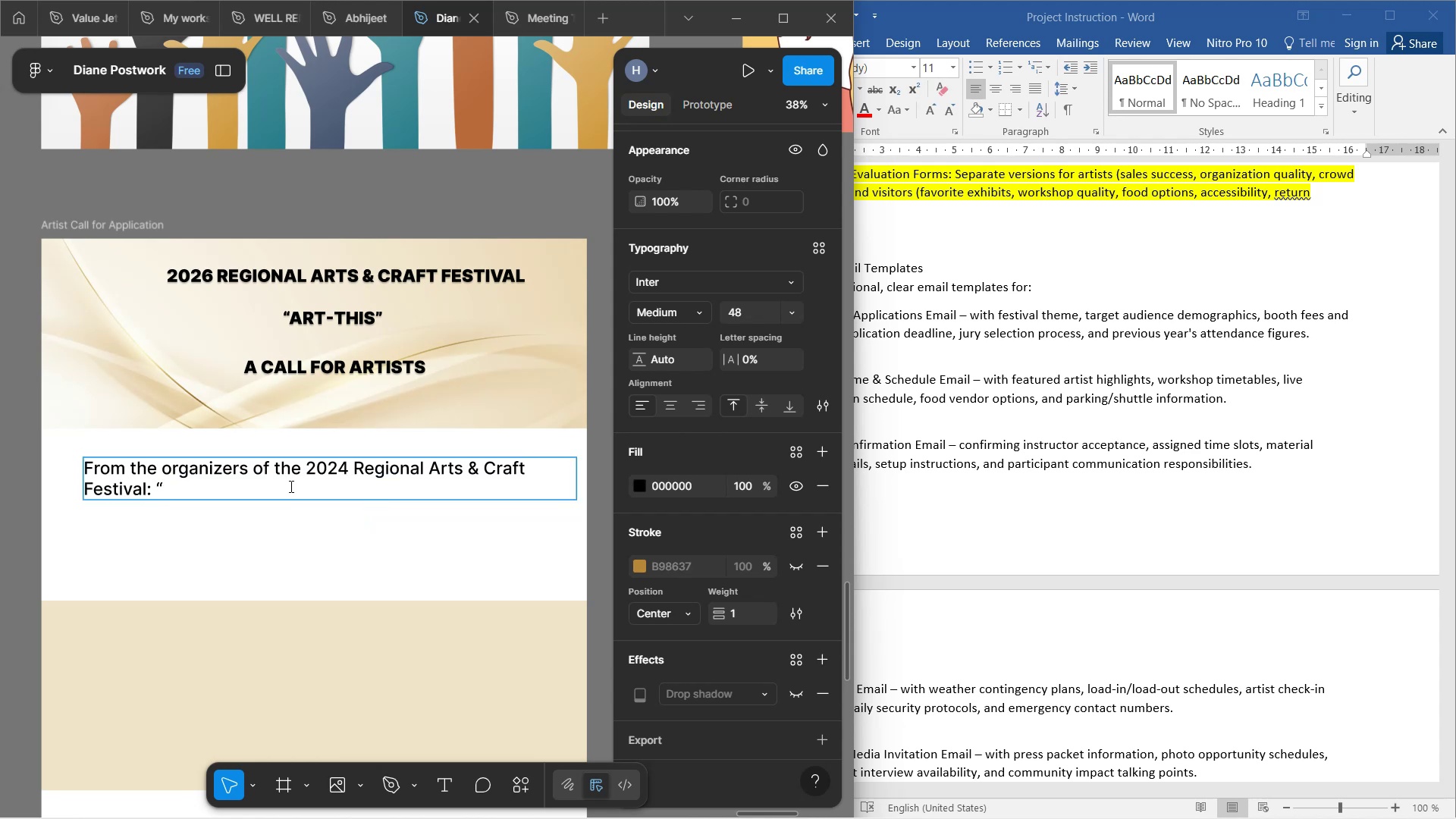 
type(I CAN ART" )
key(Backspace)
type(, )
 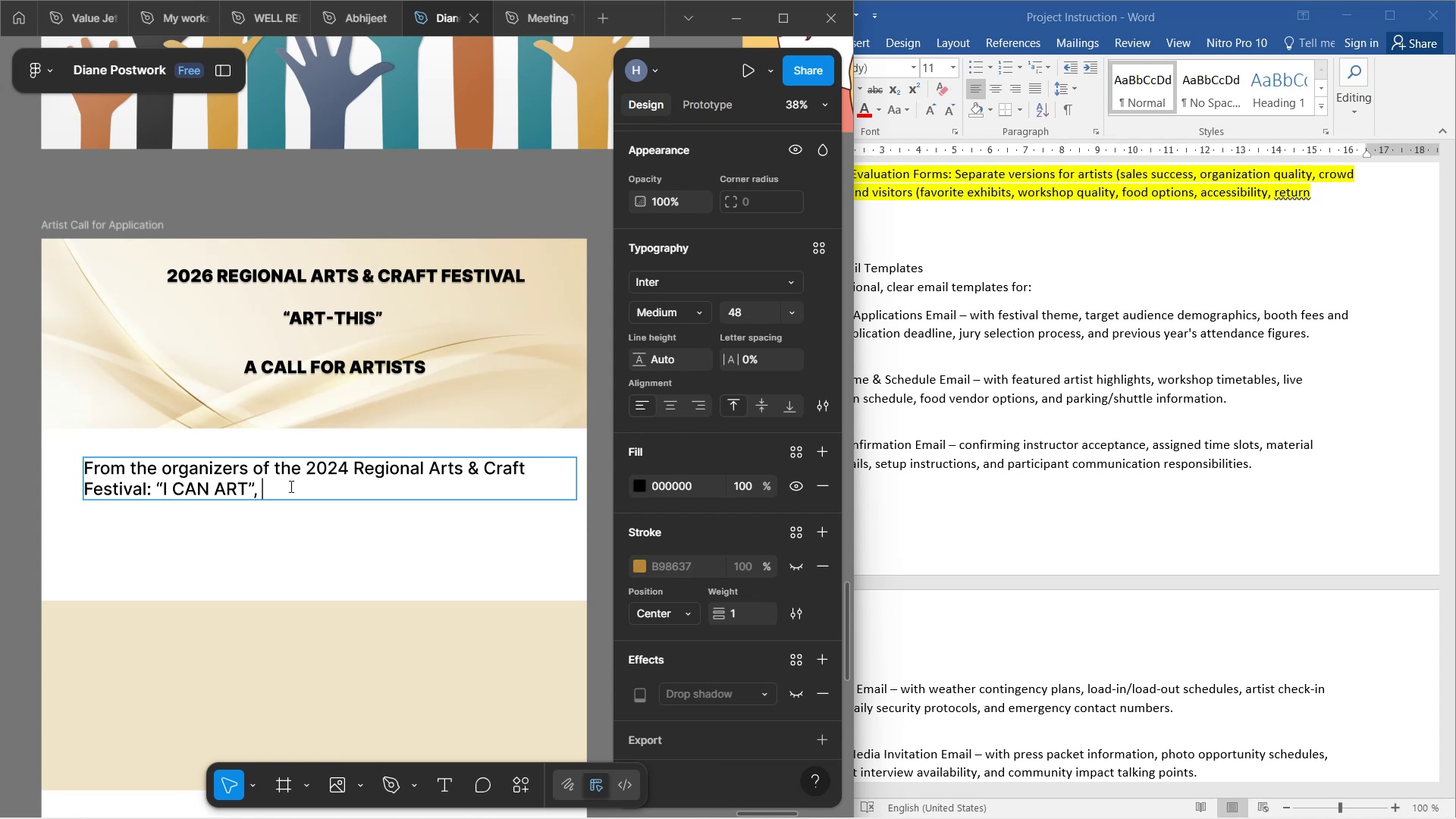 
wait(17.52)
 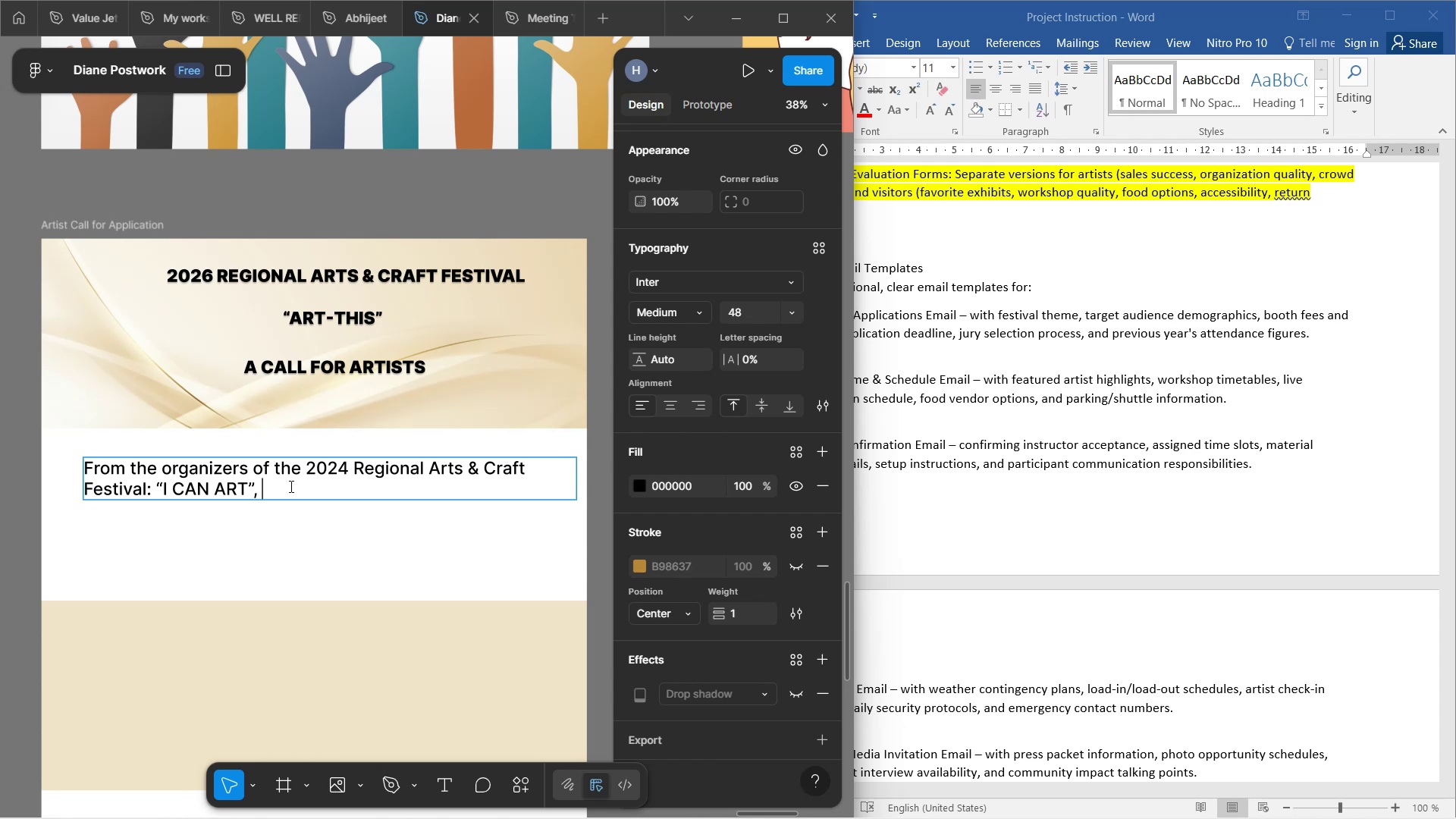 
type(W)
key(Backspace)
type(we cordially invite the participation of ren)
 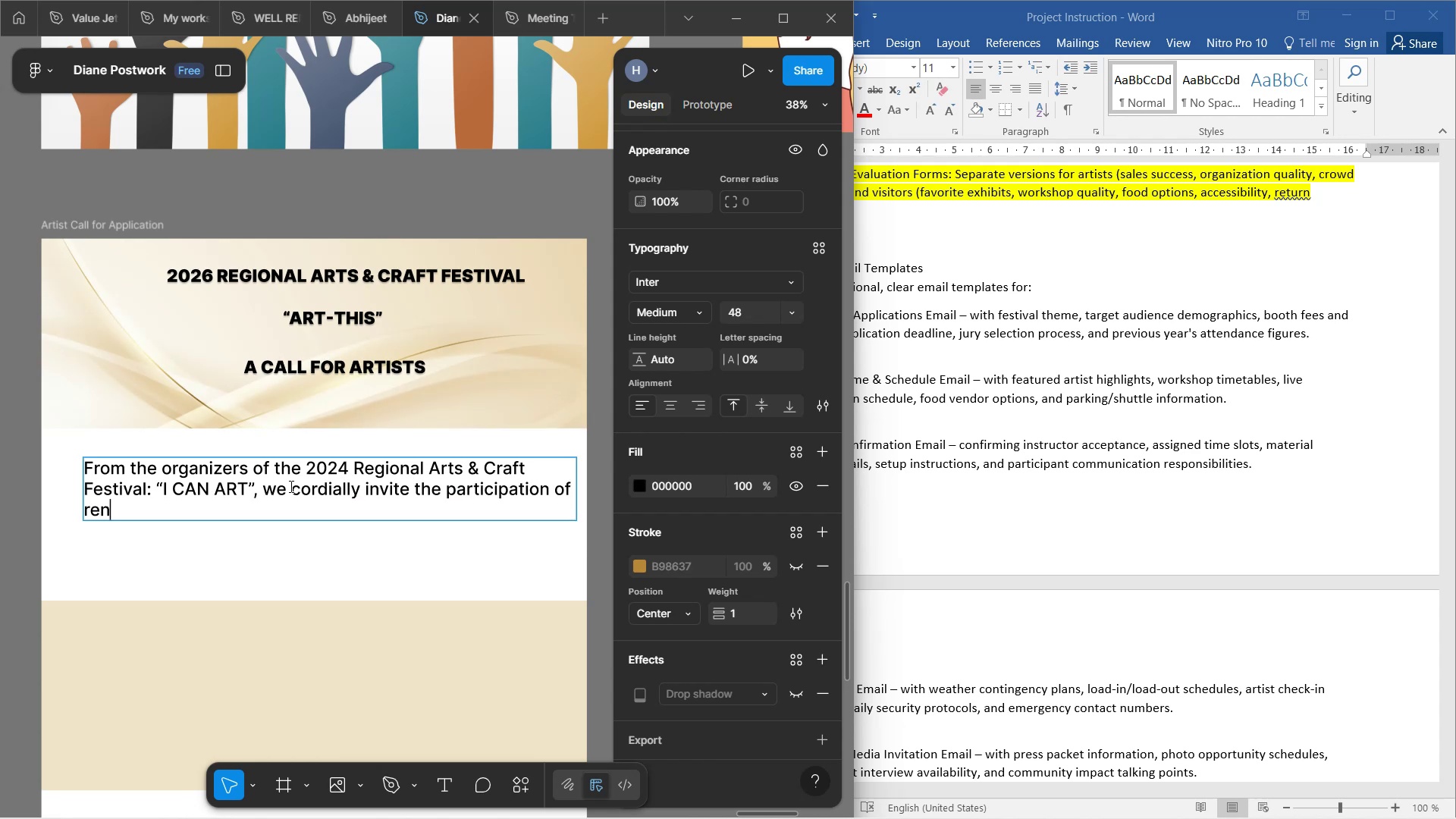 
key(O)
 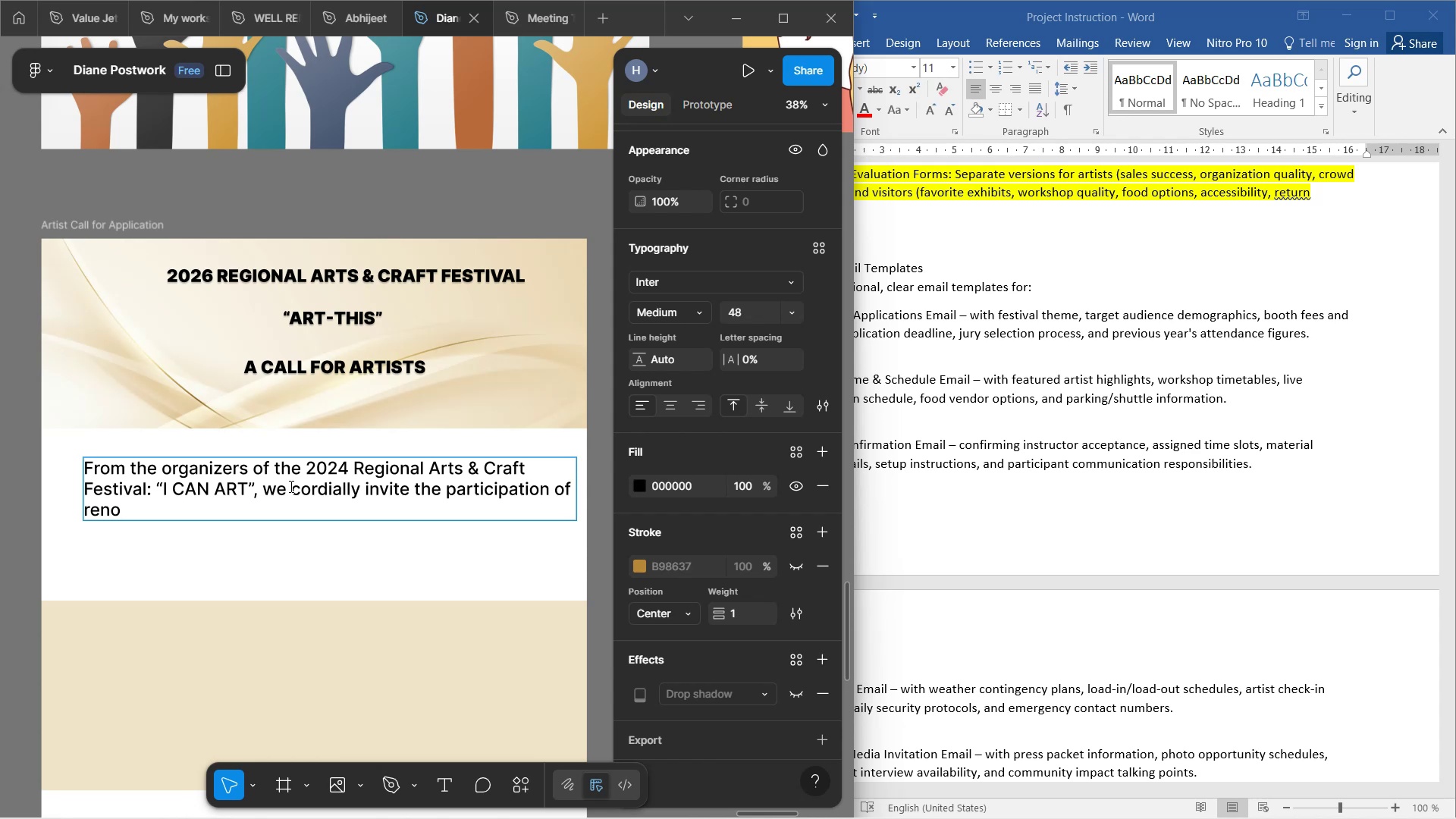 
wait(5.35)
 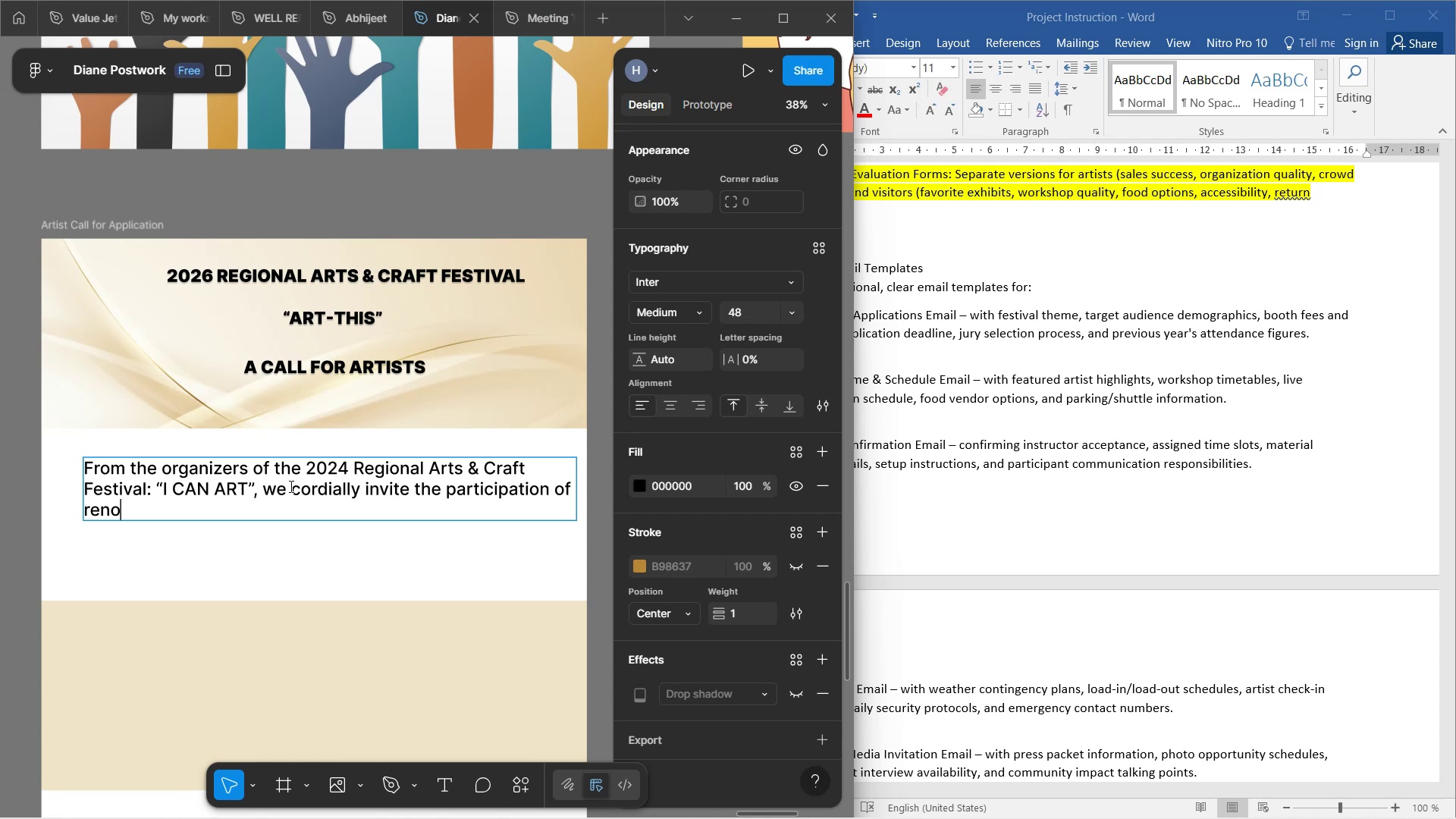 
type(uned )
key(Backspace)
key(Backspace)
key(Backspace)
key(Backspace)
type(n )
key(Backspace)
key(Backspace)
key(Backspace)
type(ound)
key(Backspace)
key(Backspace)
key(Backspace)
key(Backspace)
type(wed )
 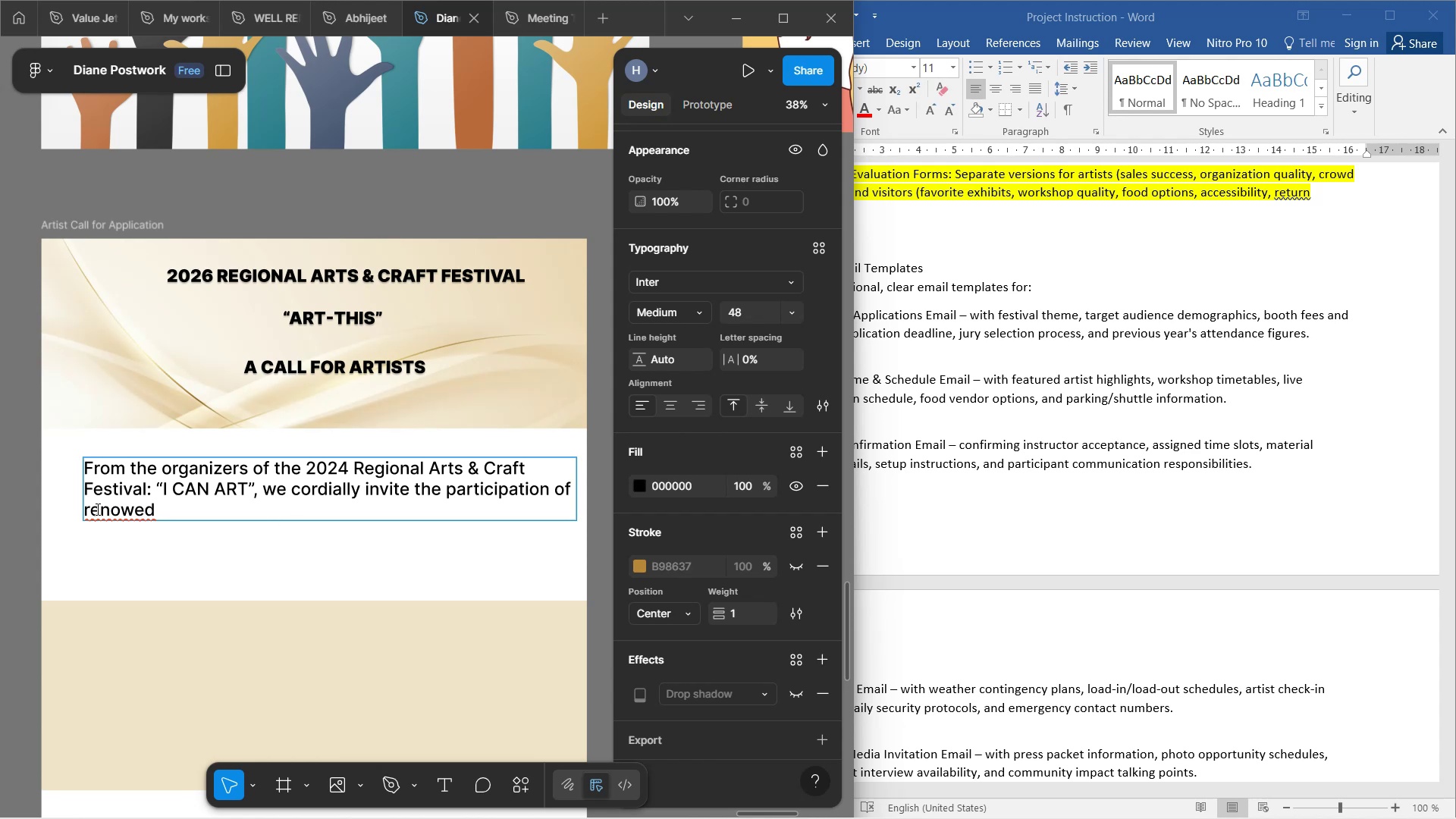 
double_click([106, 513])
 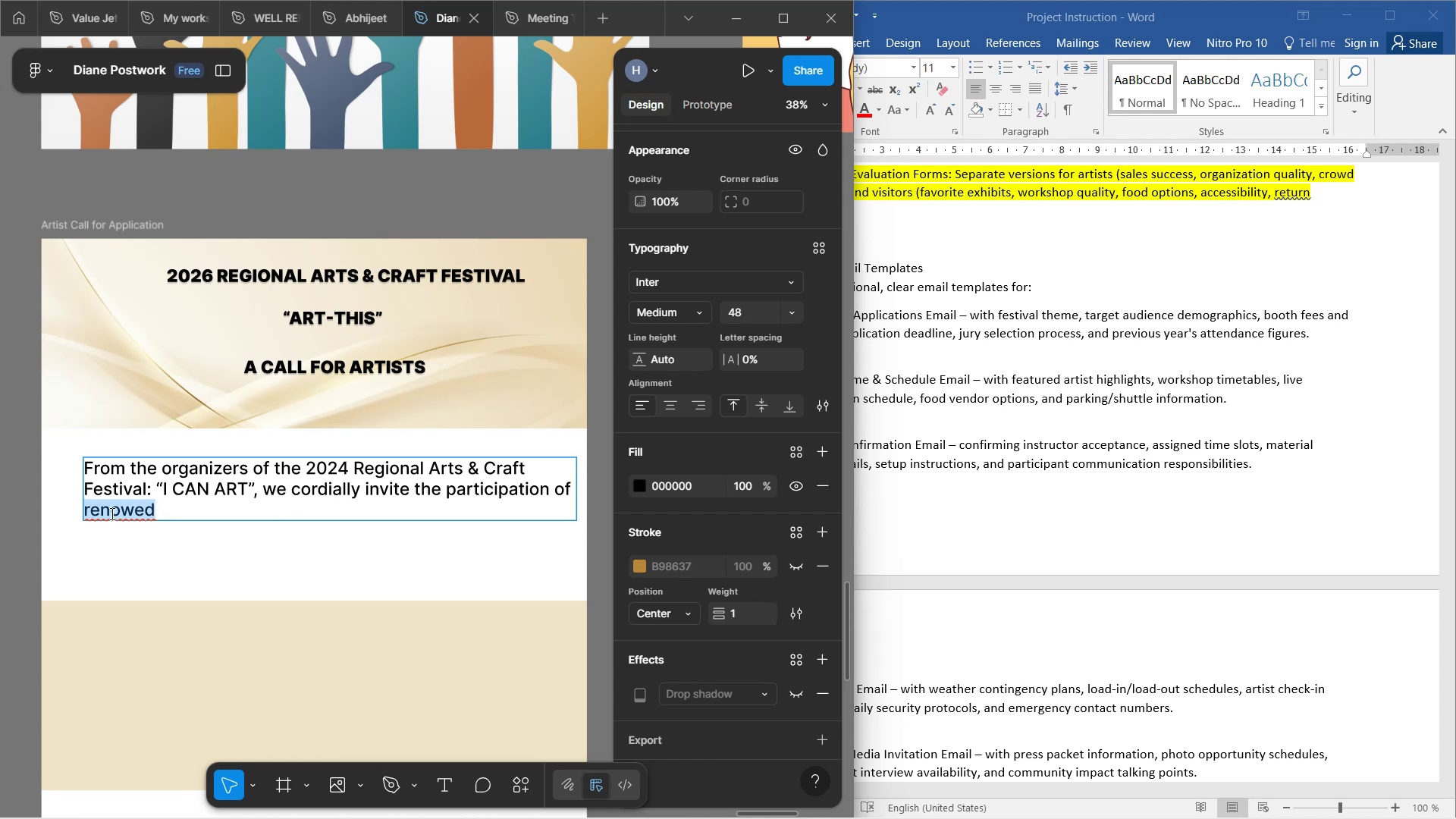 
right_click([111, 513])
 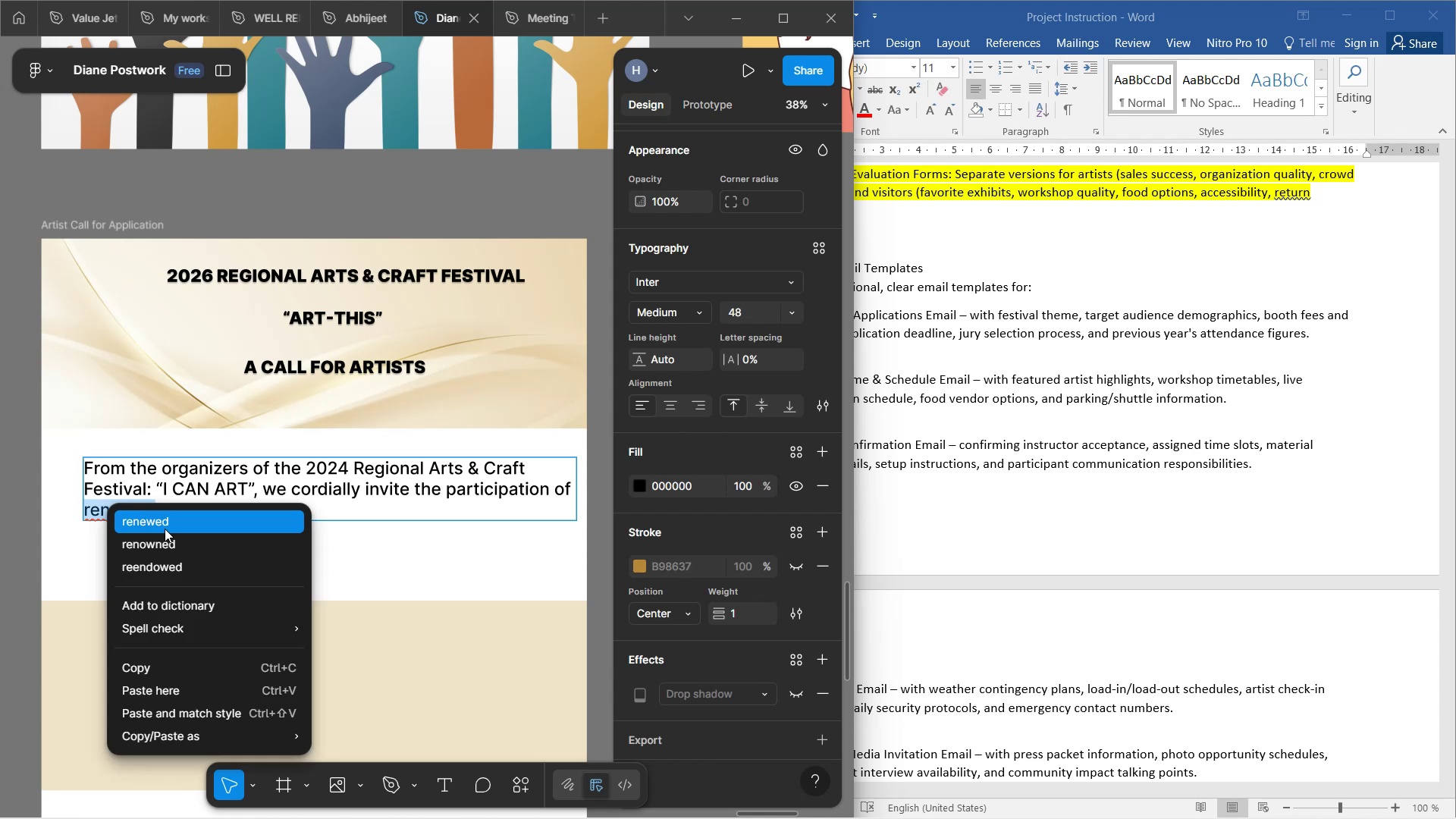 
wait(5.17)
 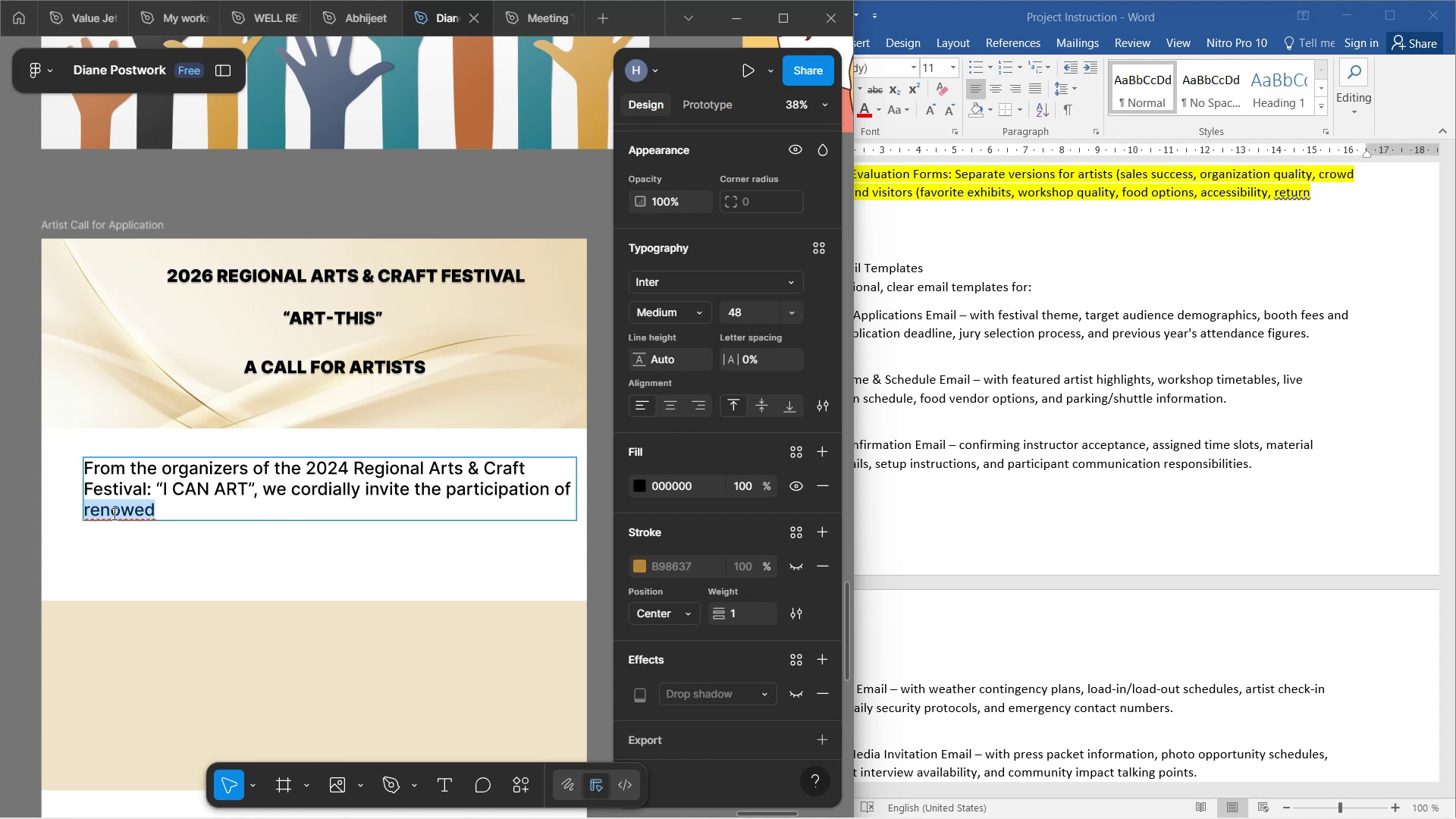 
left_click([170, 545])
 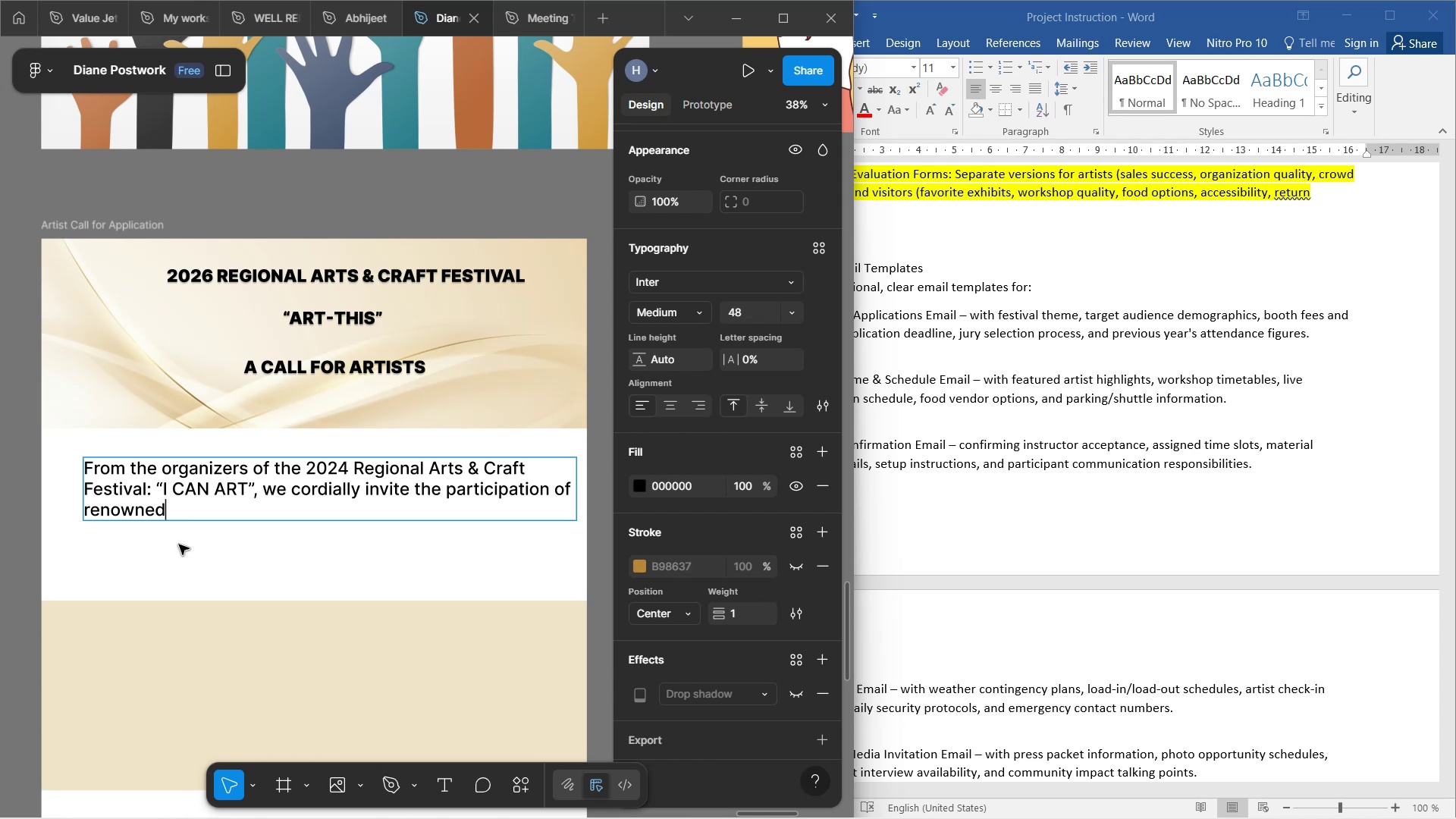 
wait(34.22)
 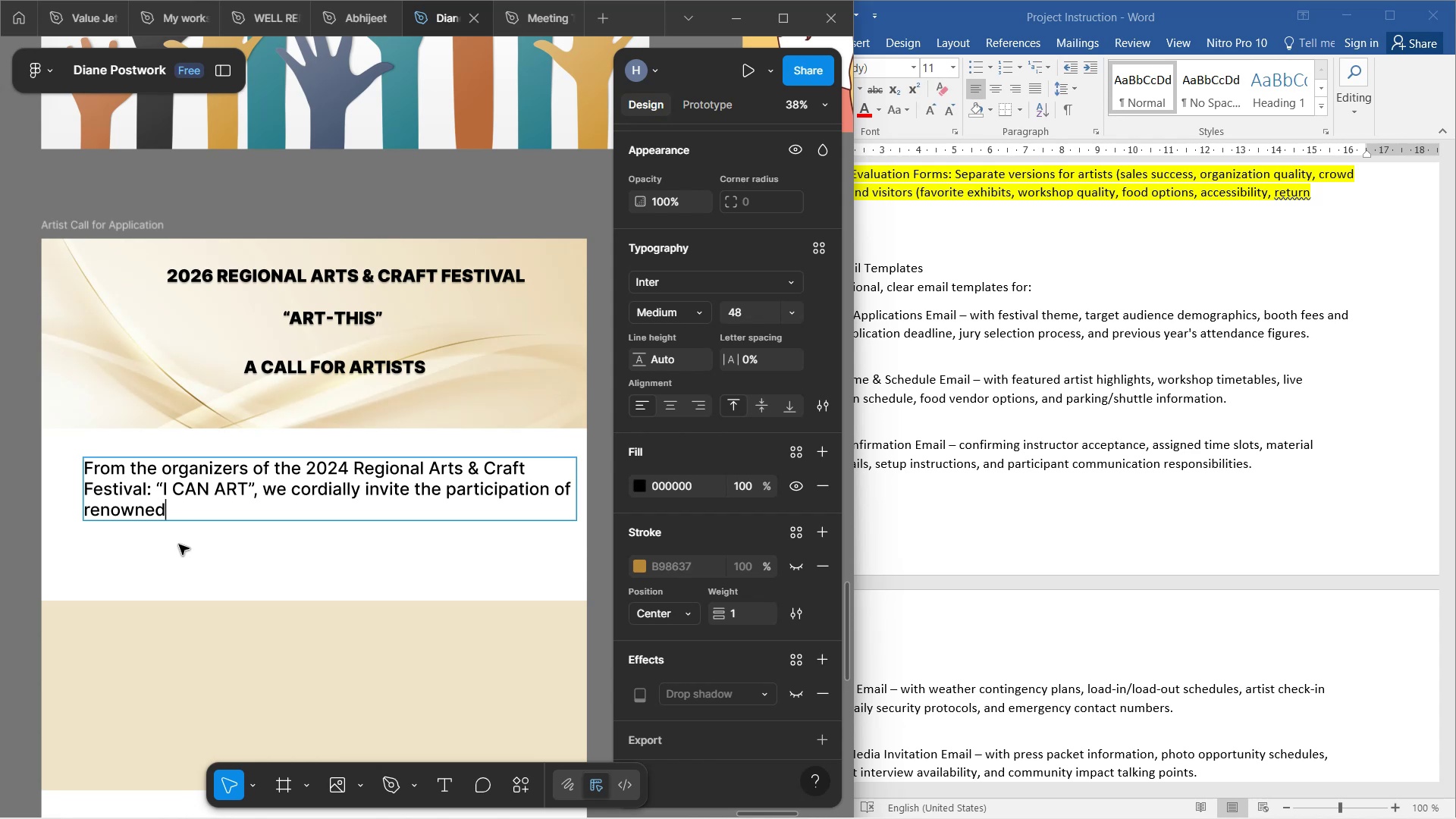 
type( Arts)
key(Backspace)
type(its )
key(Backspace)
key(Backspace)
key(Backspace)
type(sts lke you.)
 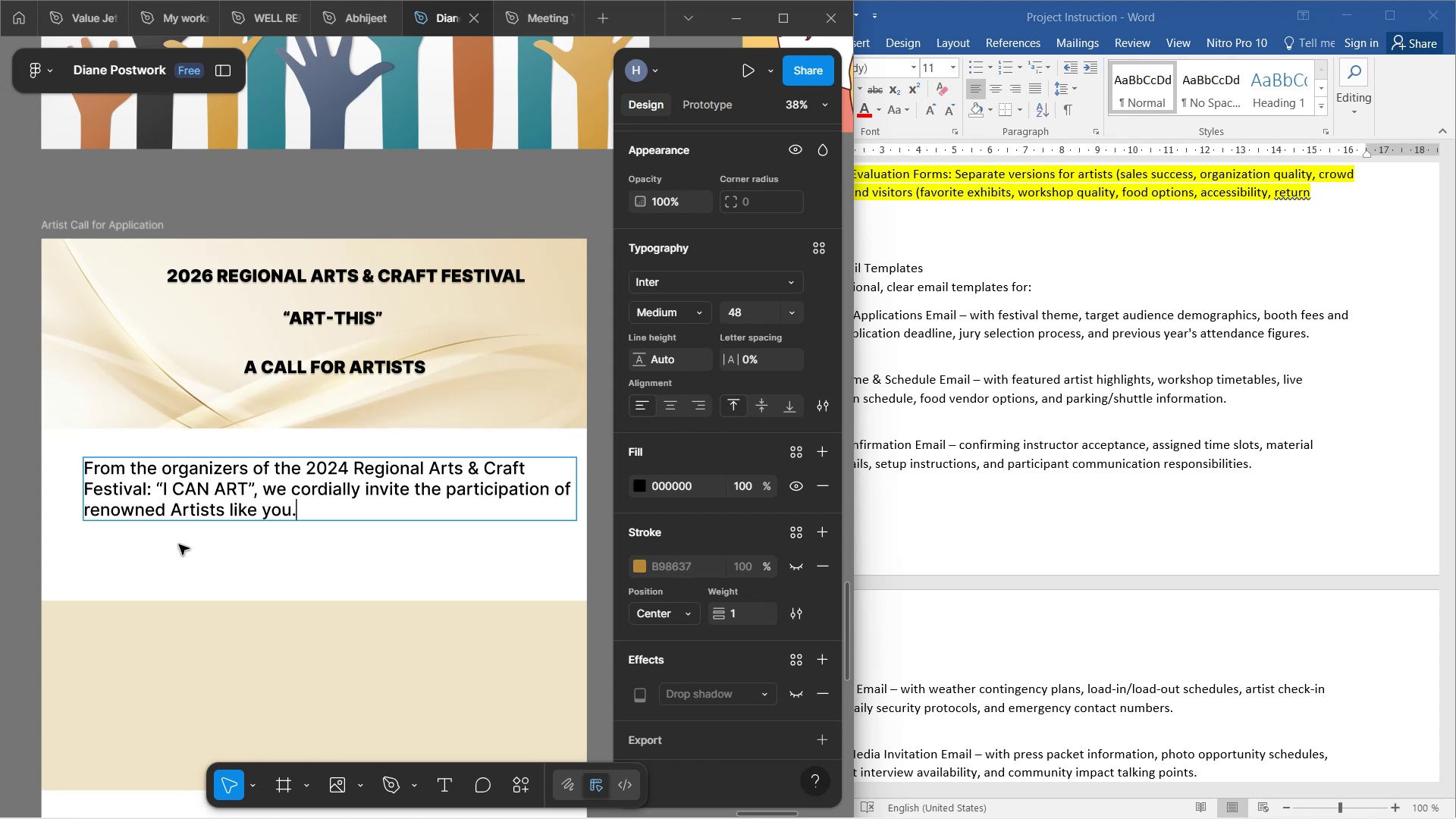 
hold_key(key=I, duration=28.76)
 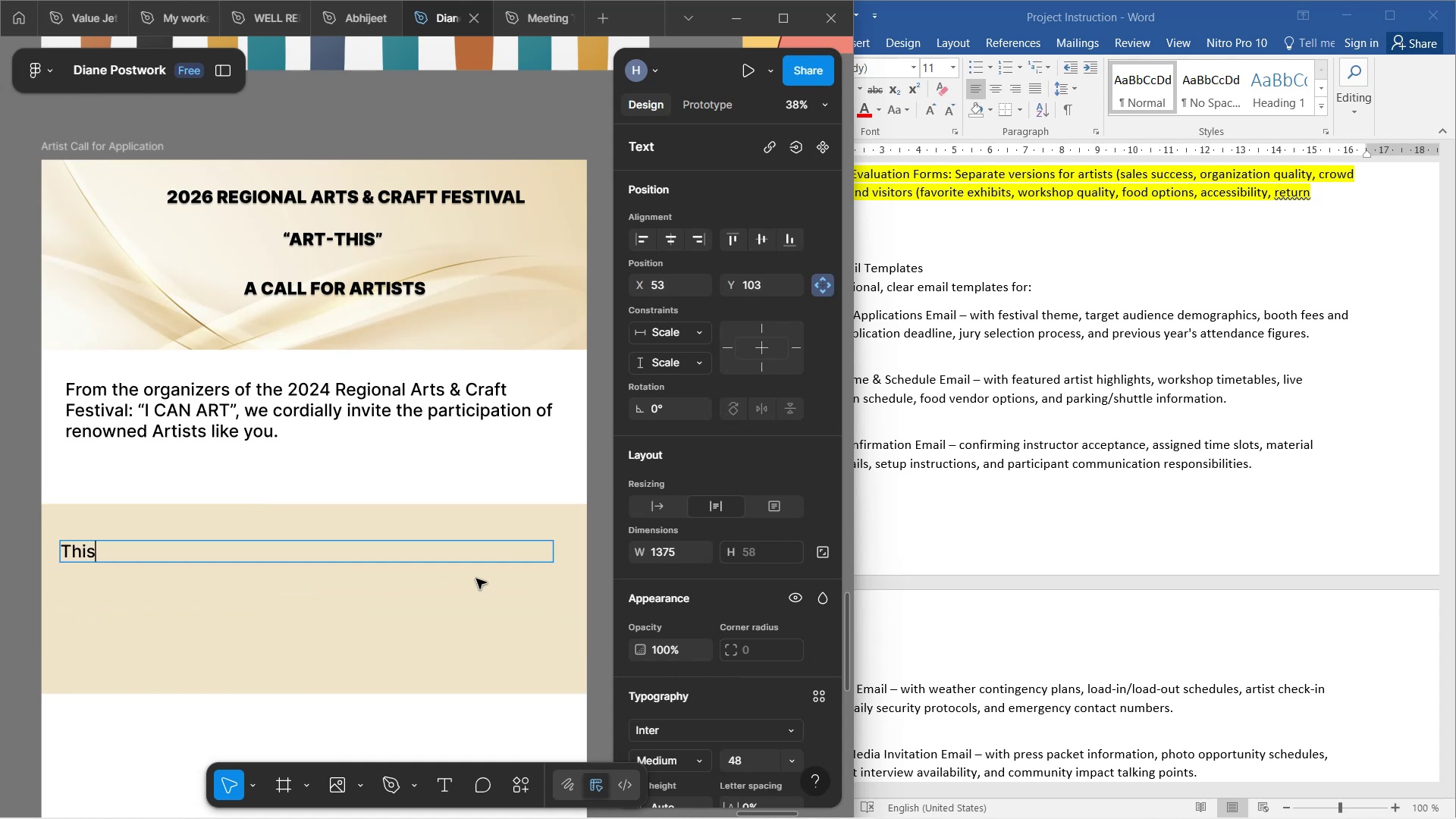 
left_click([263, 560])
 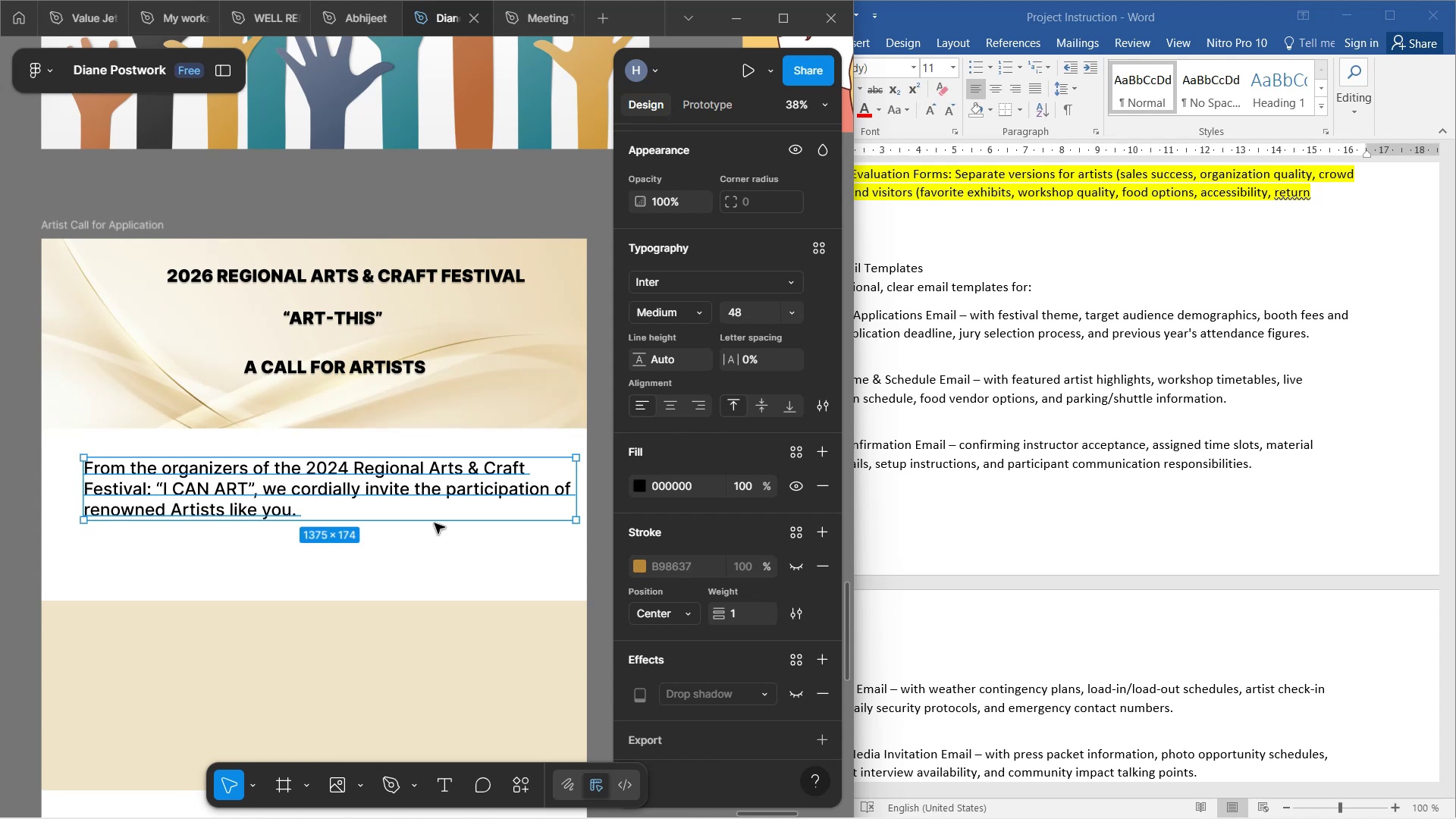 
left_click_drag(start_coordinate=[404, 491], to_coordinate=[383, 491])
 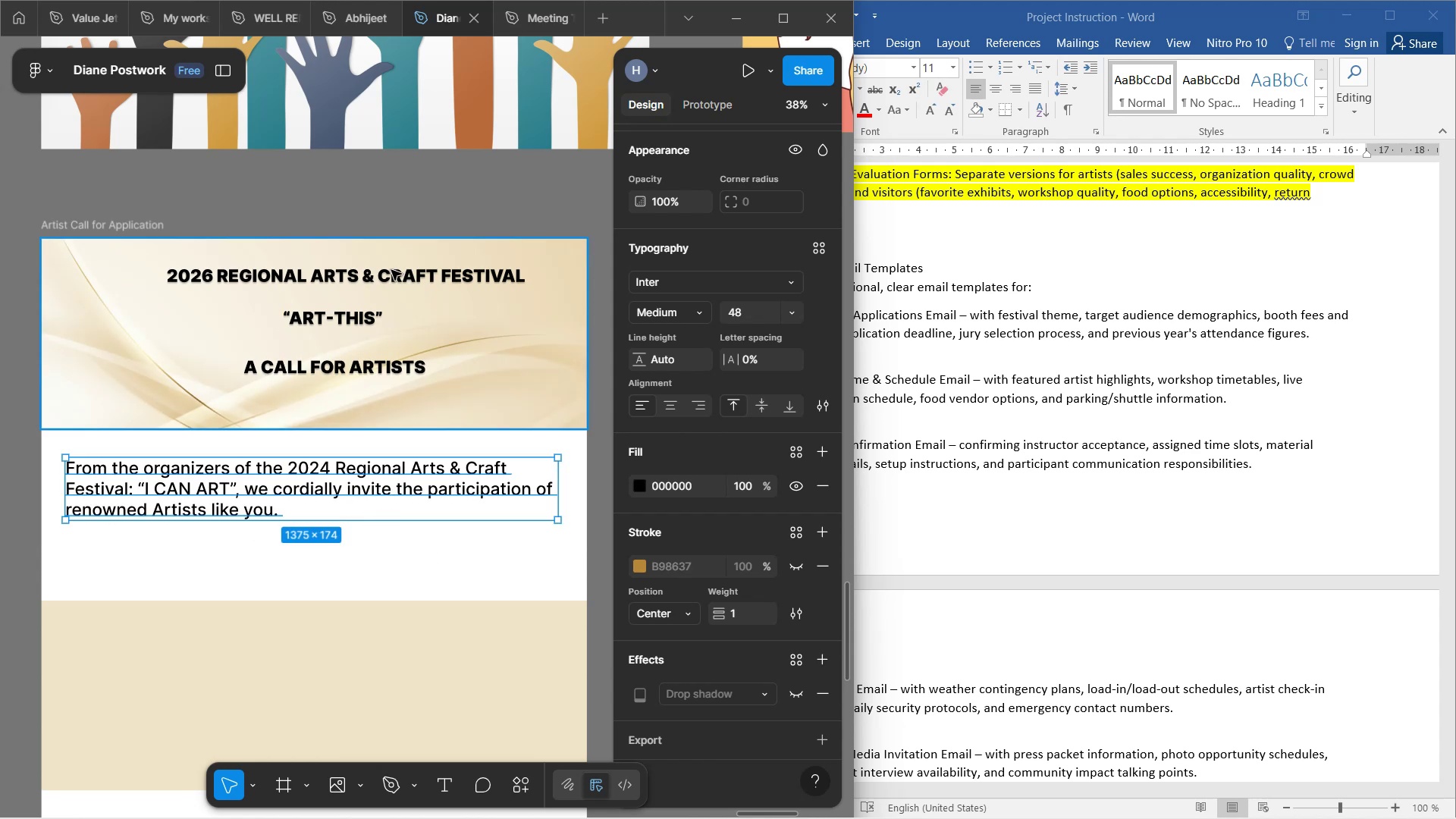 
left_click([406, 566])
 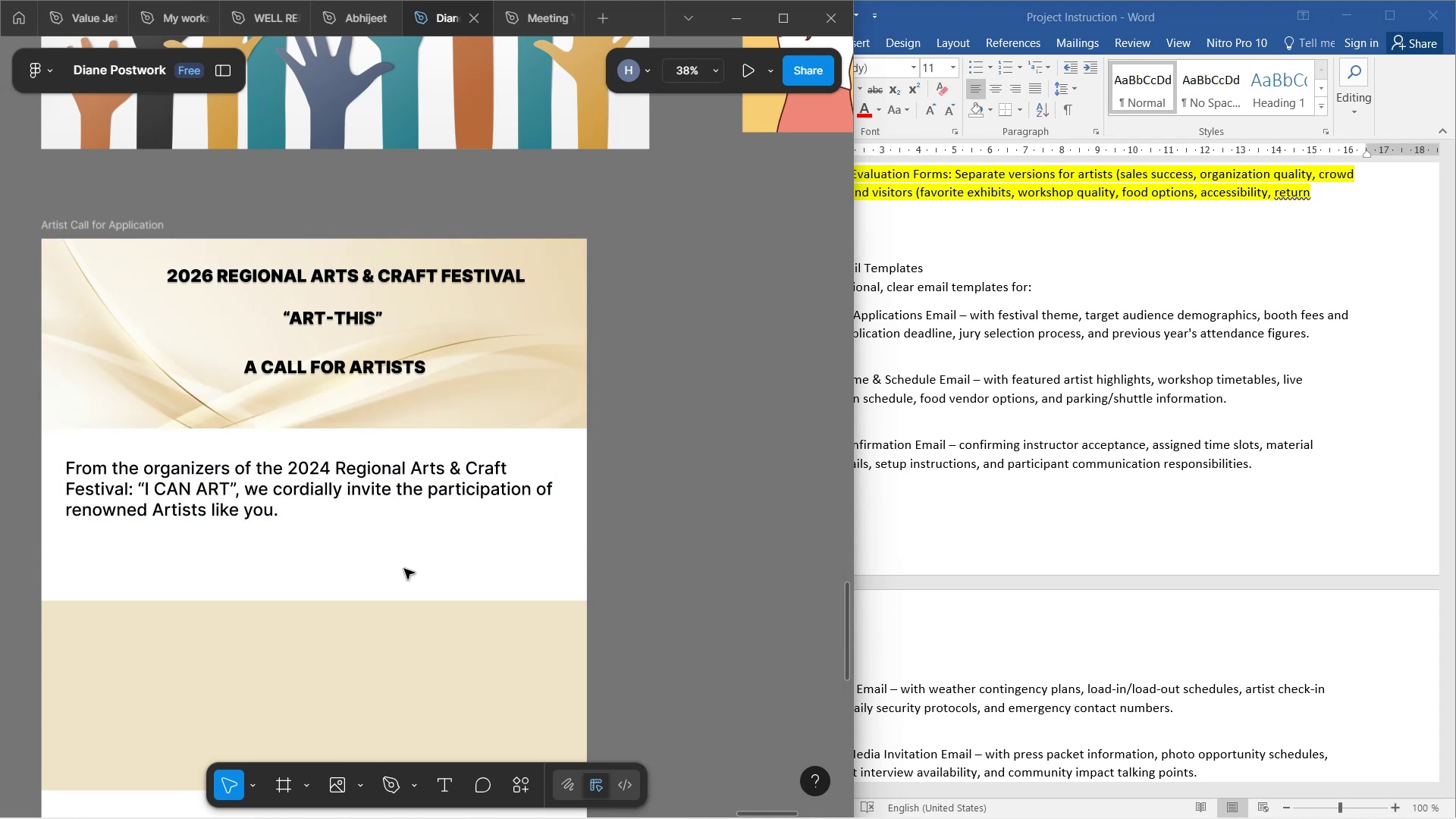 
scroll: coordinate [404, 562], scroll_direction: down, amount: 2.0
 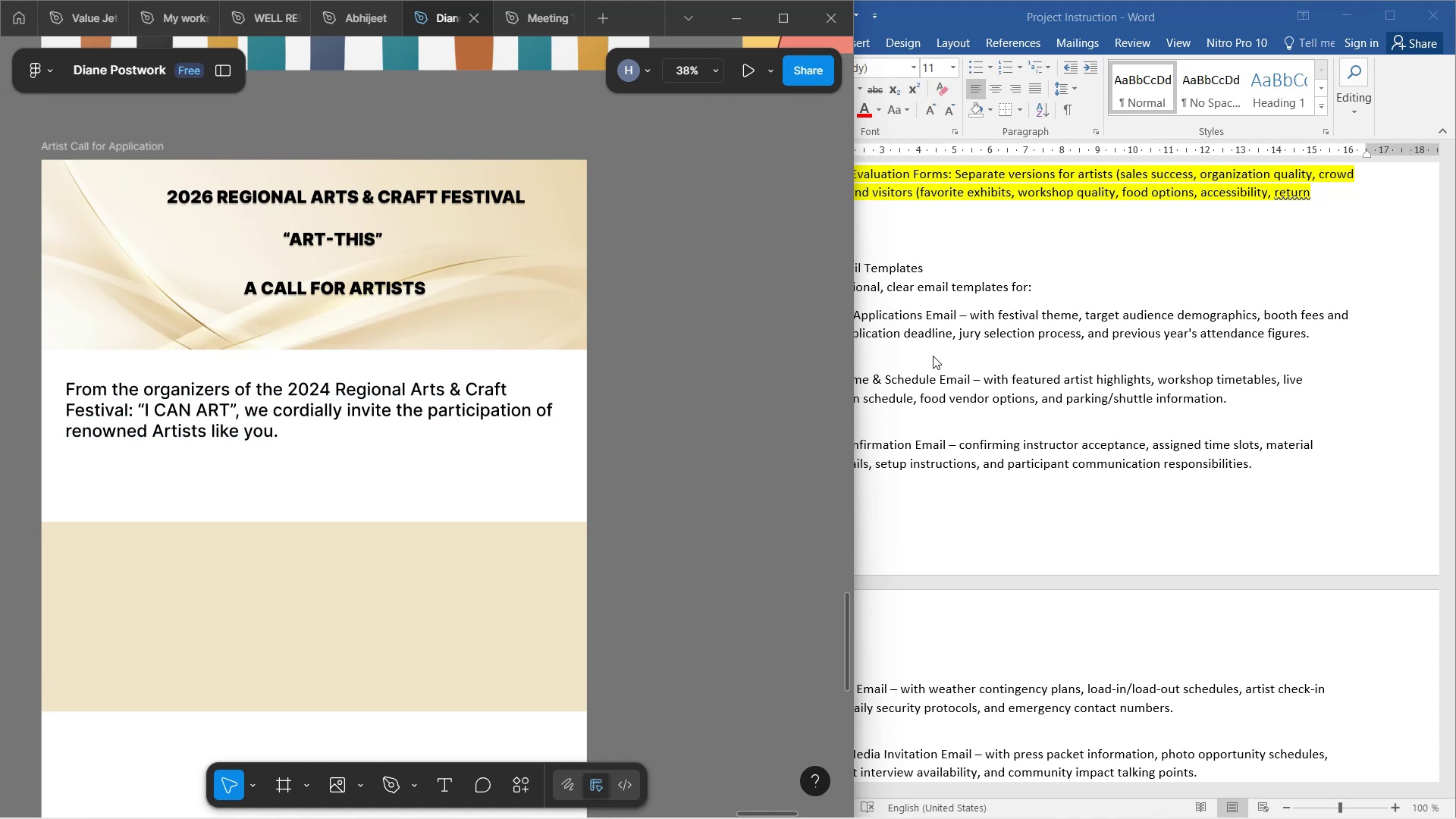 
left_click([414, 545])
 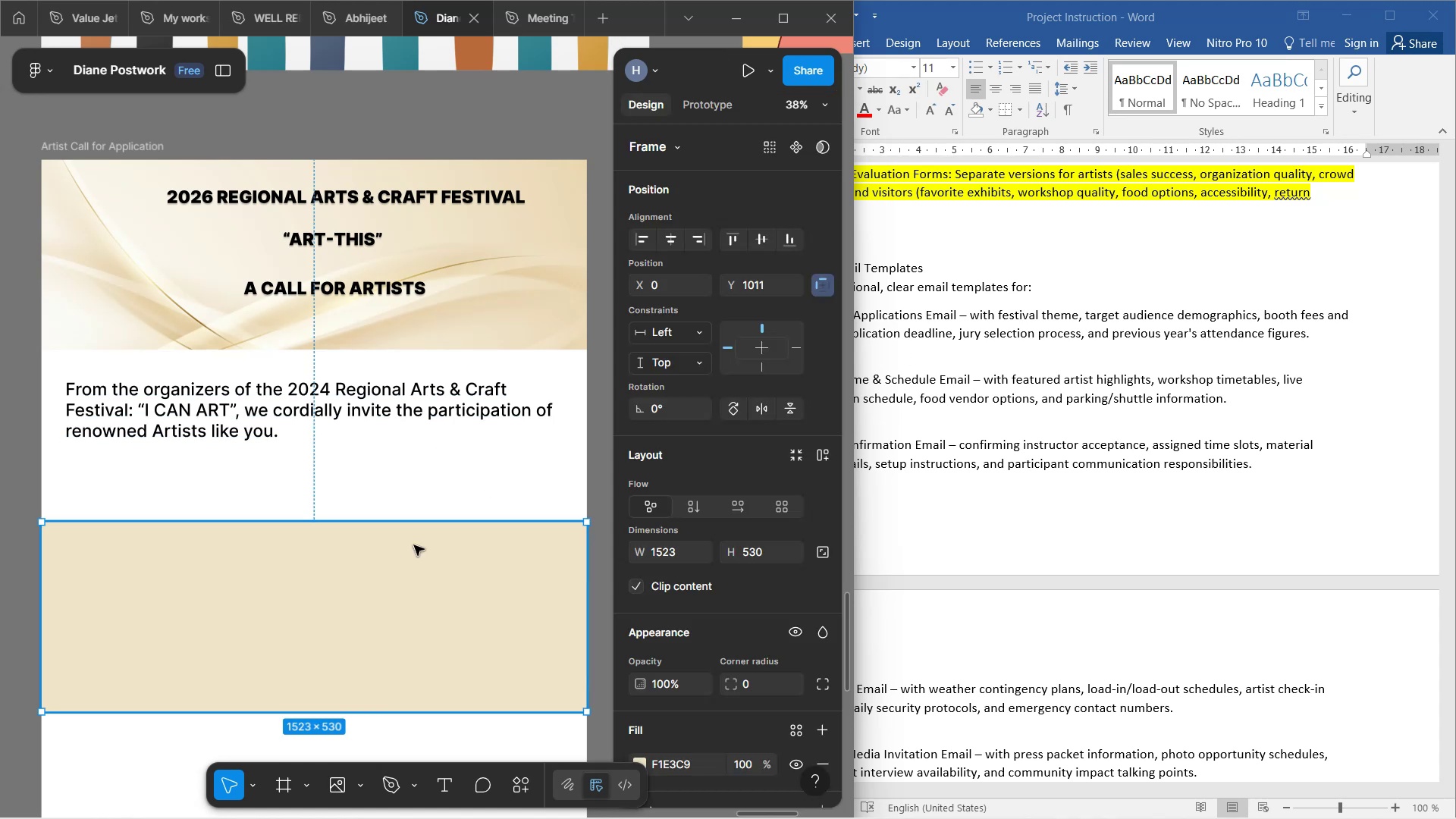 
hold_key(key=ArrowUp, duration=1.52)
 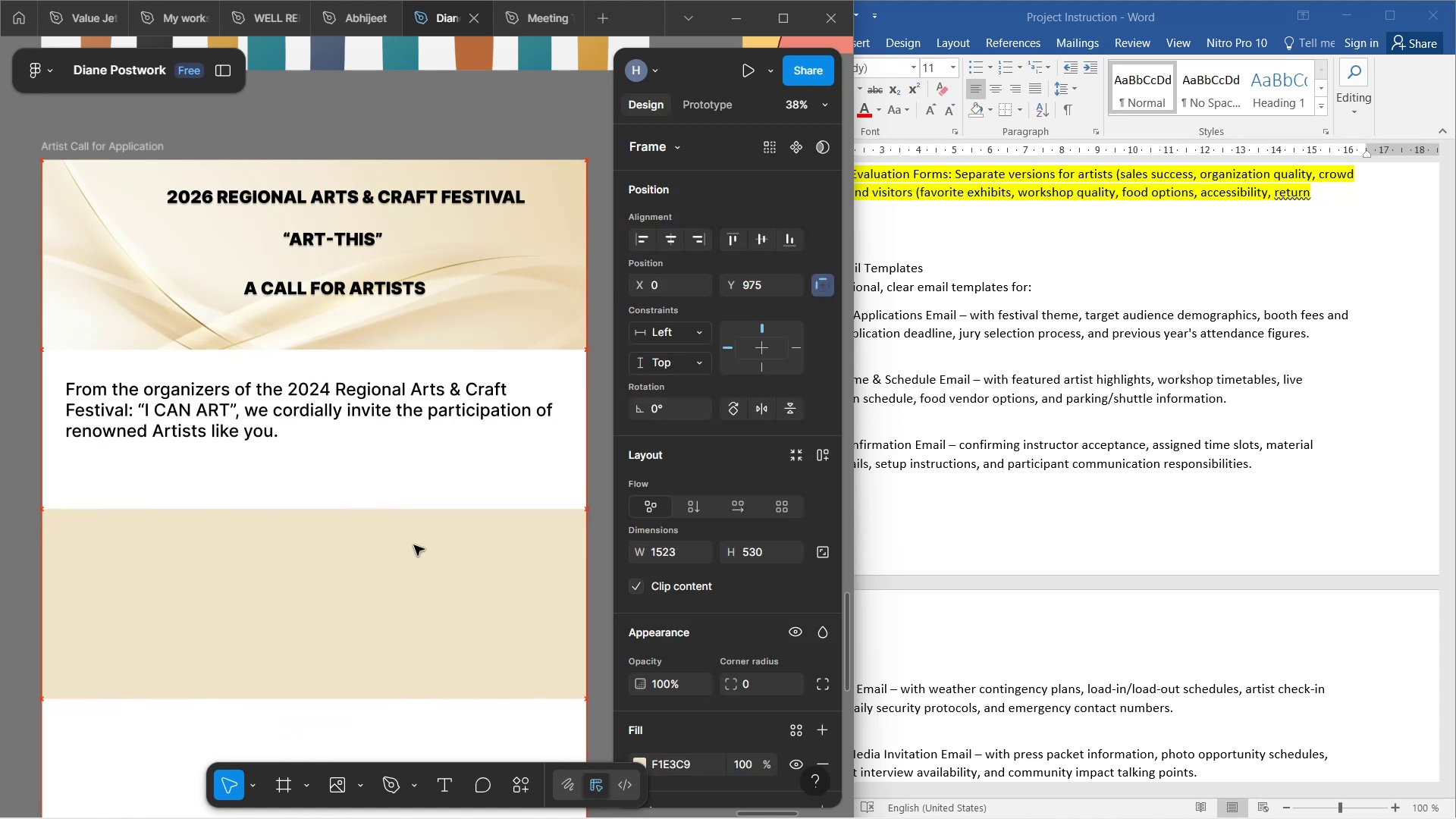 
hold_key(key=ArrowUp, duration=0.98)
 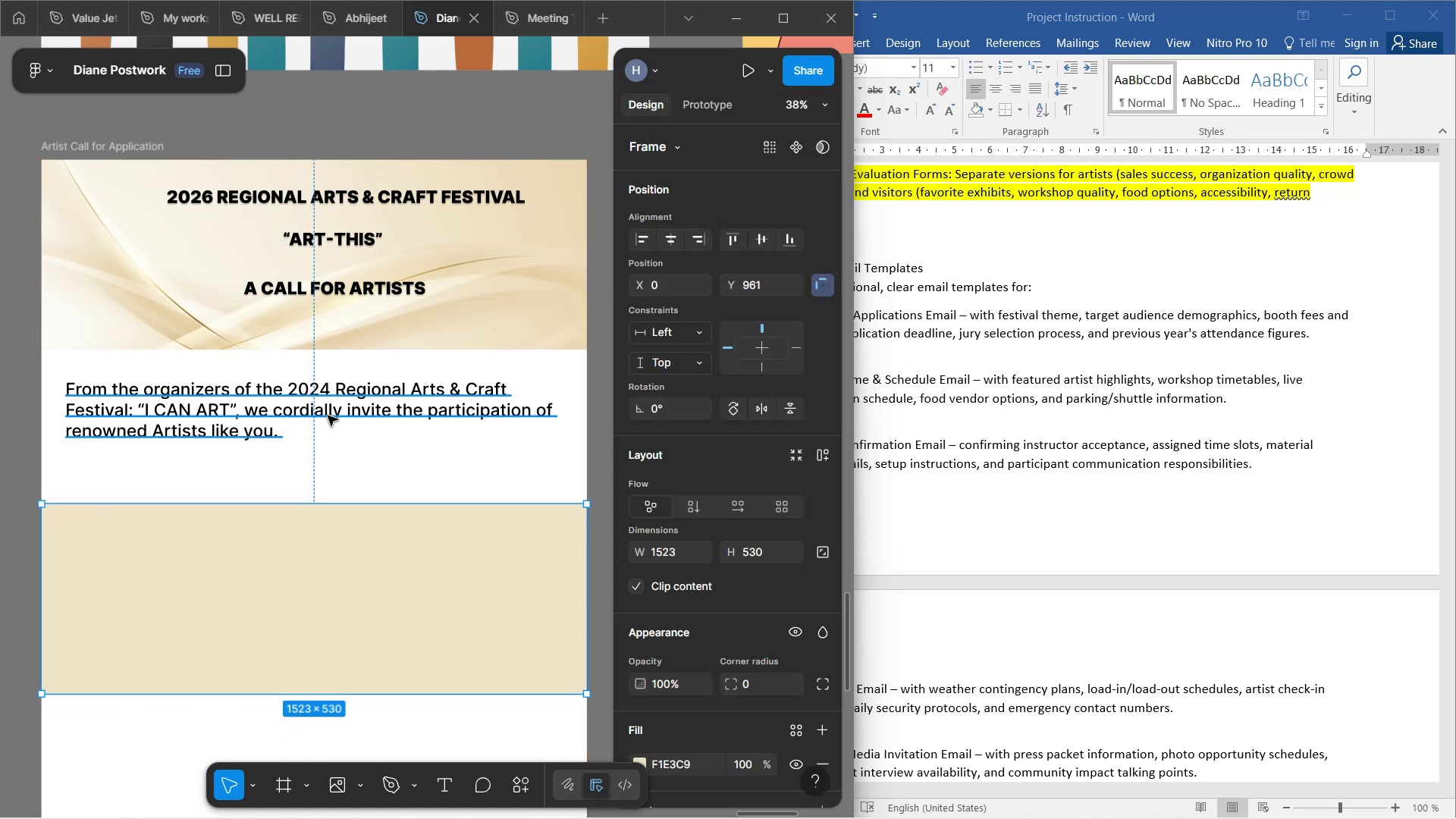 
left_click([328, 413])
 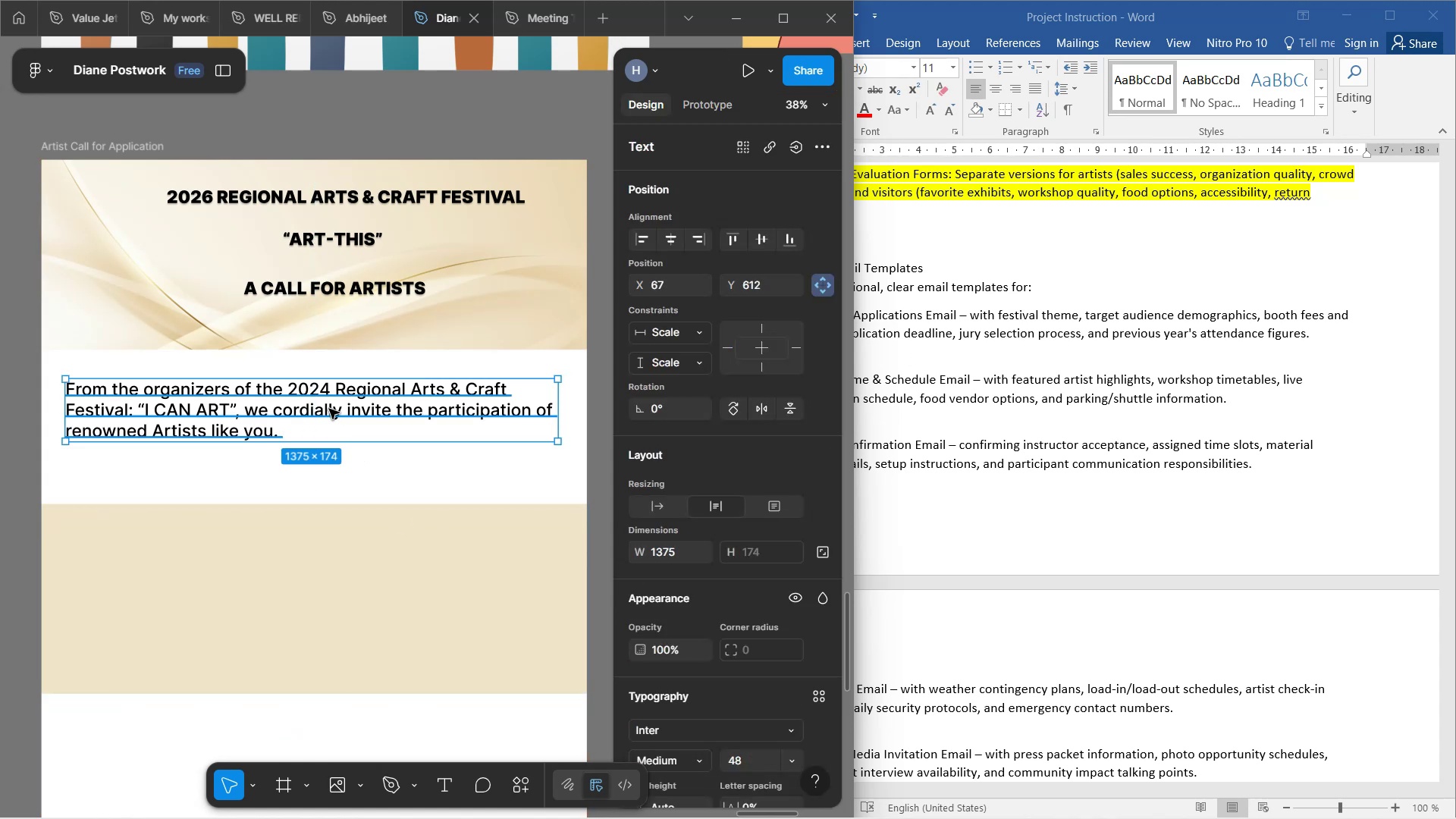 
hold_key(key=AltLeft, duration=1.25)
left_click_drag(start_coordinate=[329, 409], to_coordinate=[356, 585])
 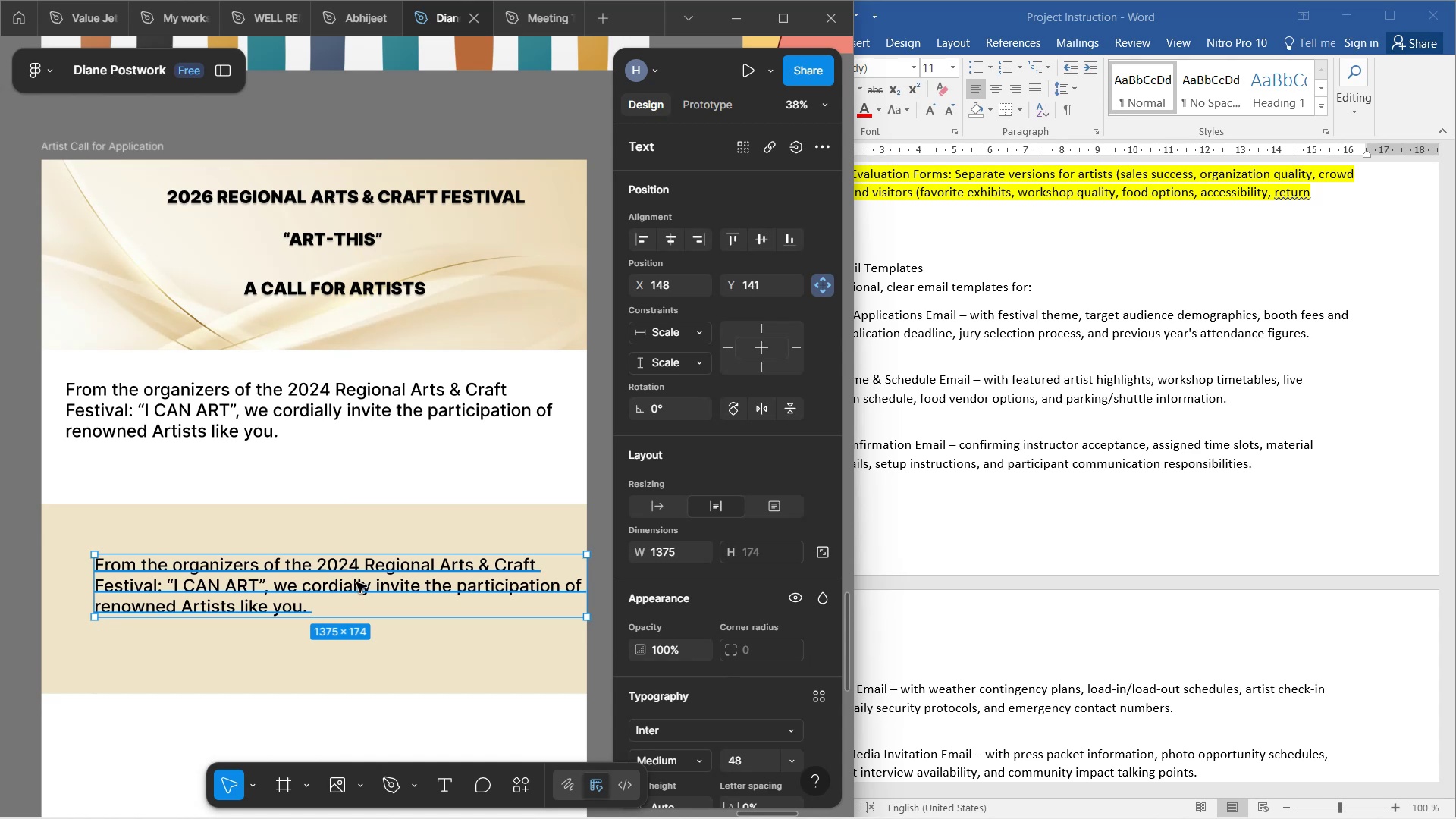 
left_click_drag(start_coordinate=[356, 582], to_coordinate=[322, 568])
 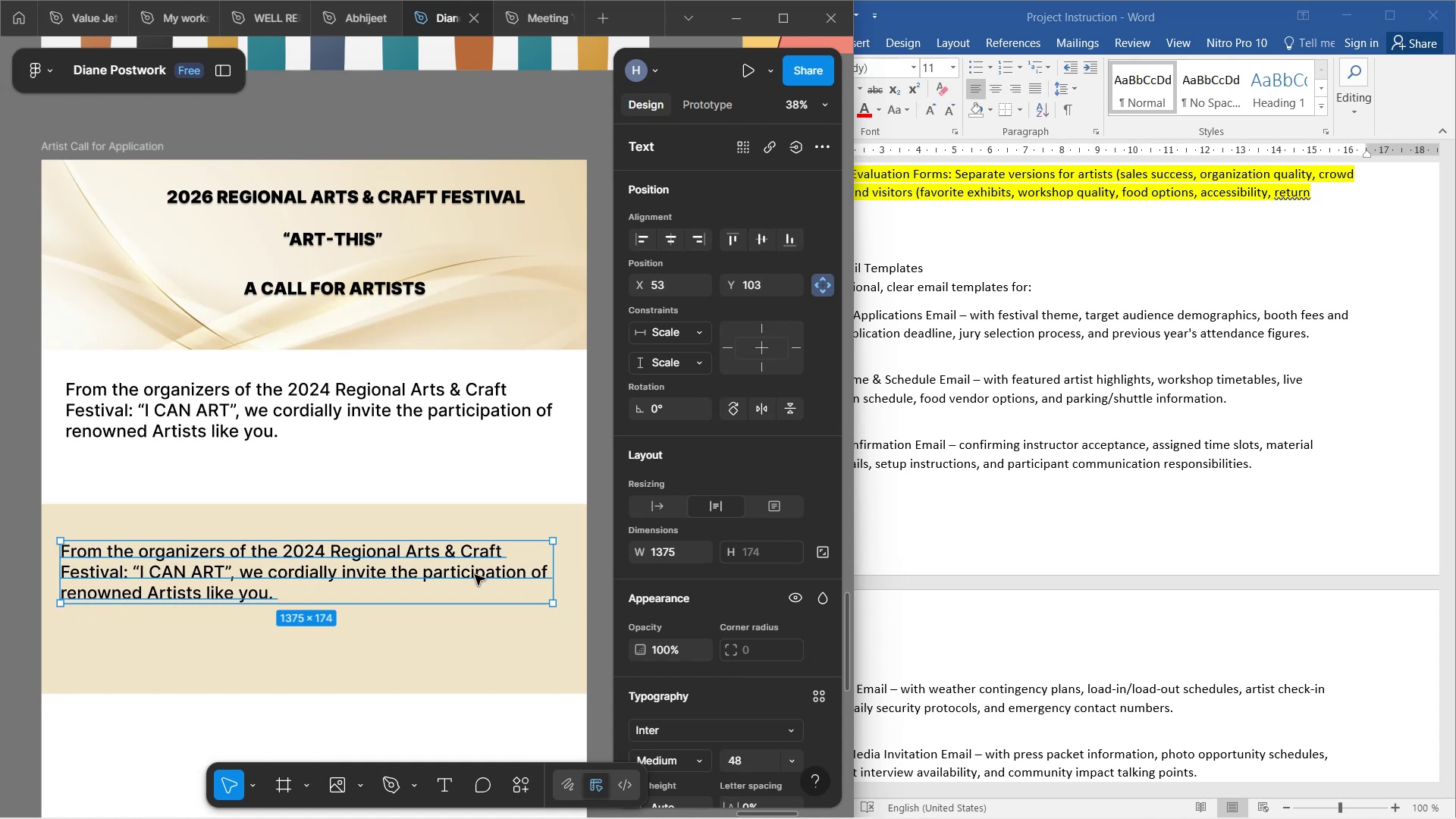 
double_click([475, 570])
 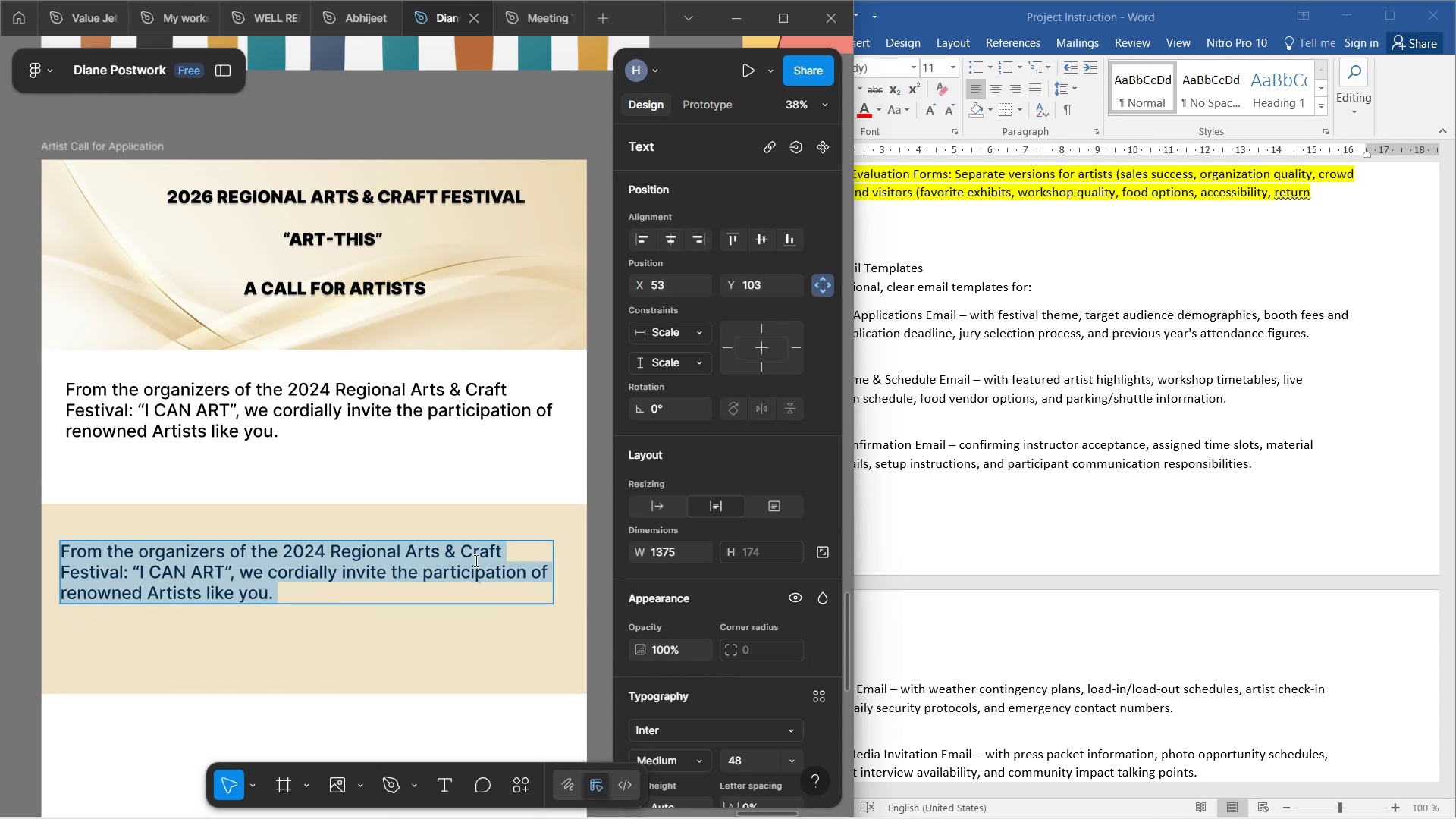 
type(Ths year, we are looking )
 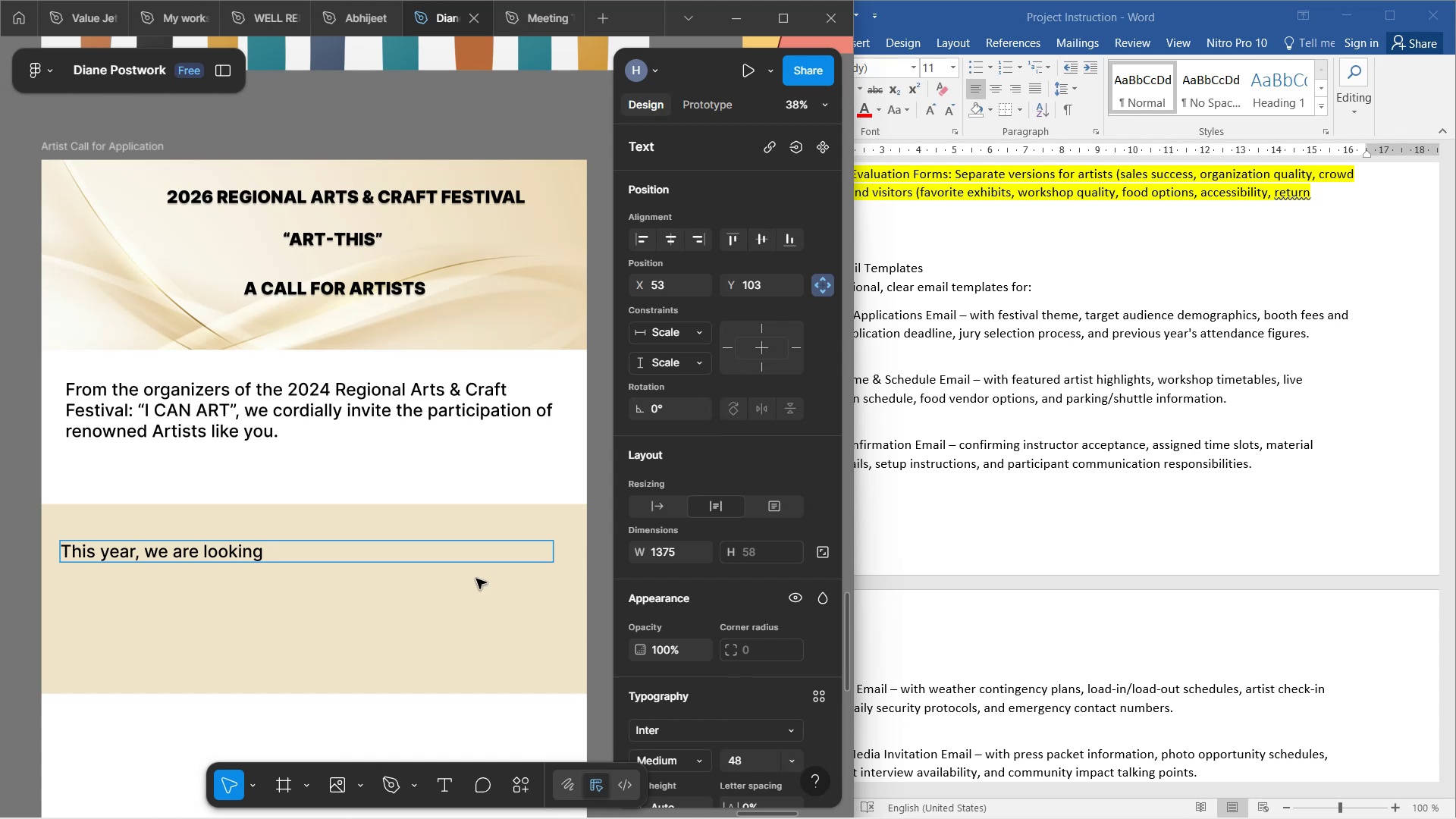 
wait(21.1)
 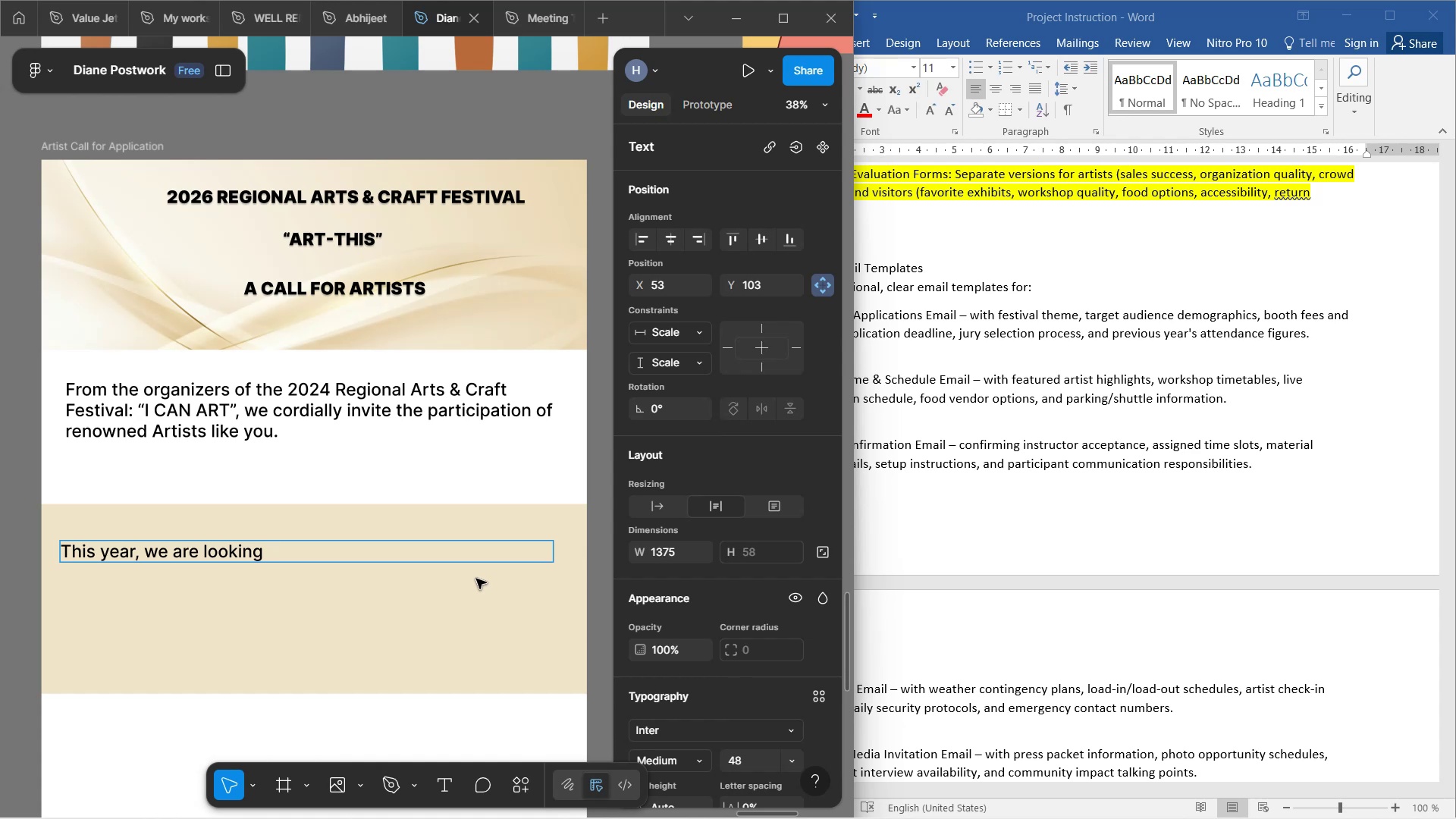 
type(at havi f)
key(Backspace)
key(Backspace)
type(ng )
 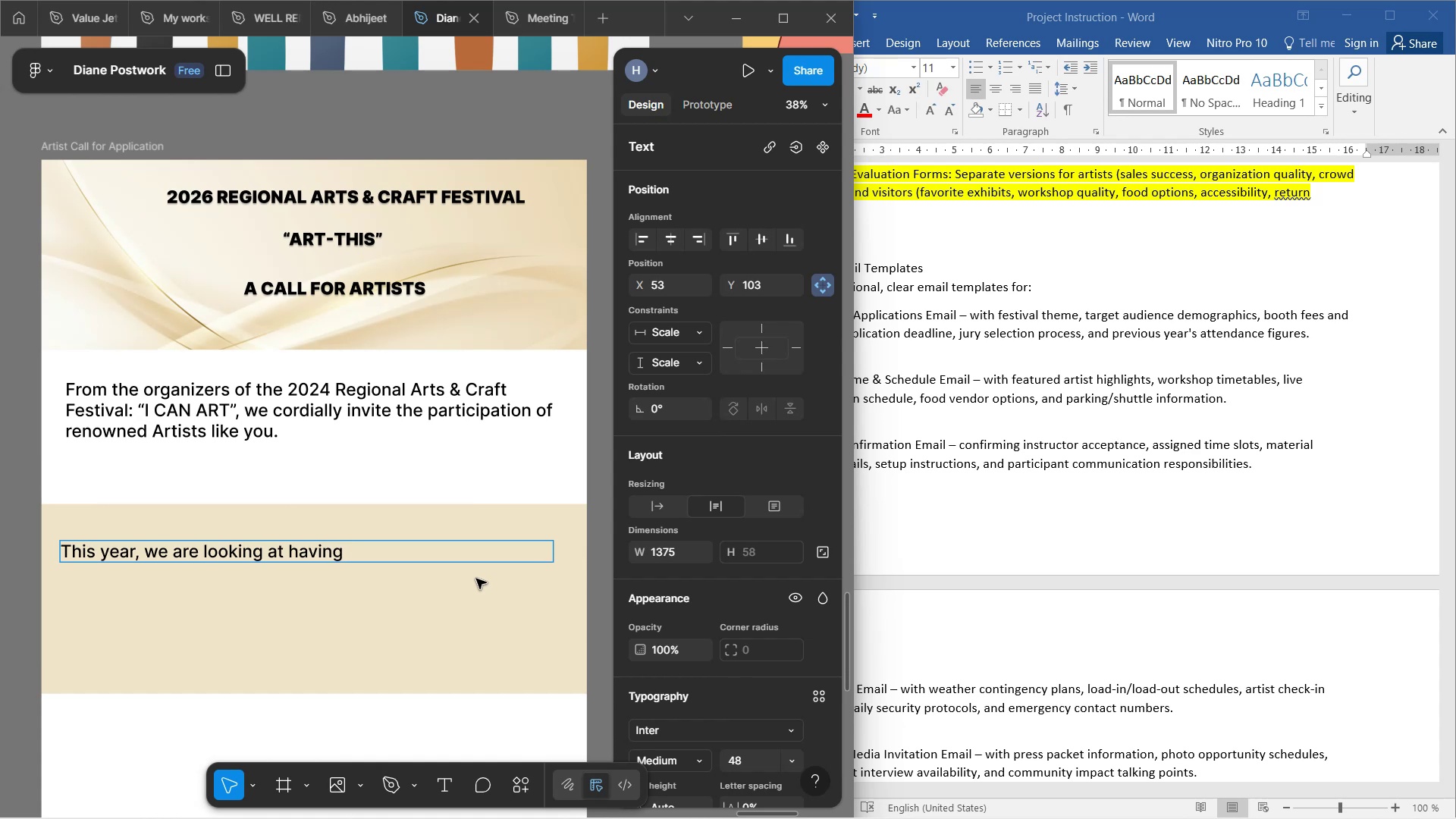 
wait(5.37)
 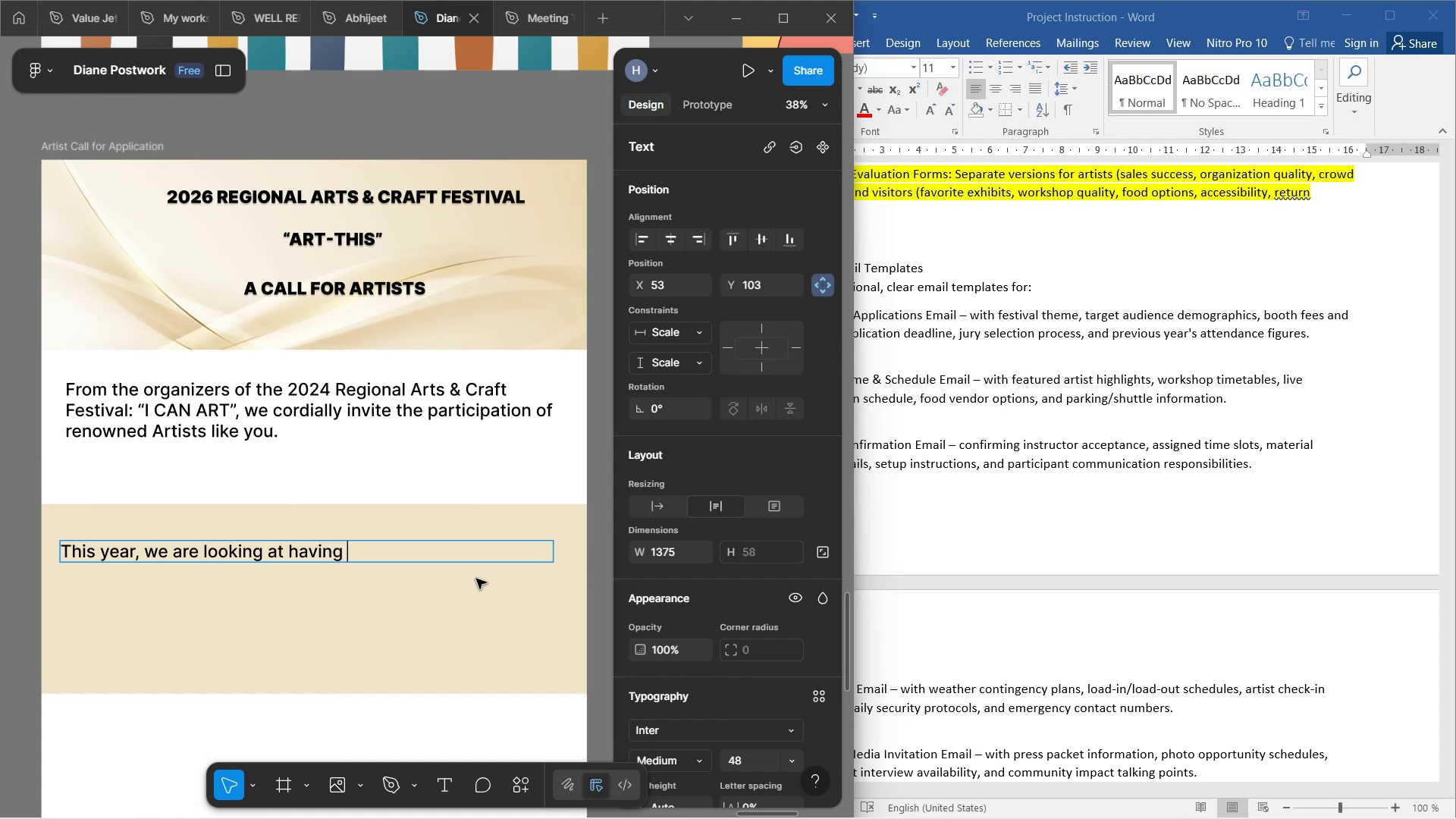 
type(80+ Artists and other renowned vendora )
key(Backspace)
key(Backspace)
type(s )
key(Backspace)
type(.)
 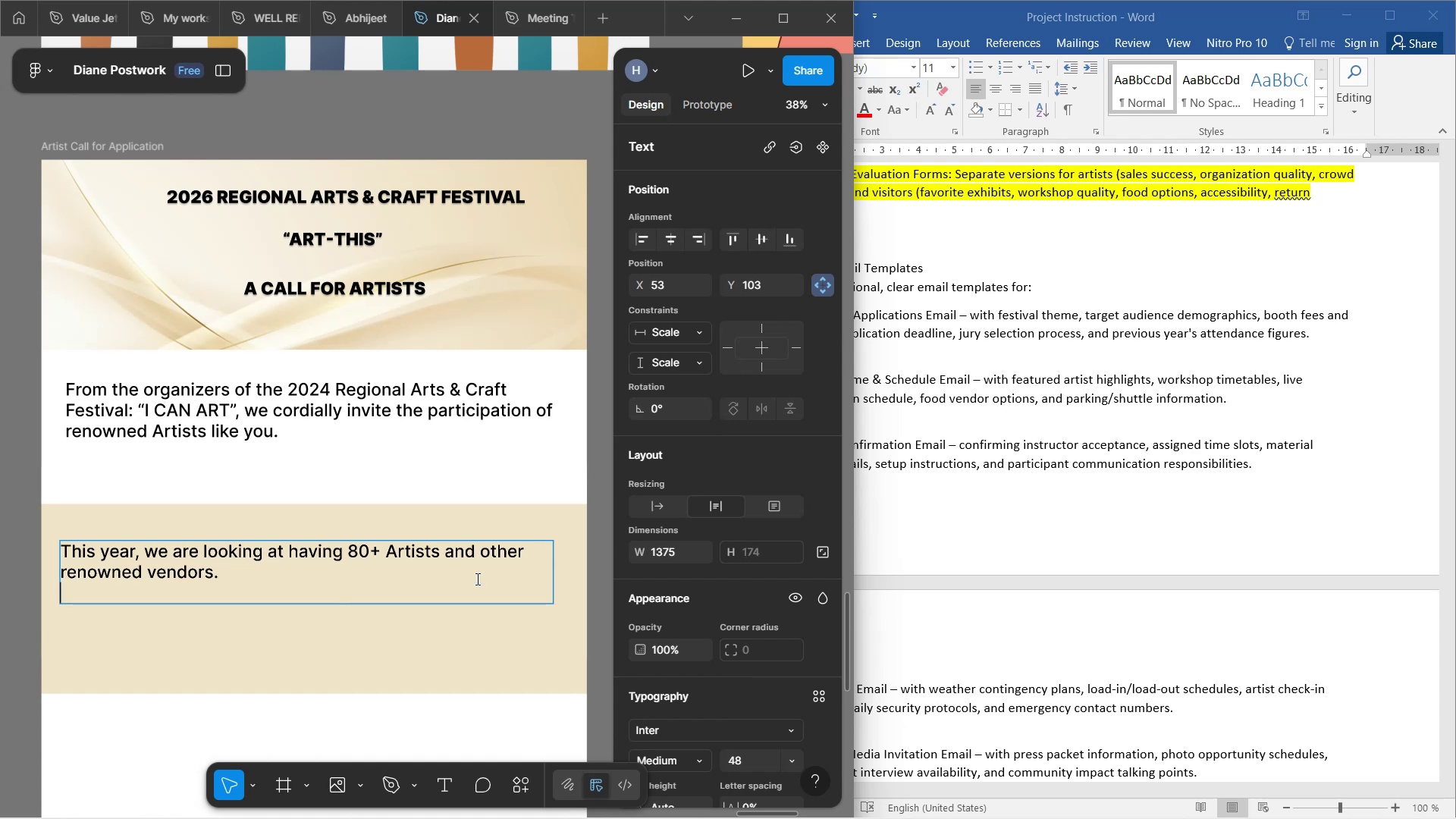 
 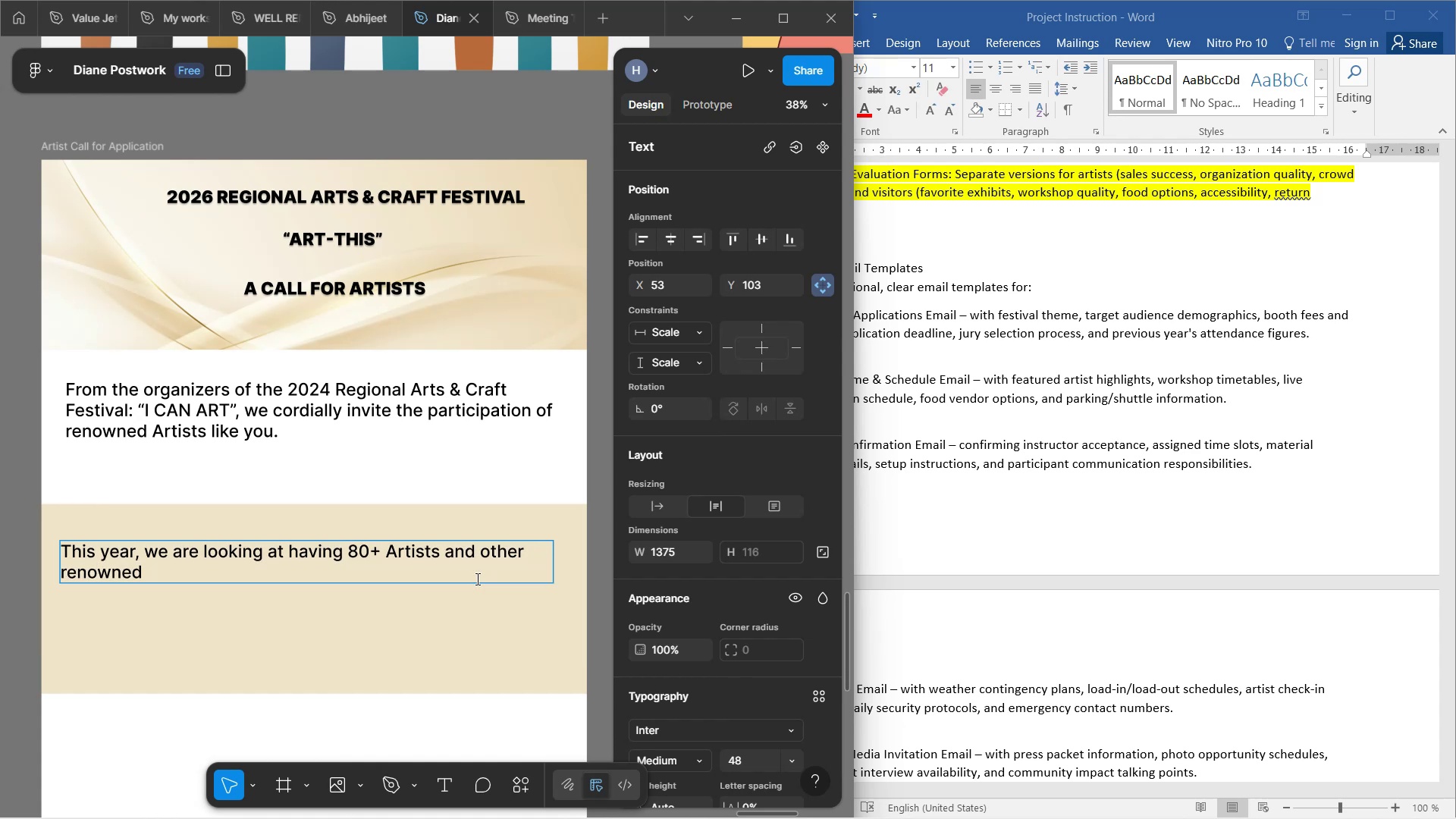 
key(Enter)
 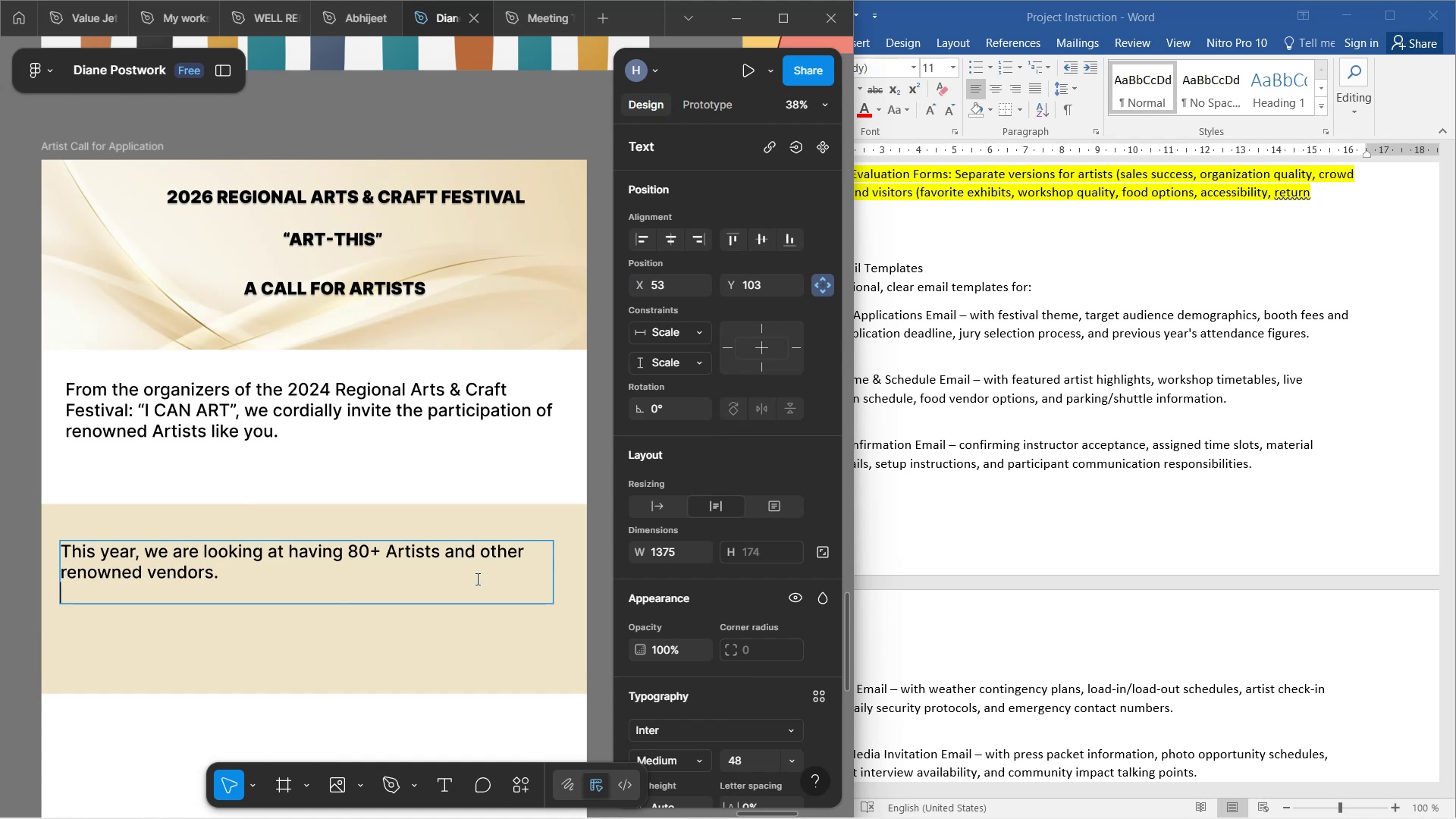 
type(We have confirmed attaendanve)
key(Backspace)
type(ta)
key(Backspace)
type(endance )
 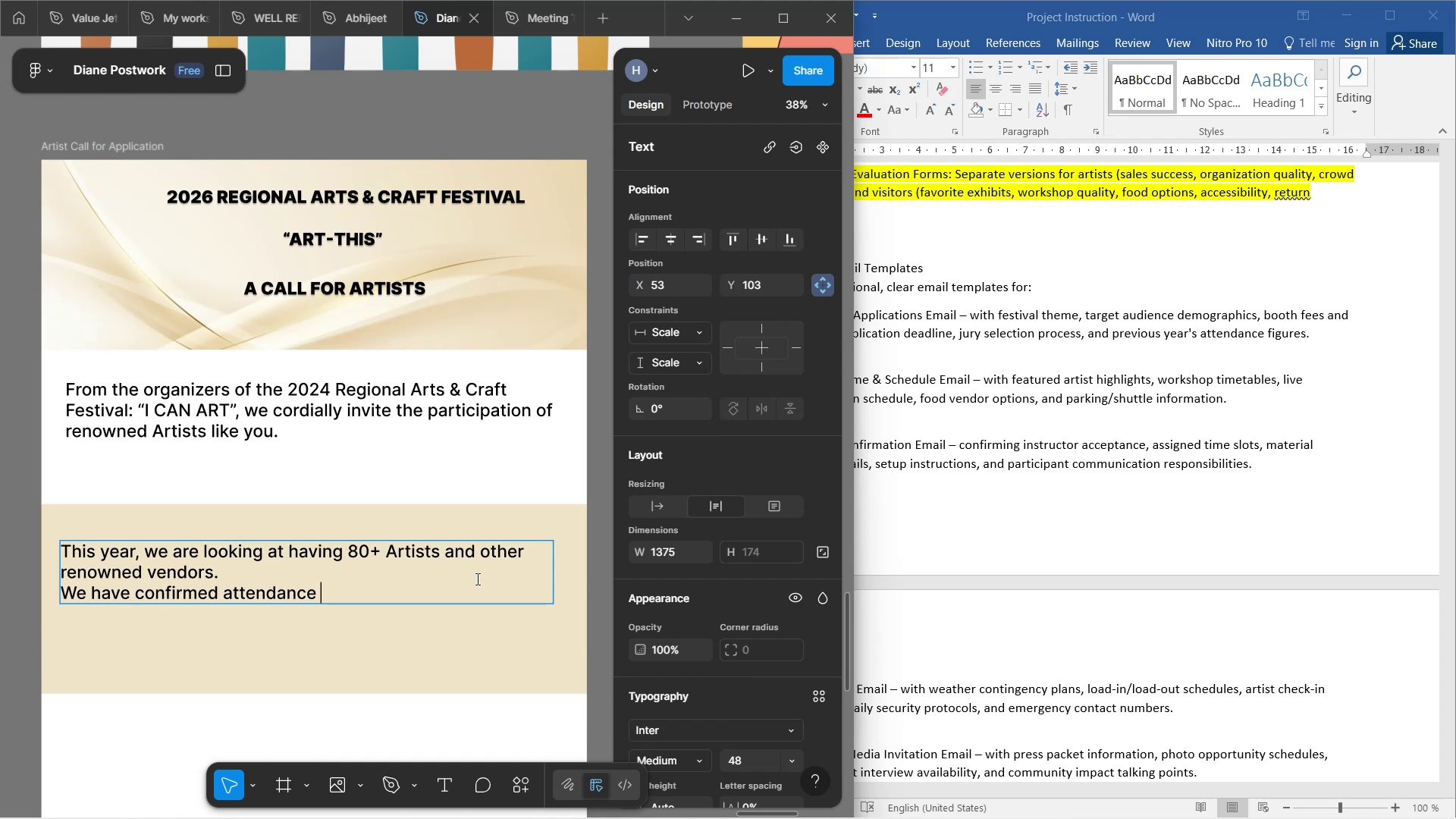 
wait(5.04)
 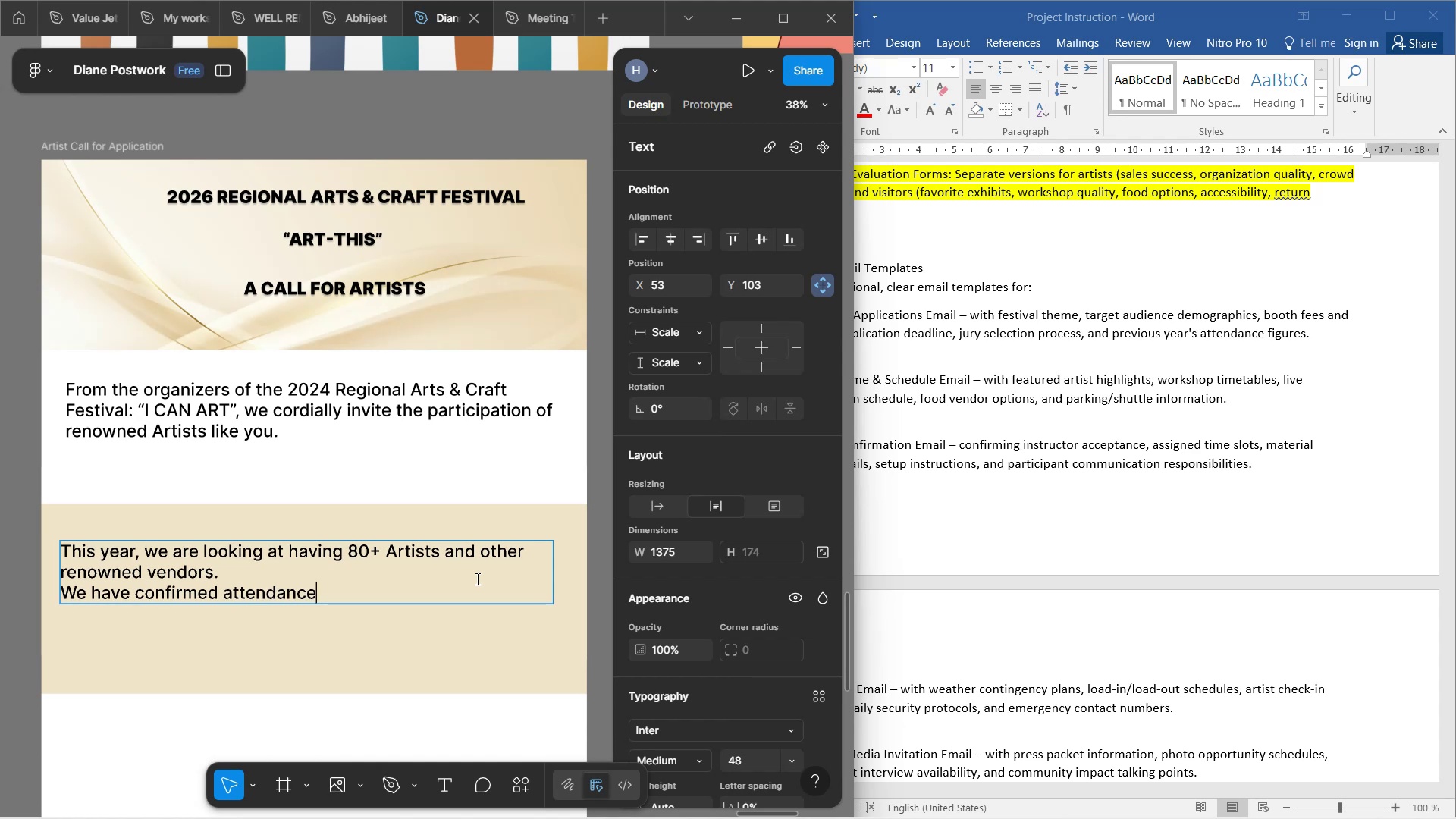 
type(from artists like: Kassa De Poiteiers)
 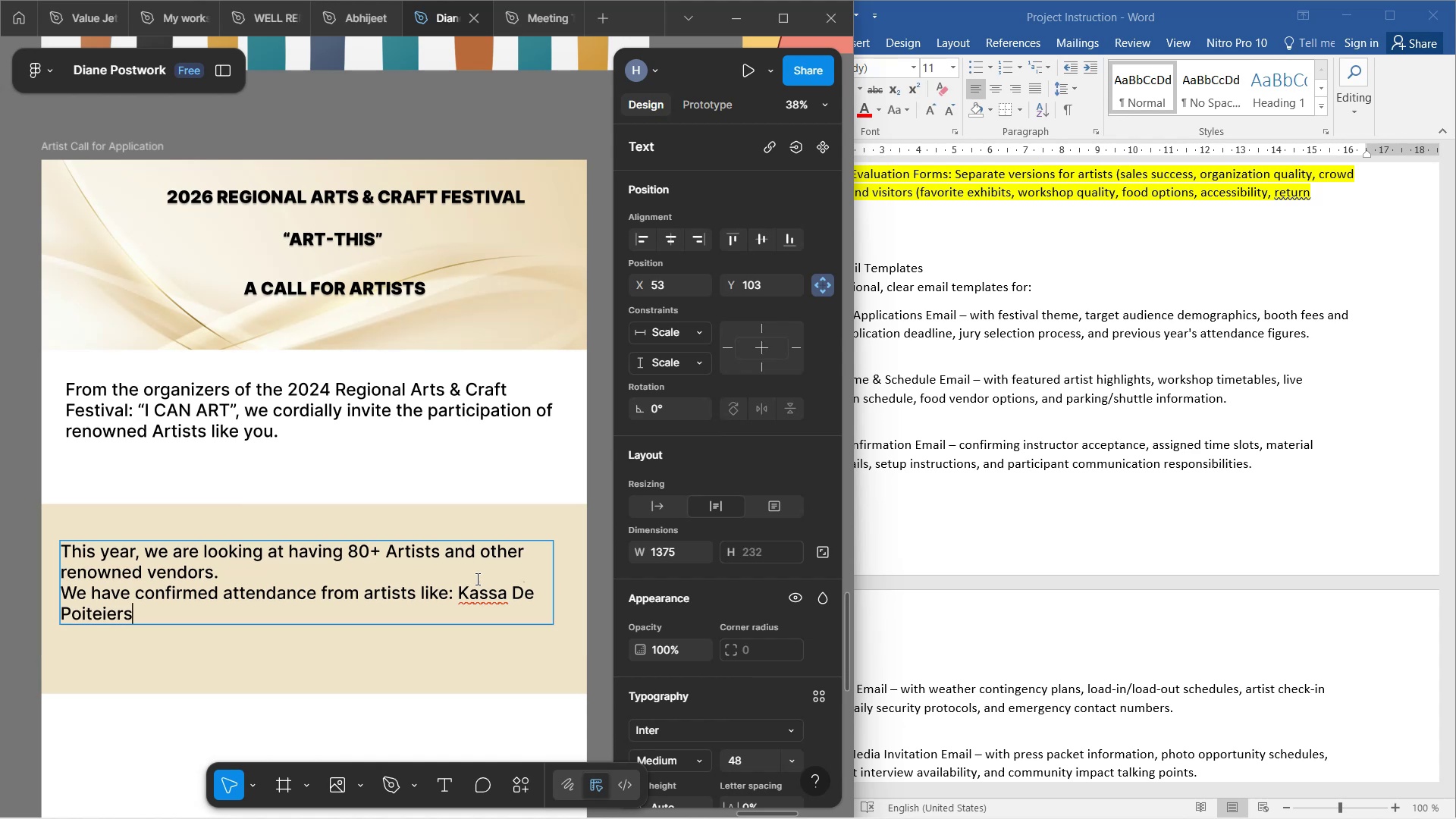 
key(Backspace)
key(Backspace)
key(Backspace)
key(Backspace)
key(Backspace)
type(ies, )
 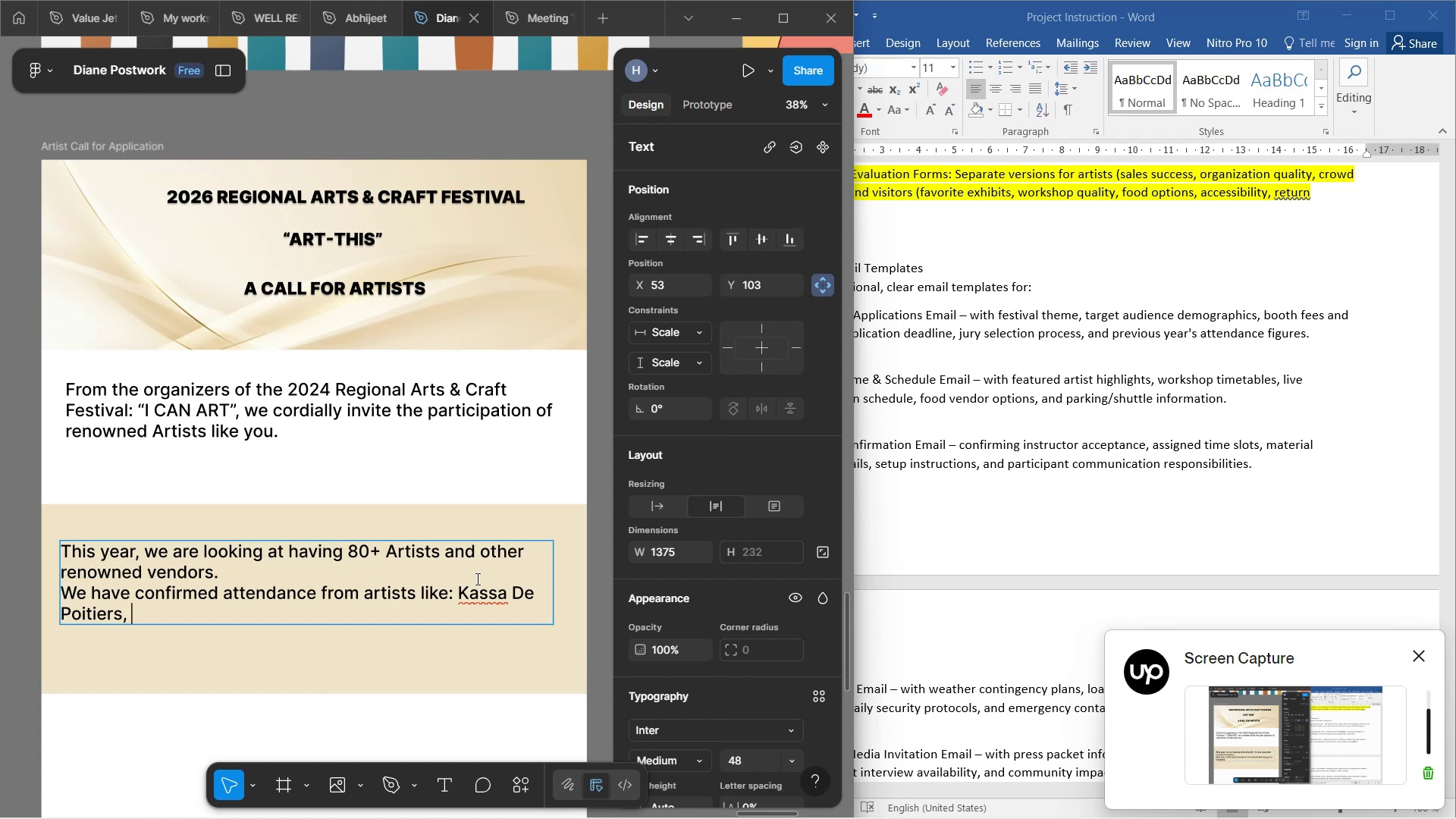 
wait(13.36)
 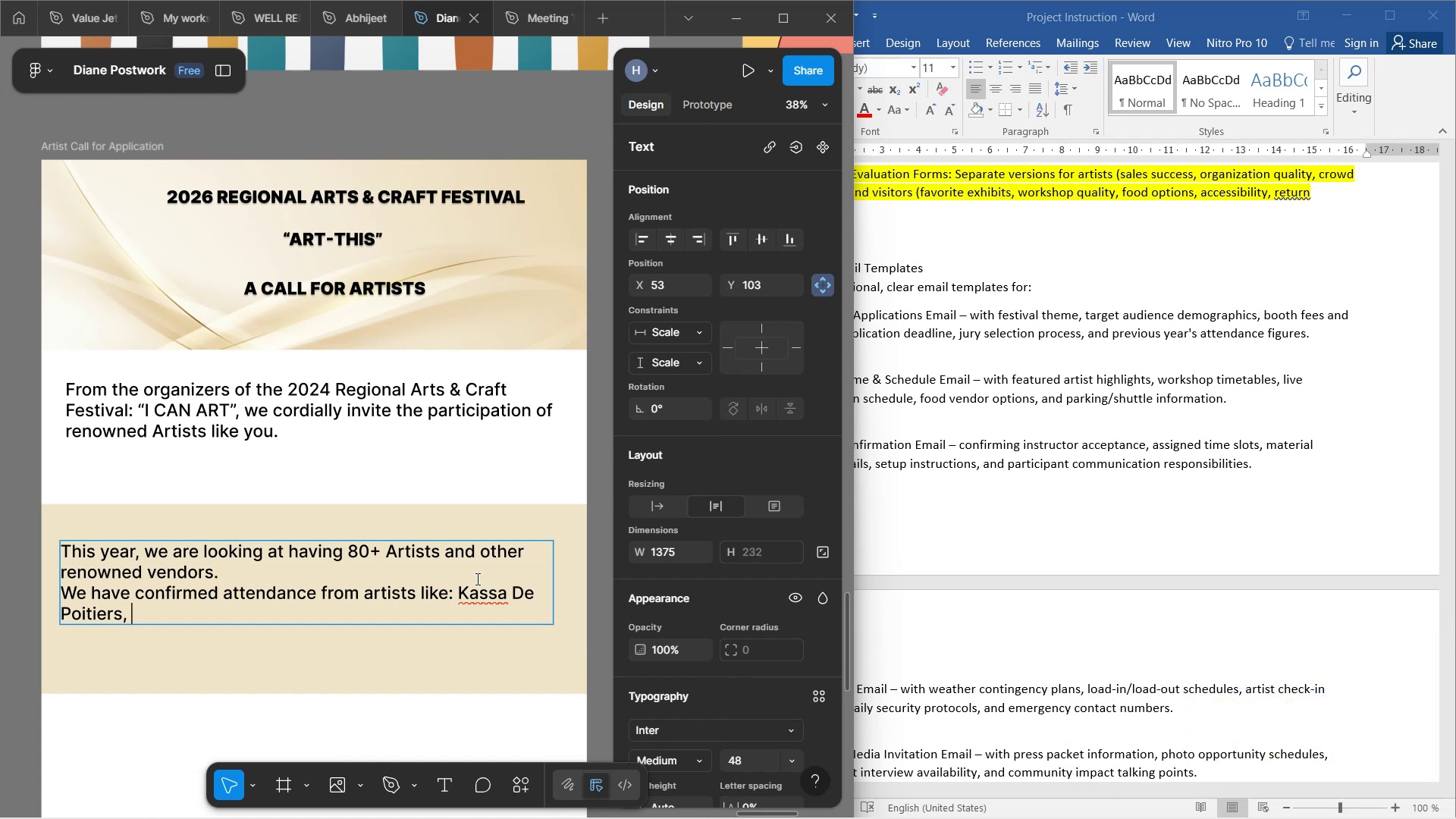 
left_click([378, 805])
 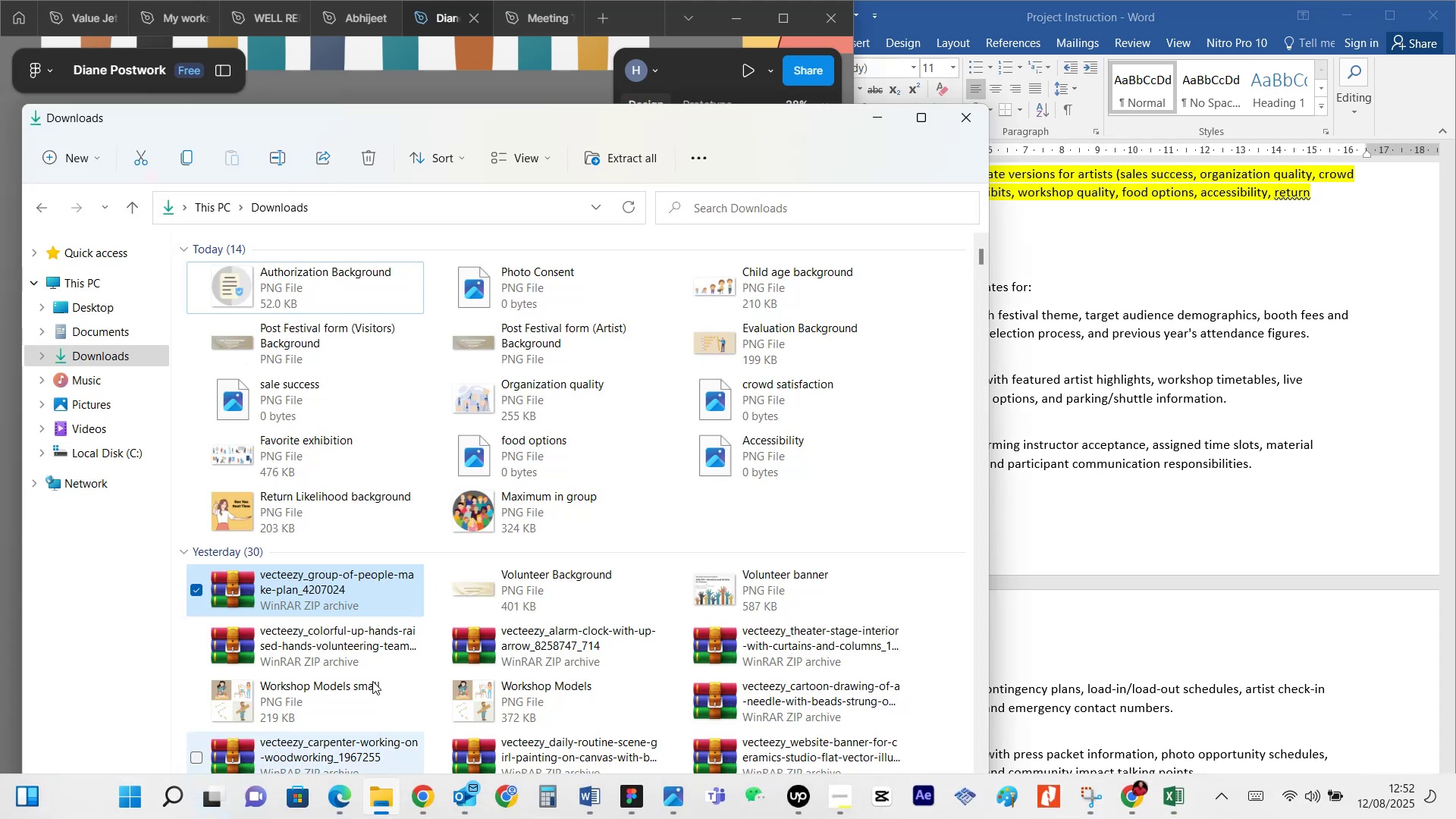 
scroll: coordinate [407, 397], scroll_direction: down, amount: 19.0
 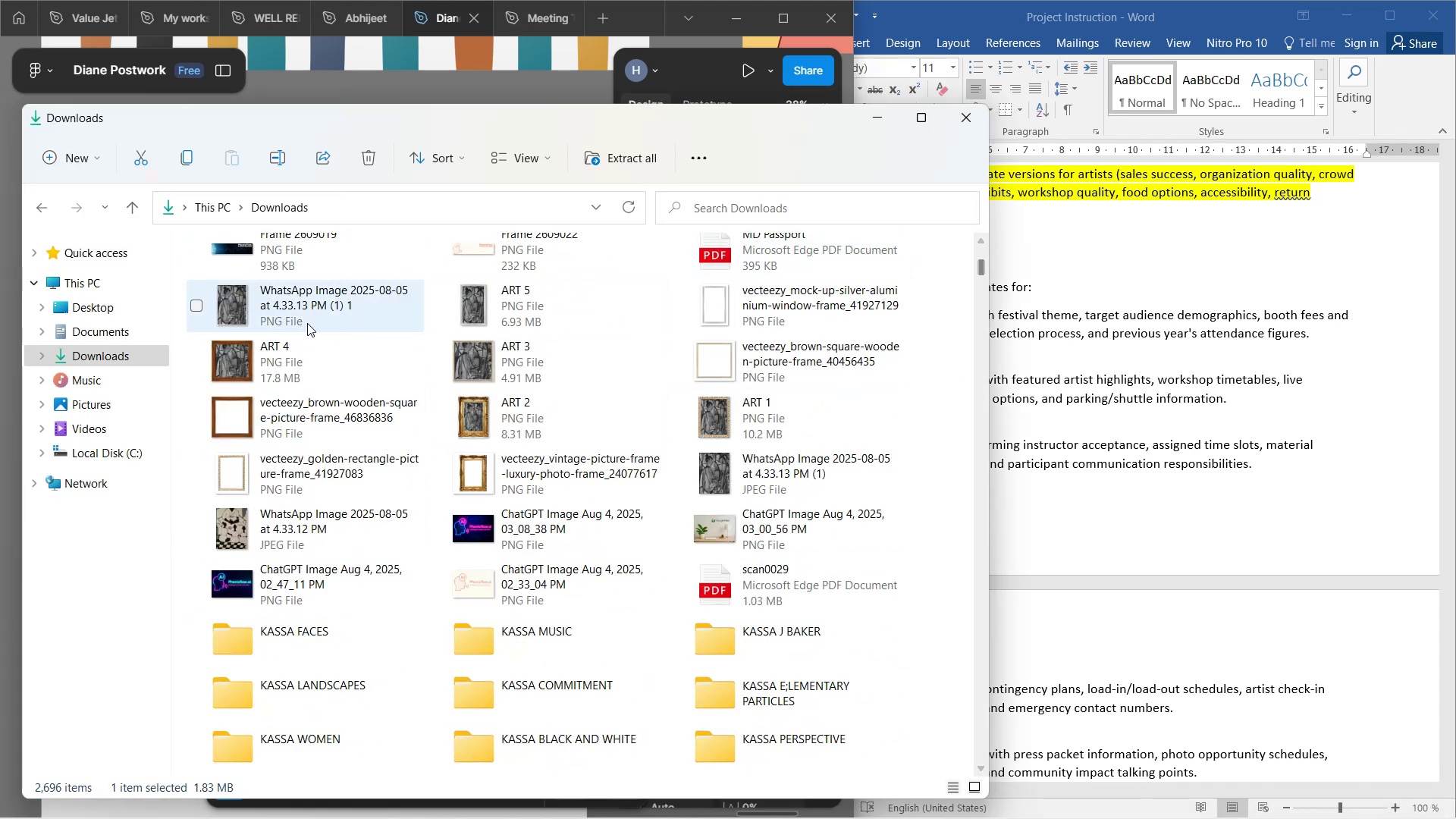 
left_click([81, 305])
 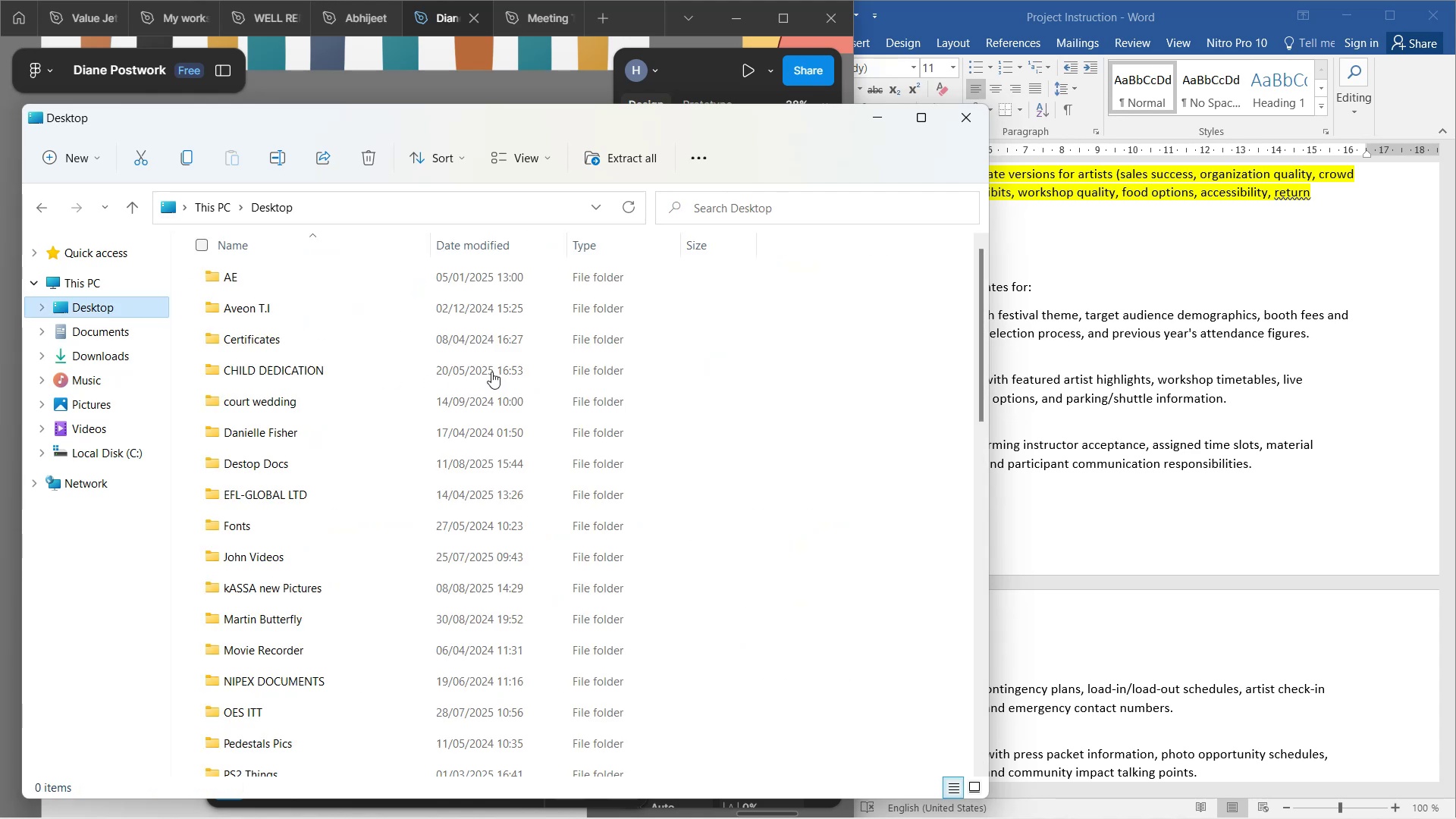 
scroll: coordinate [428, 584], scroll_direction: down, amount: 9.0
 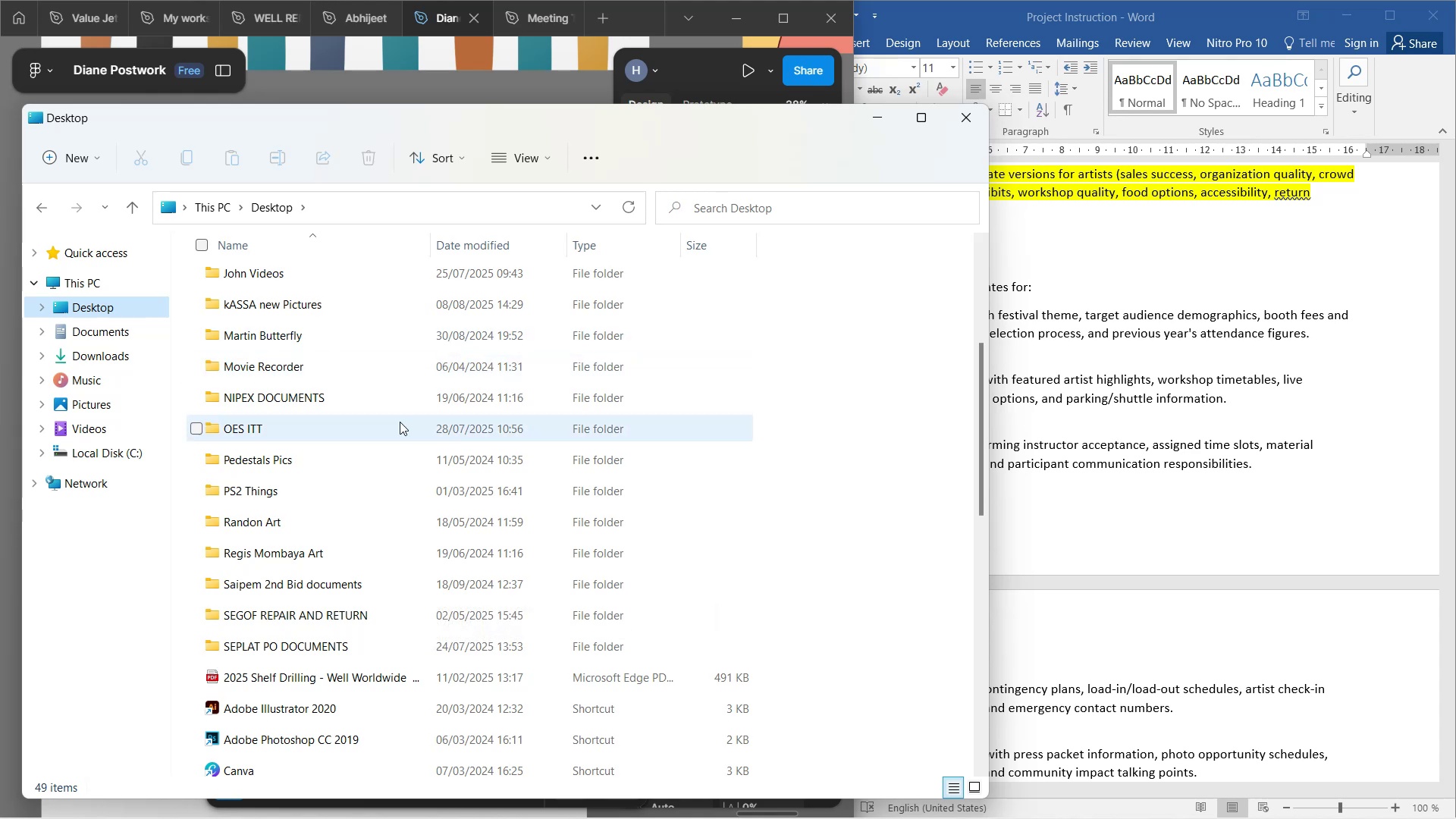 
scroll: coordinate [437, 422], scroll_direction: up, amount: 5.0
 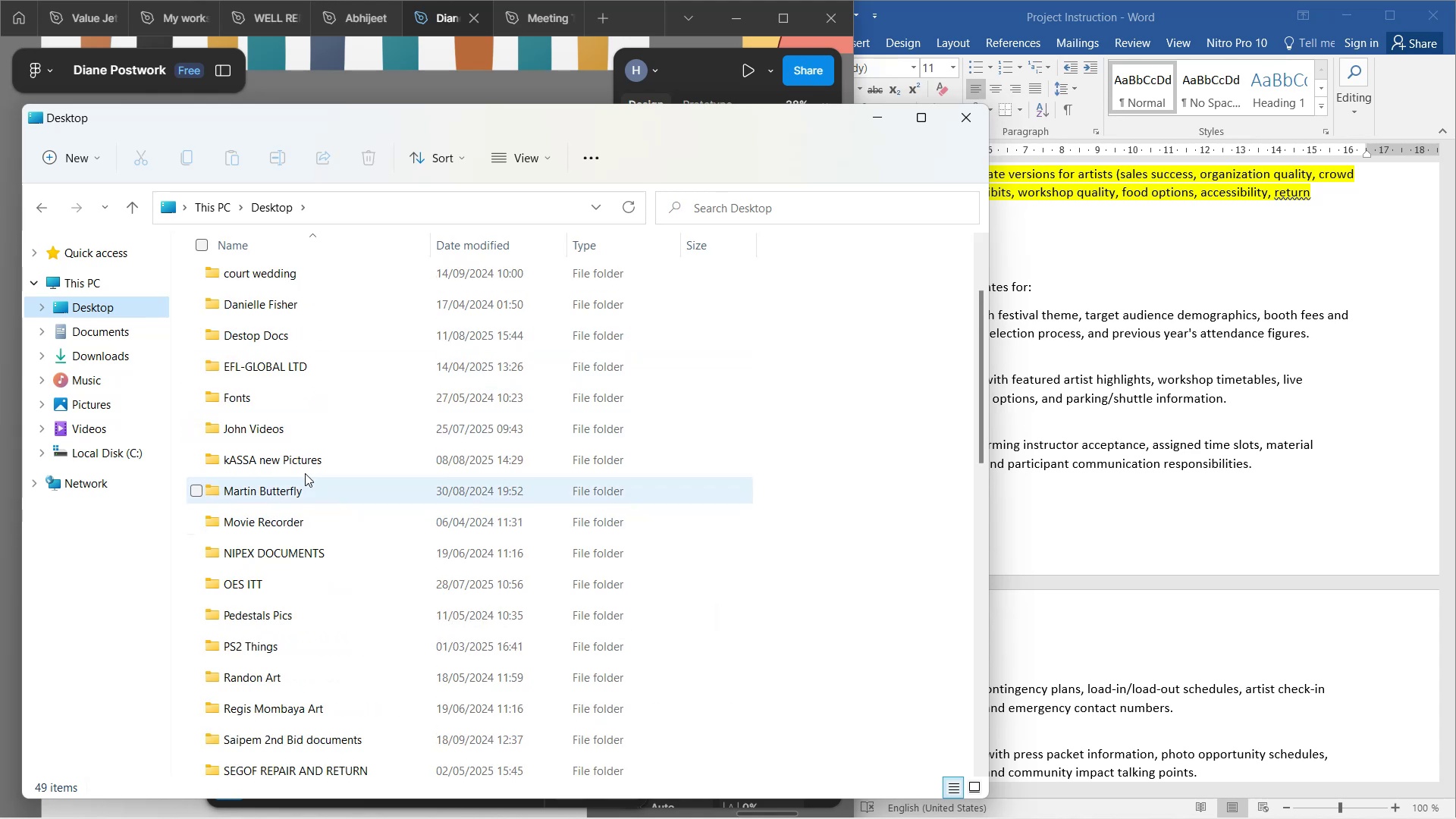 
left_click([1126, 455])
 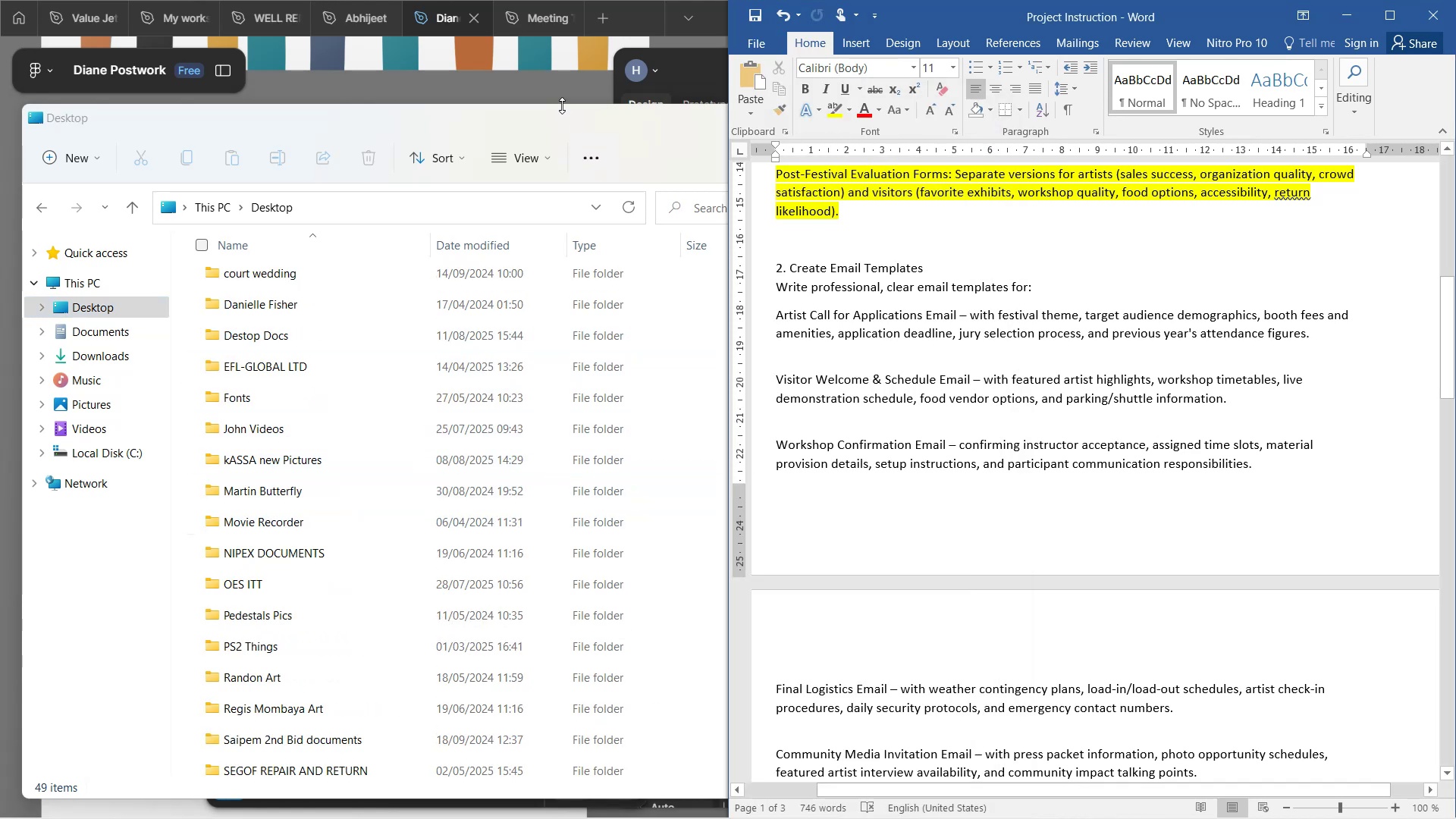 
left_click([552, 80])
 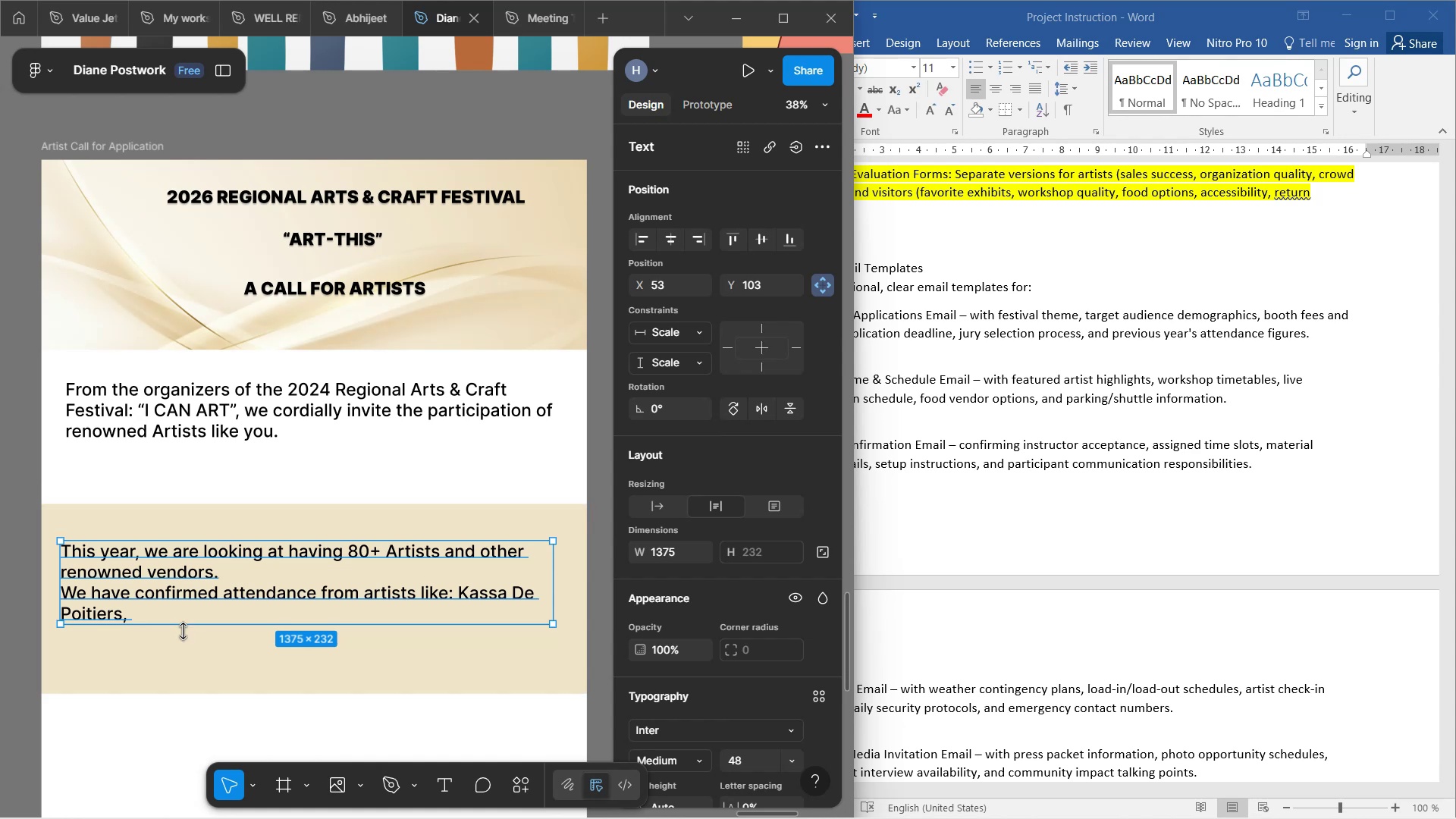 
left_click([180, 615])
 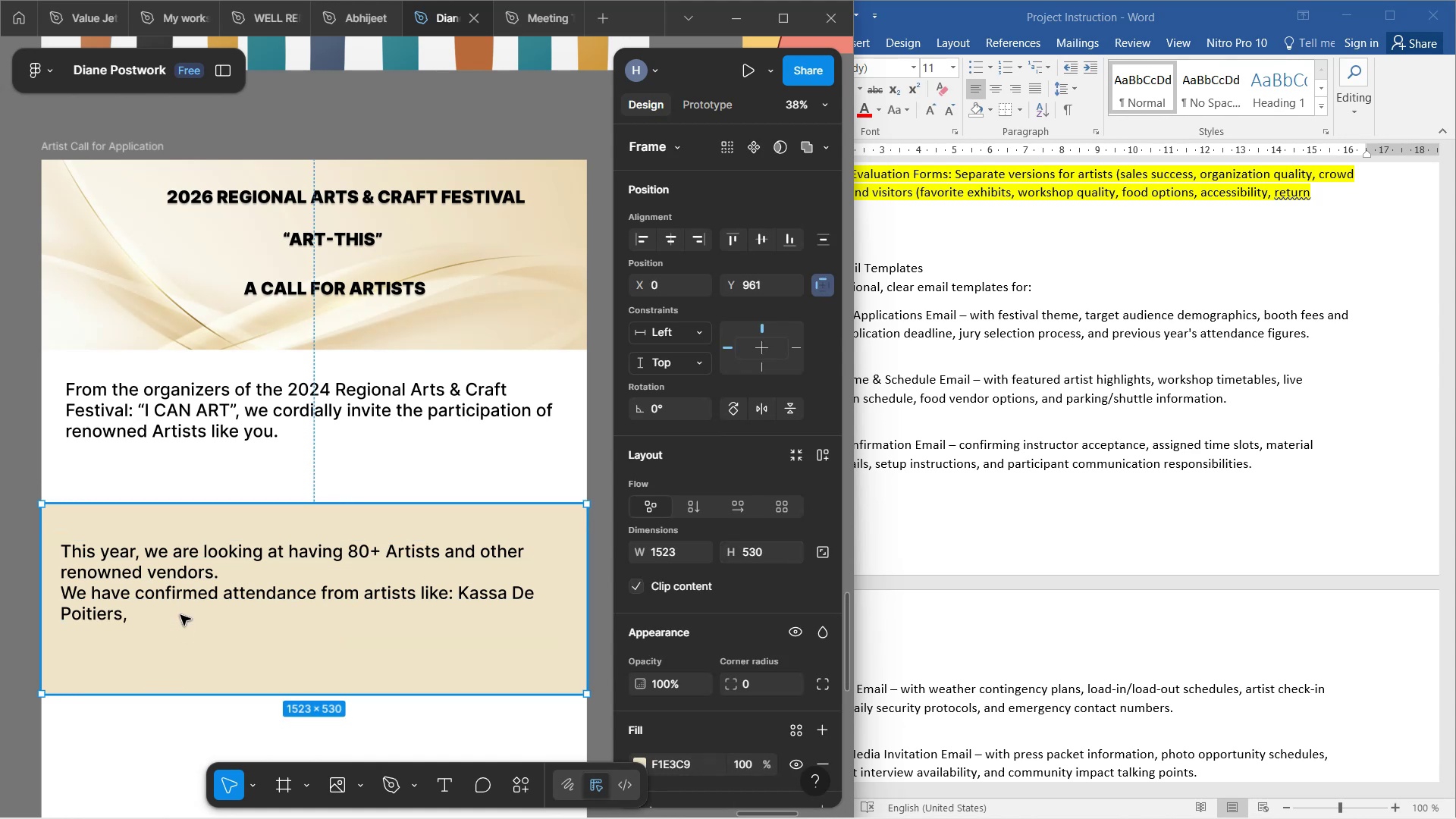 
left_click([180, 615])
 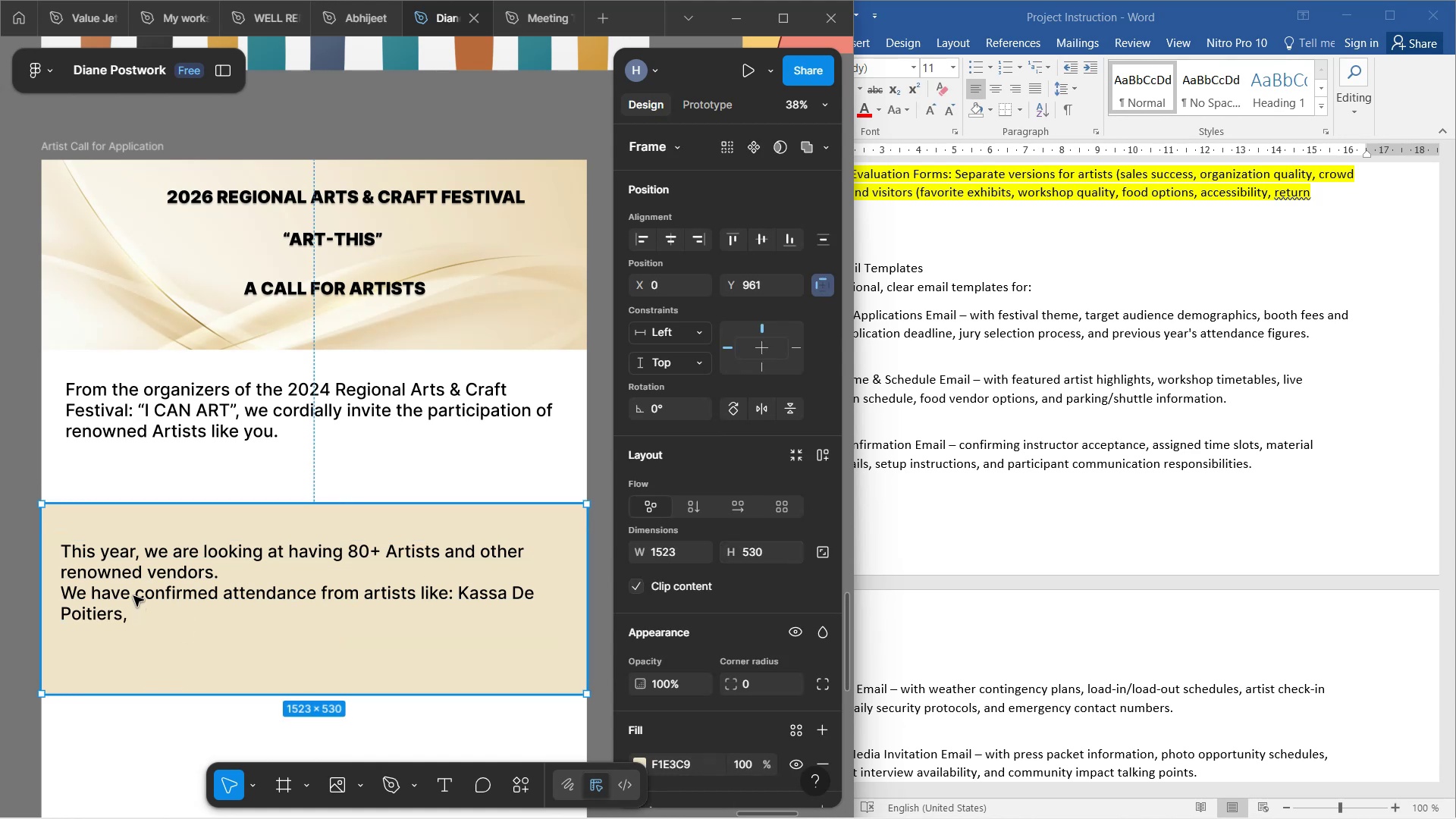 
double_click([133, 596])
 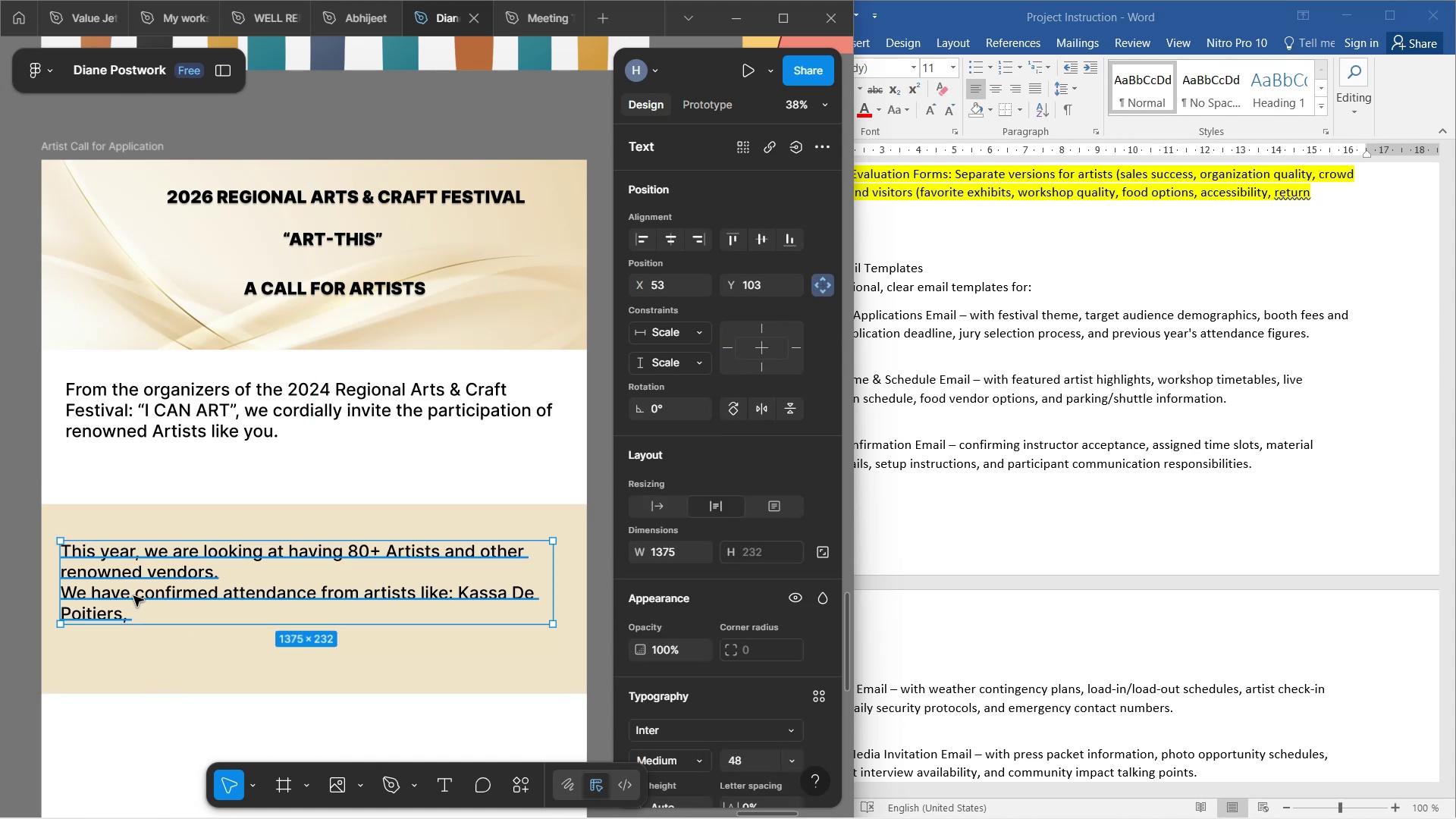 
triple_click([133, 596])
 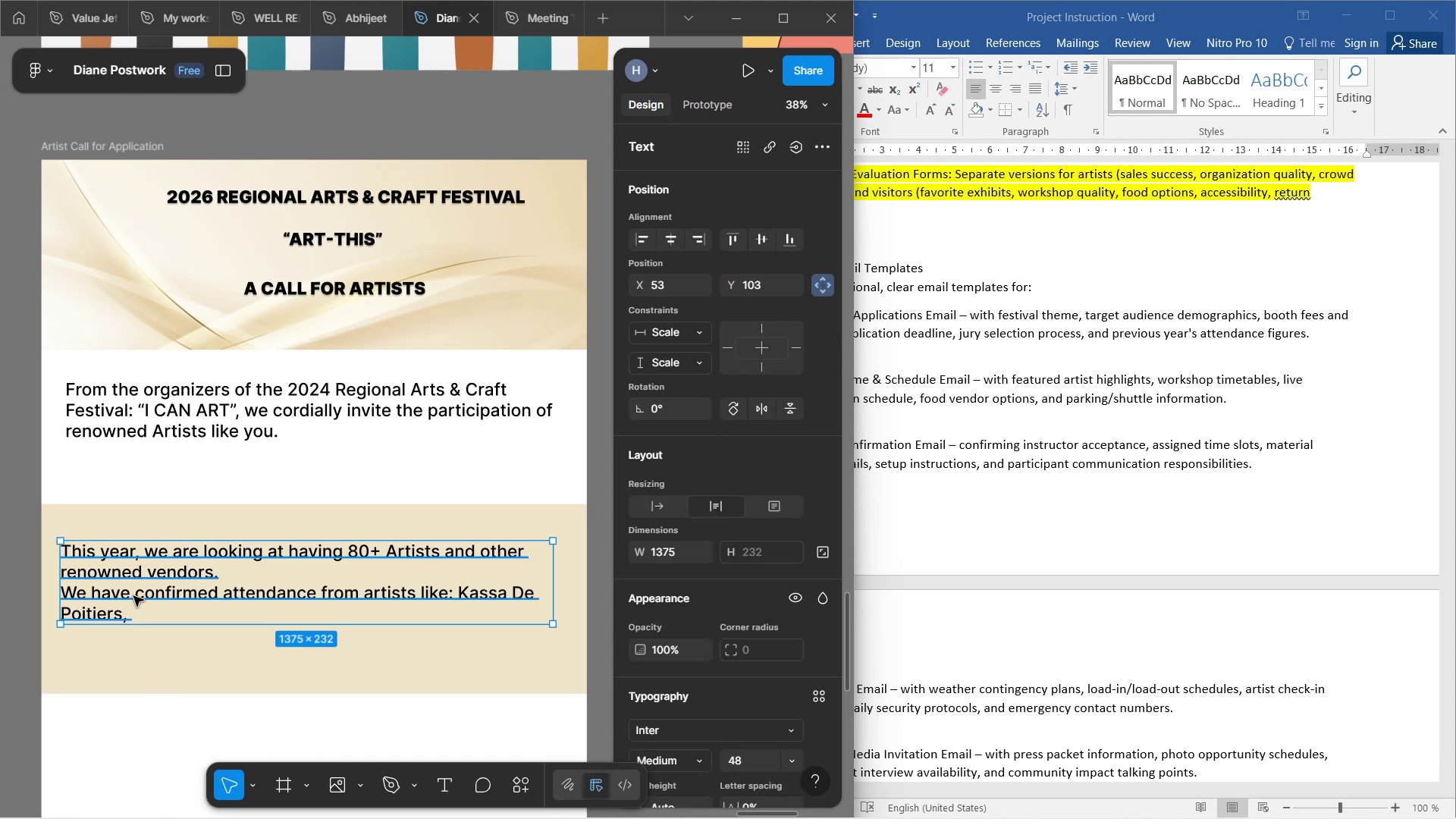 
triple_click([133, 596])
 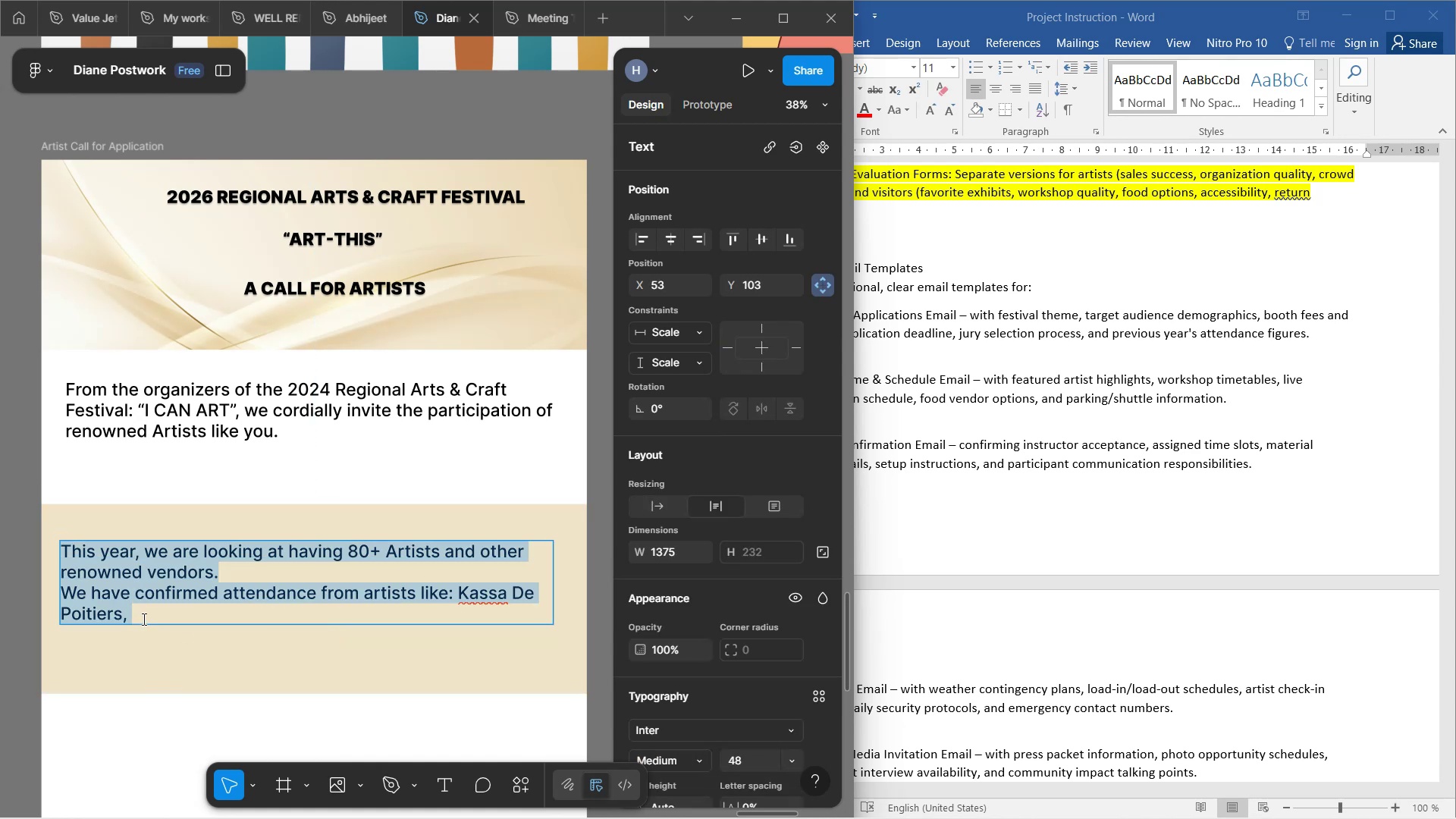 
left_click([143, 619])
 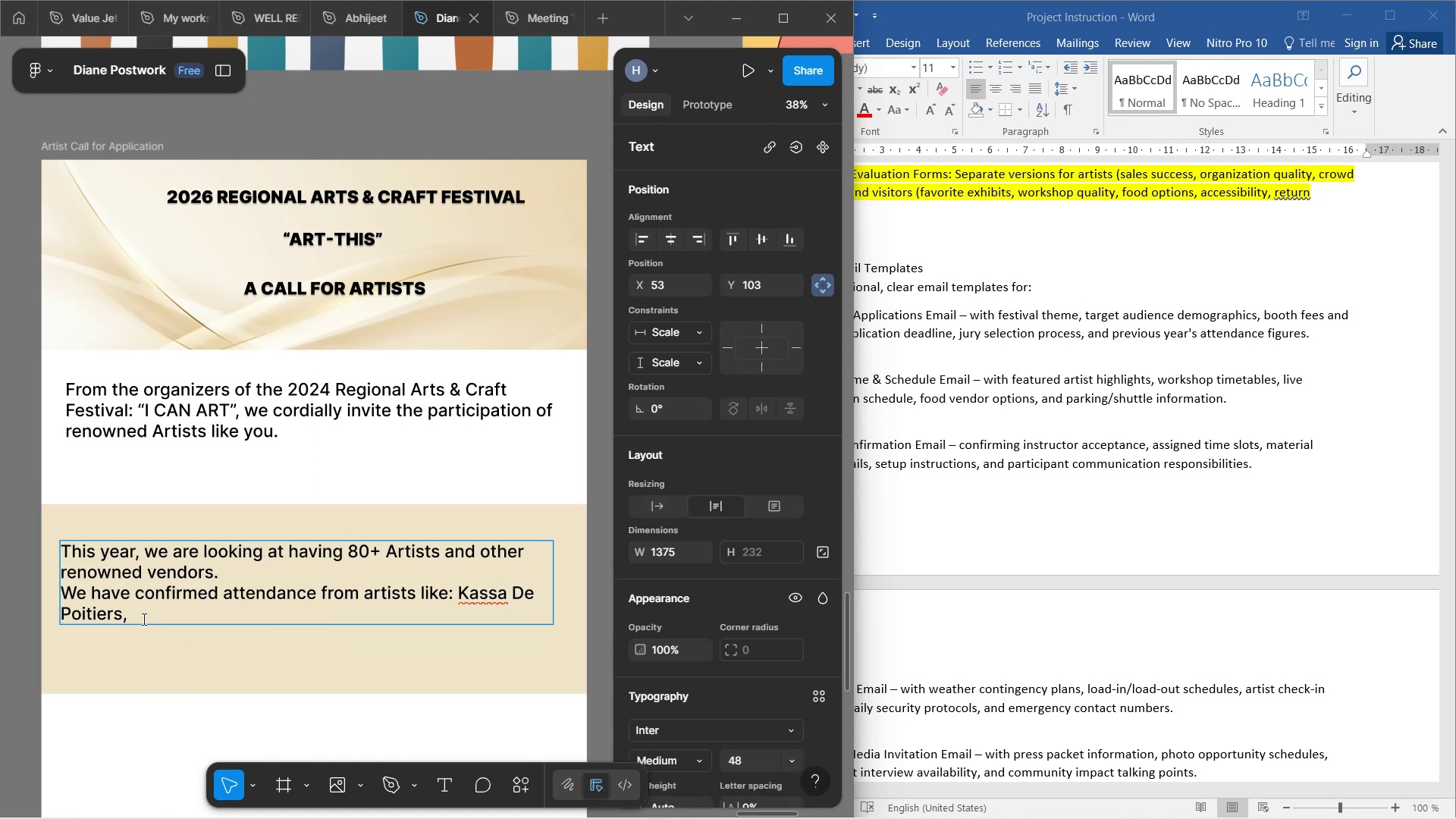 
type(Regis Mumbaya, Randon)
 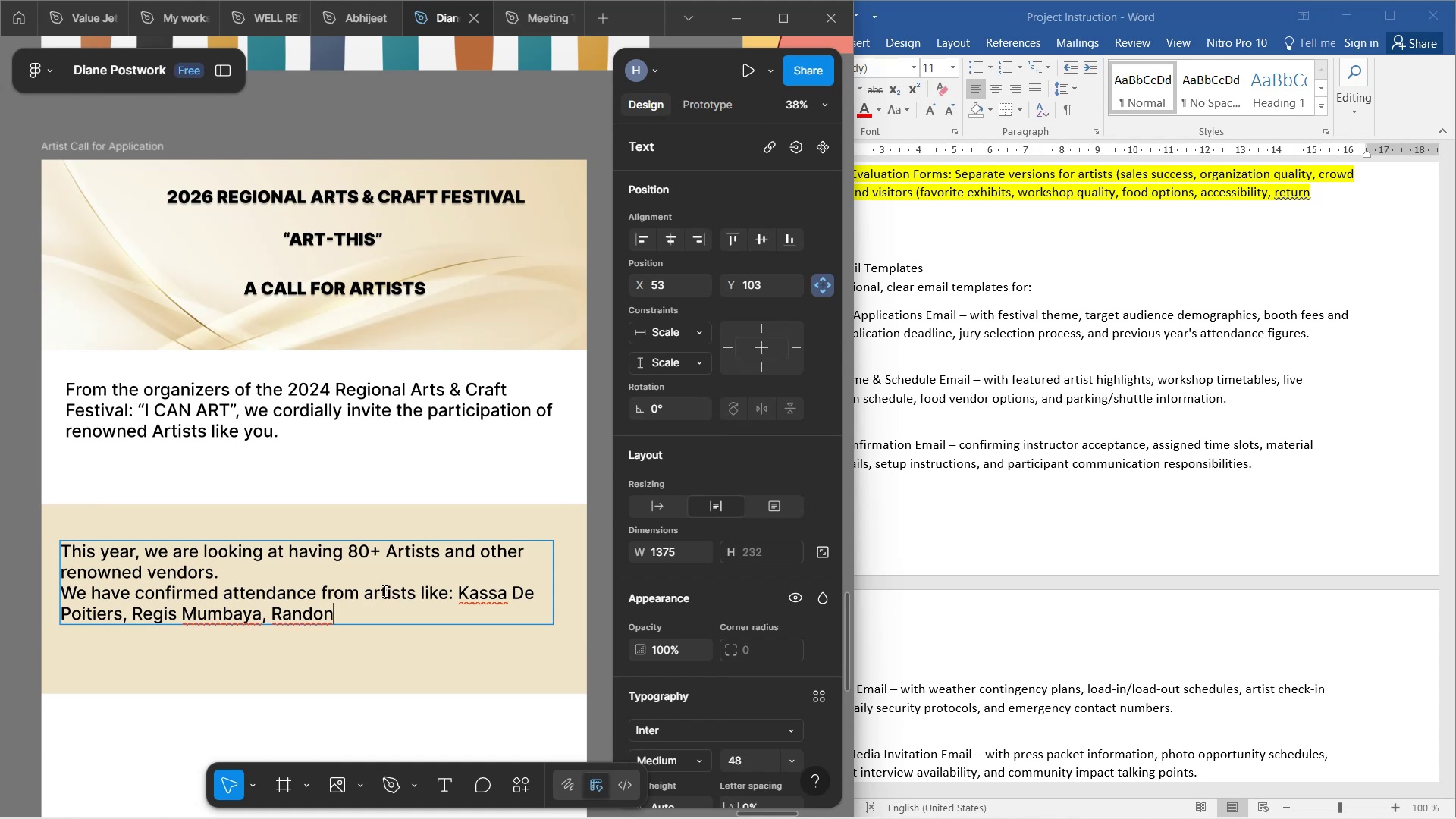 
wait(5.93)
 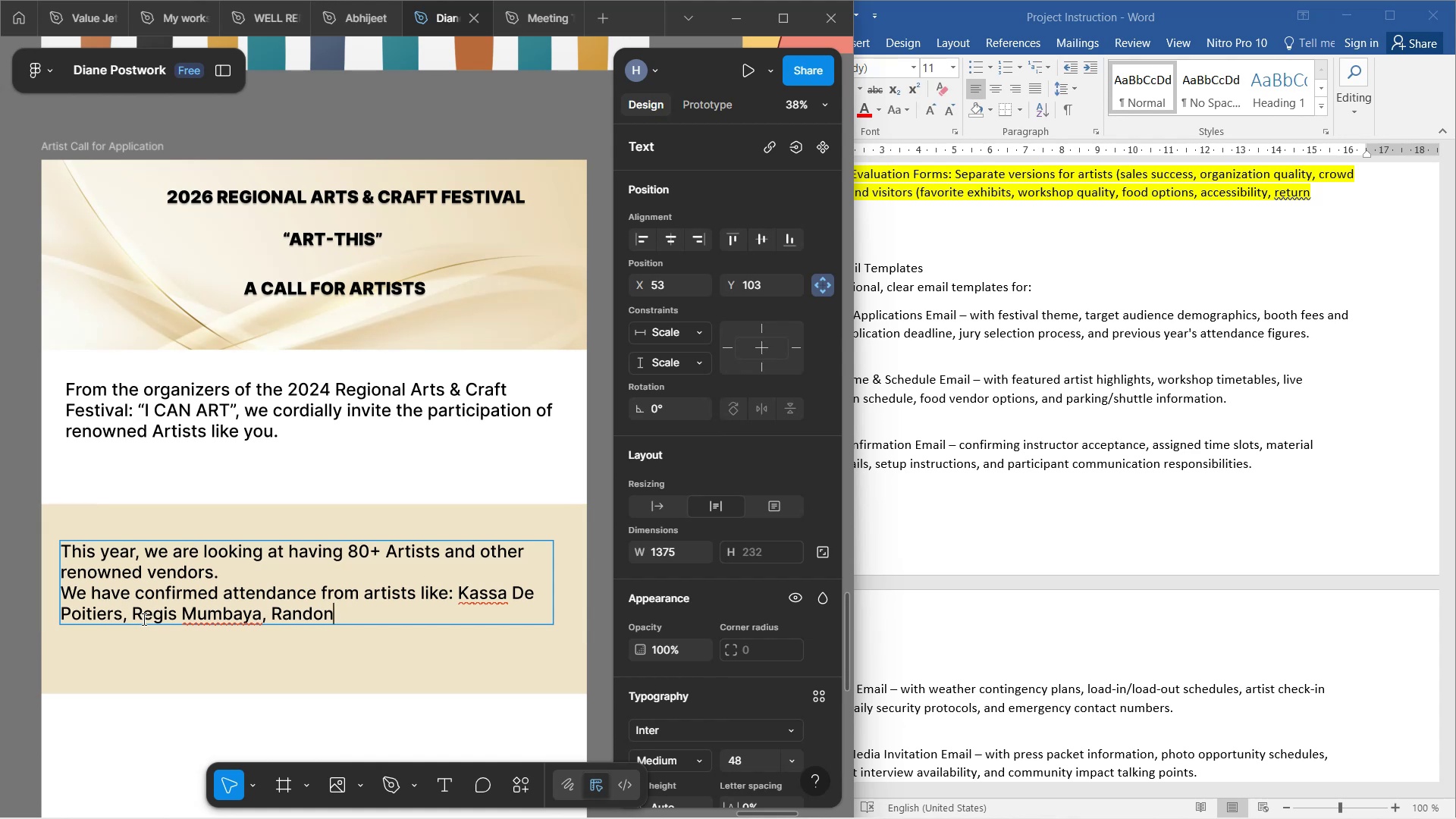 
type(popular French )
key(Backspace)
type( )
 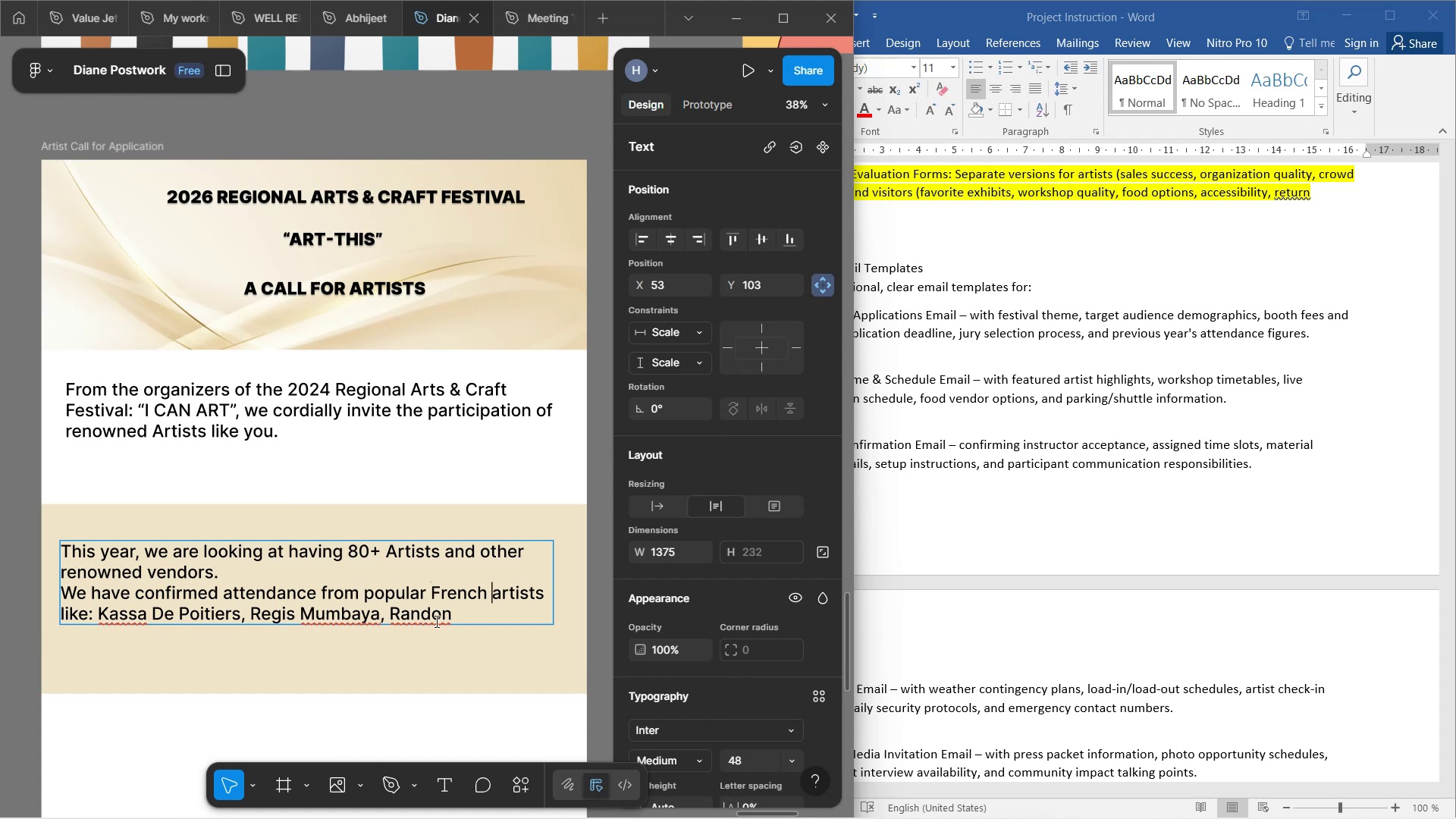 
left_click([454, 612])
 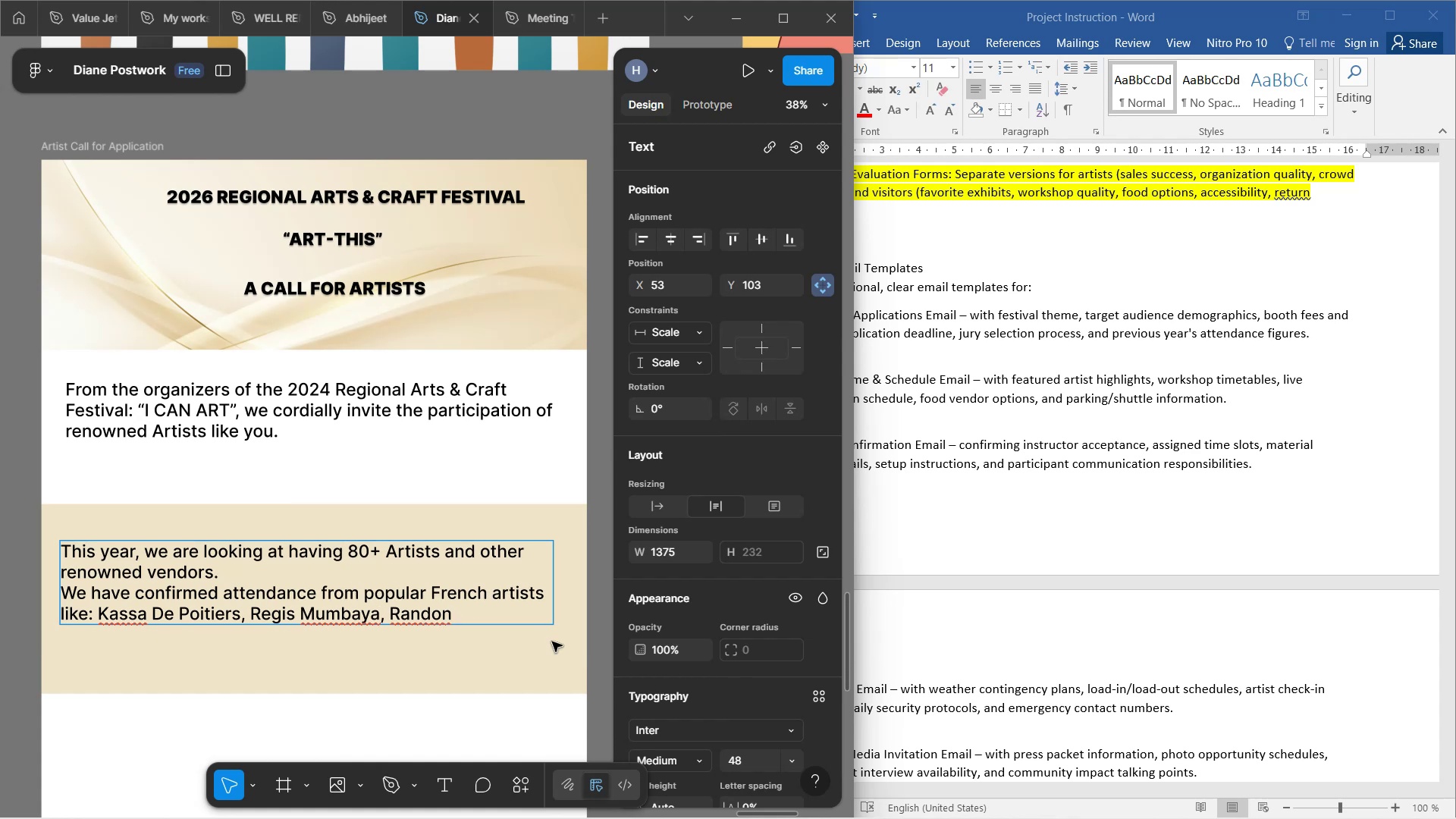 
wait(5.24)
 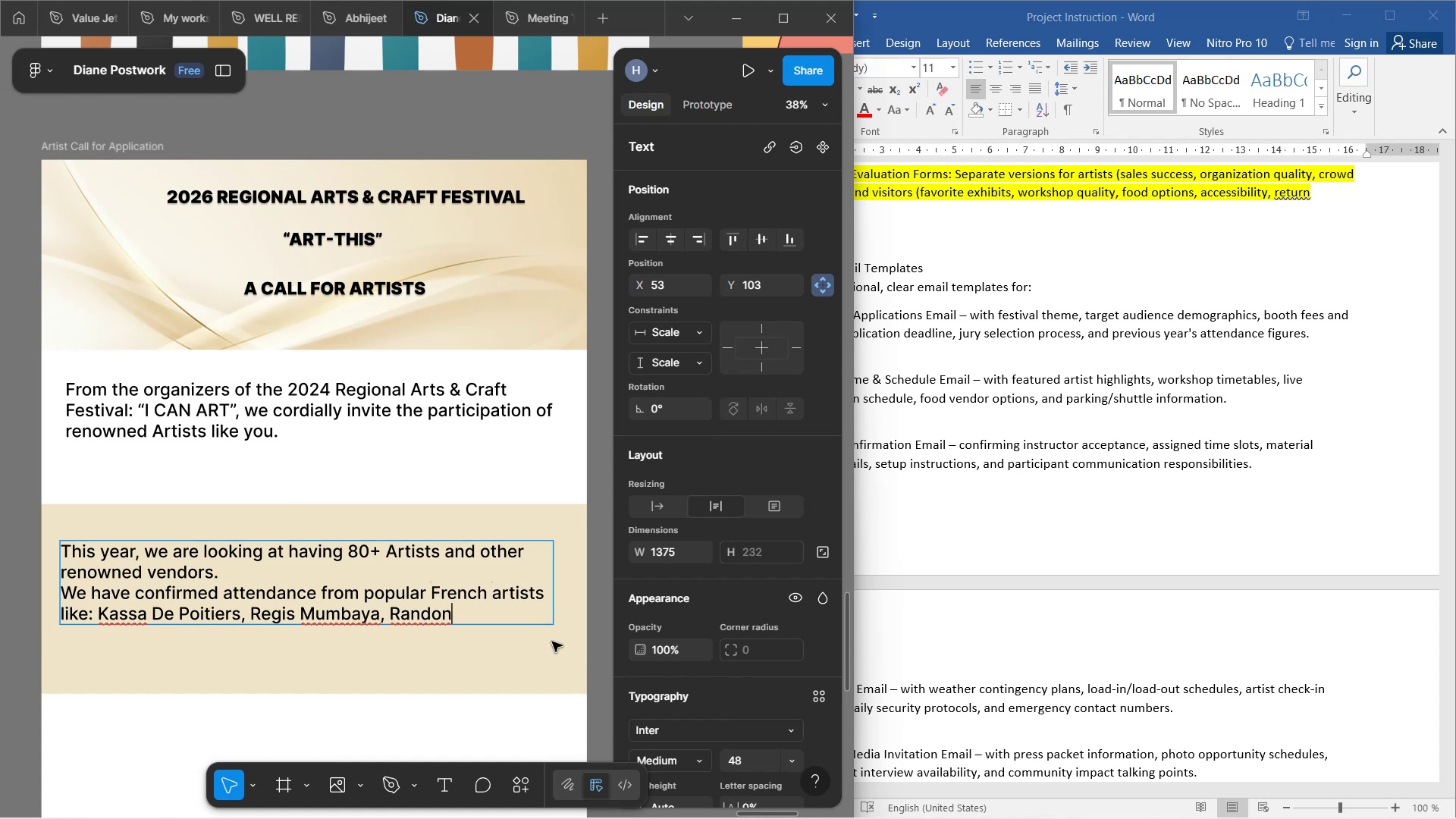 
type( and other international Artists)
 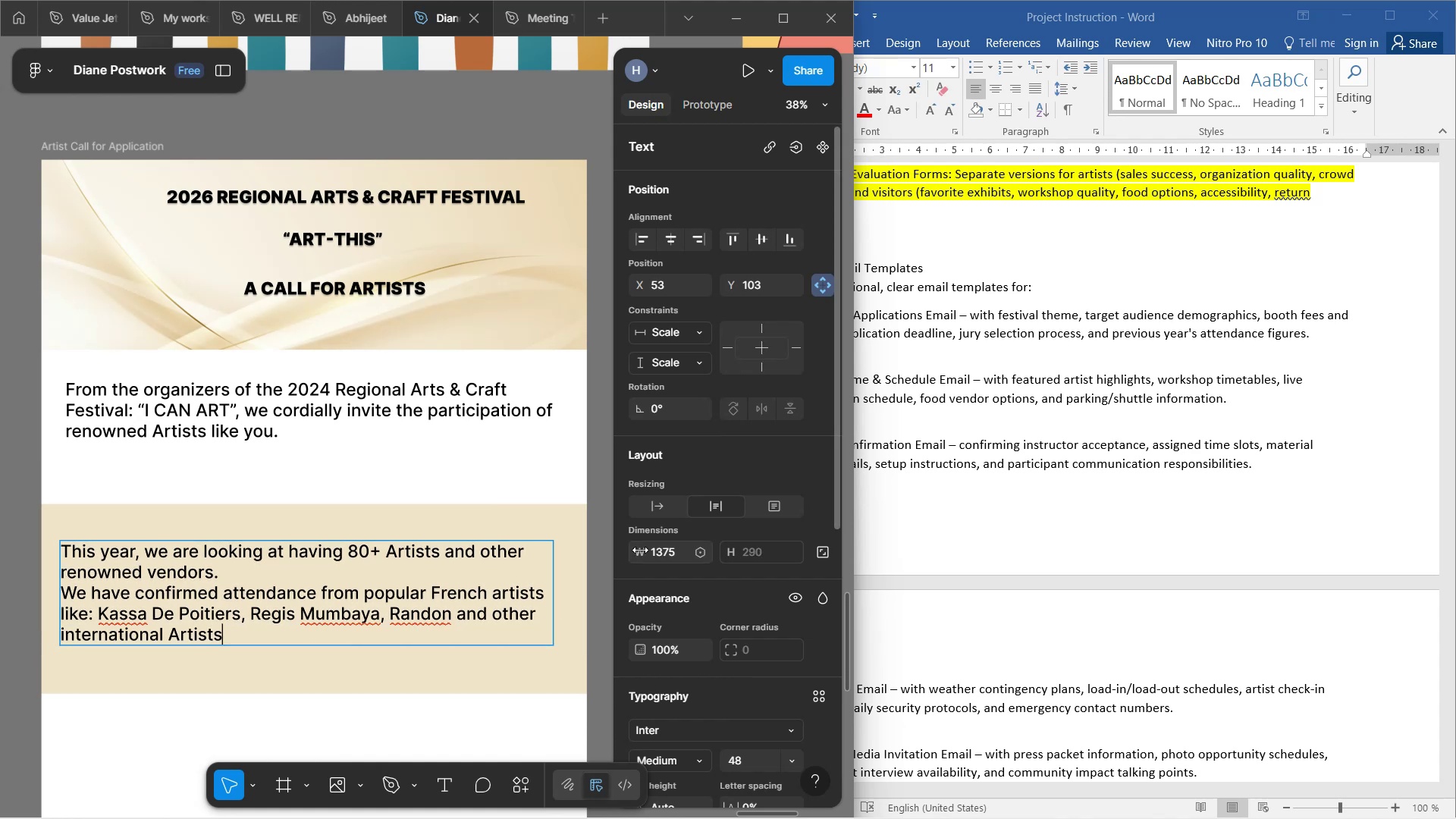 
left_click([470, 480])
 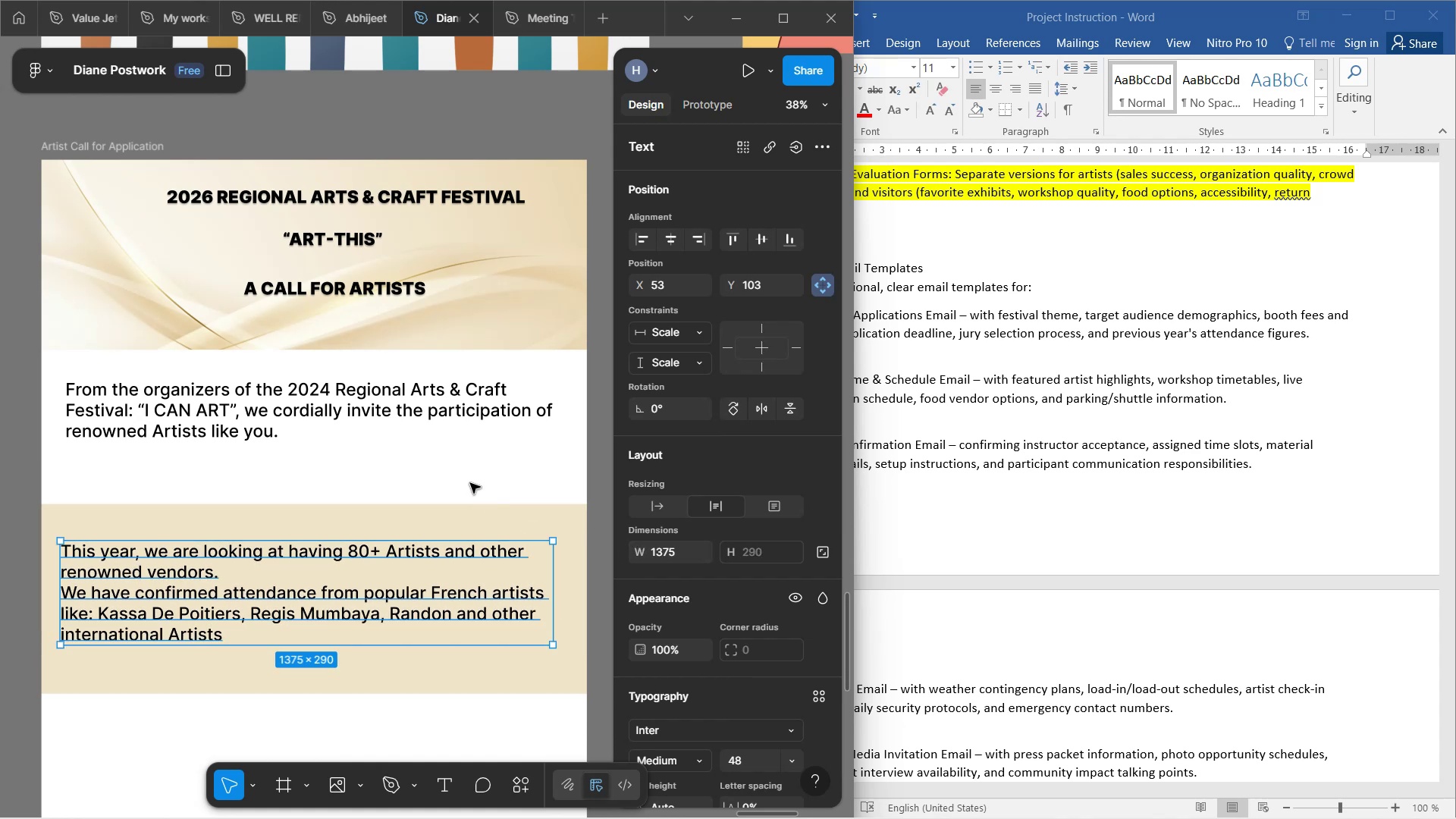 
left_click([481, 450])
 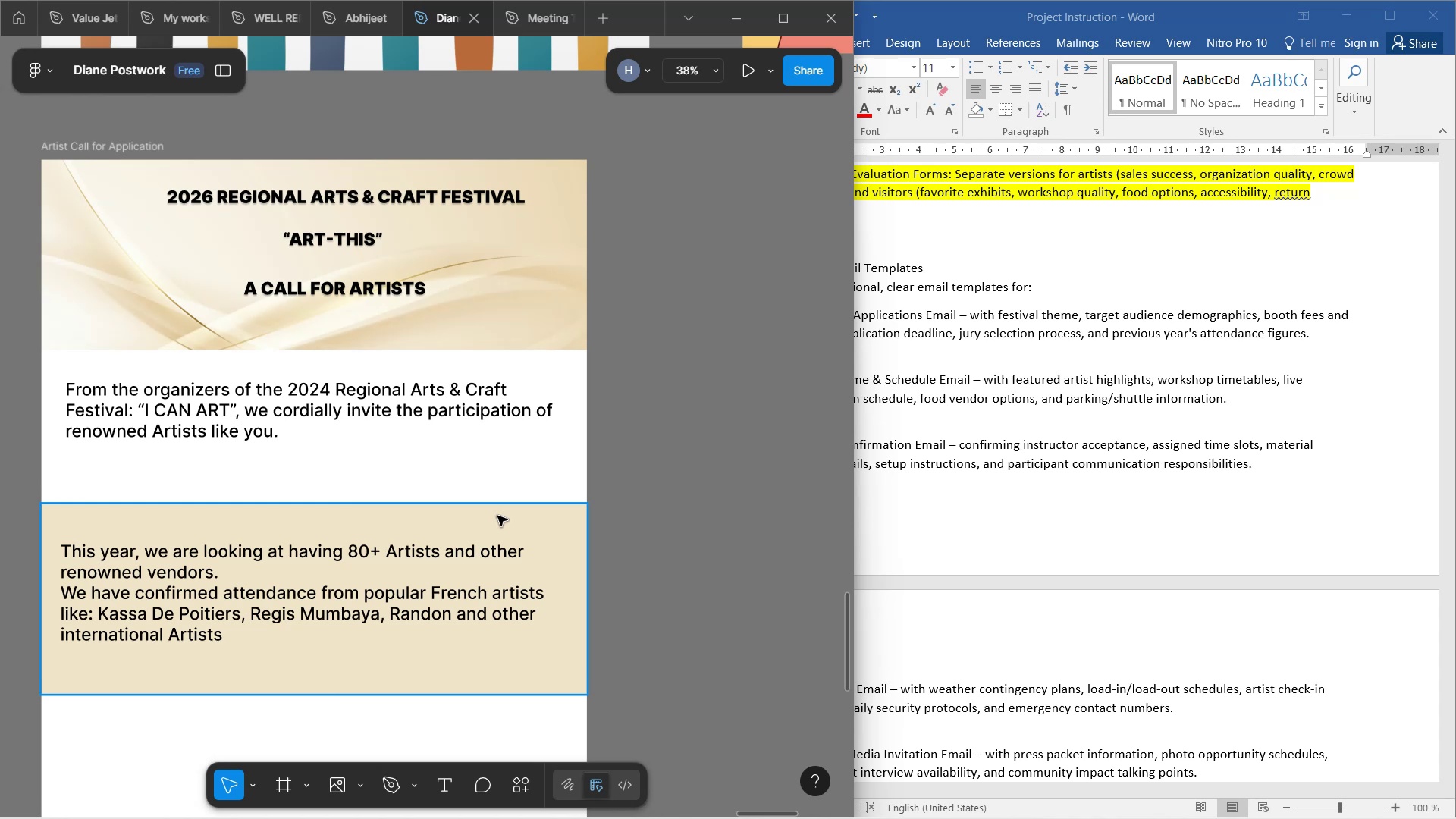 
scroll: coordinate [491, 500], scroll_direction: down, amount: 6.0
 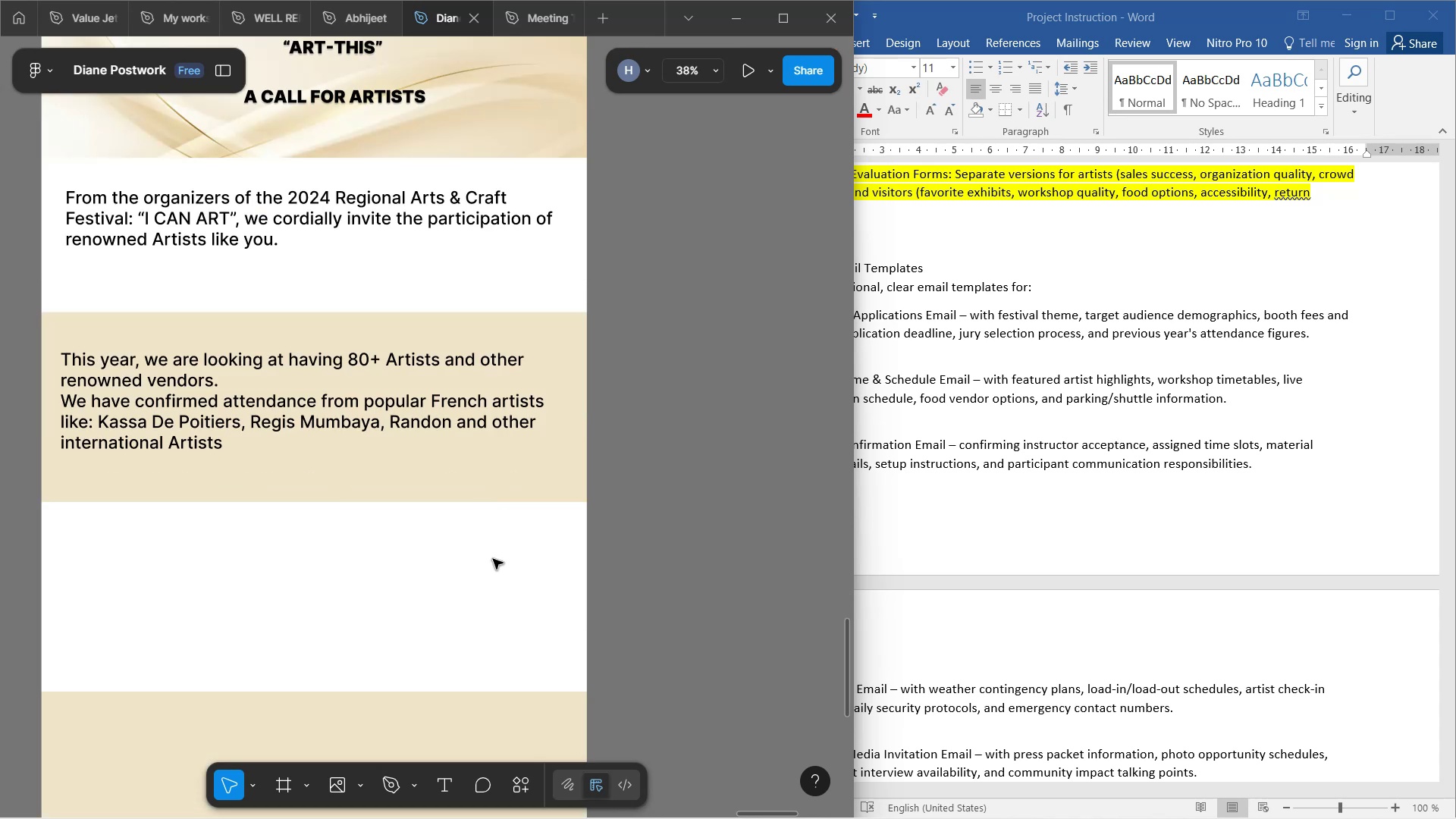 
left_click([493, 559])
 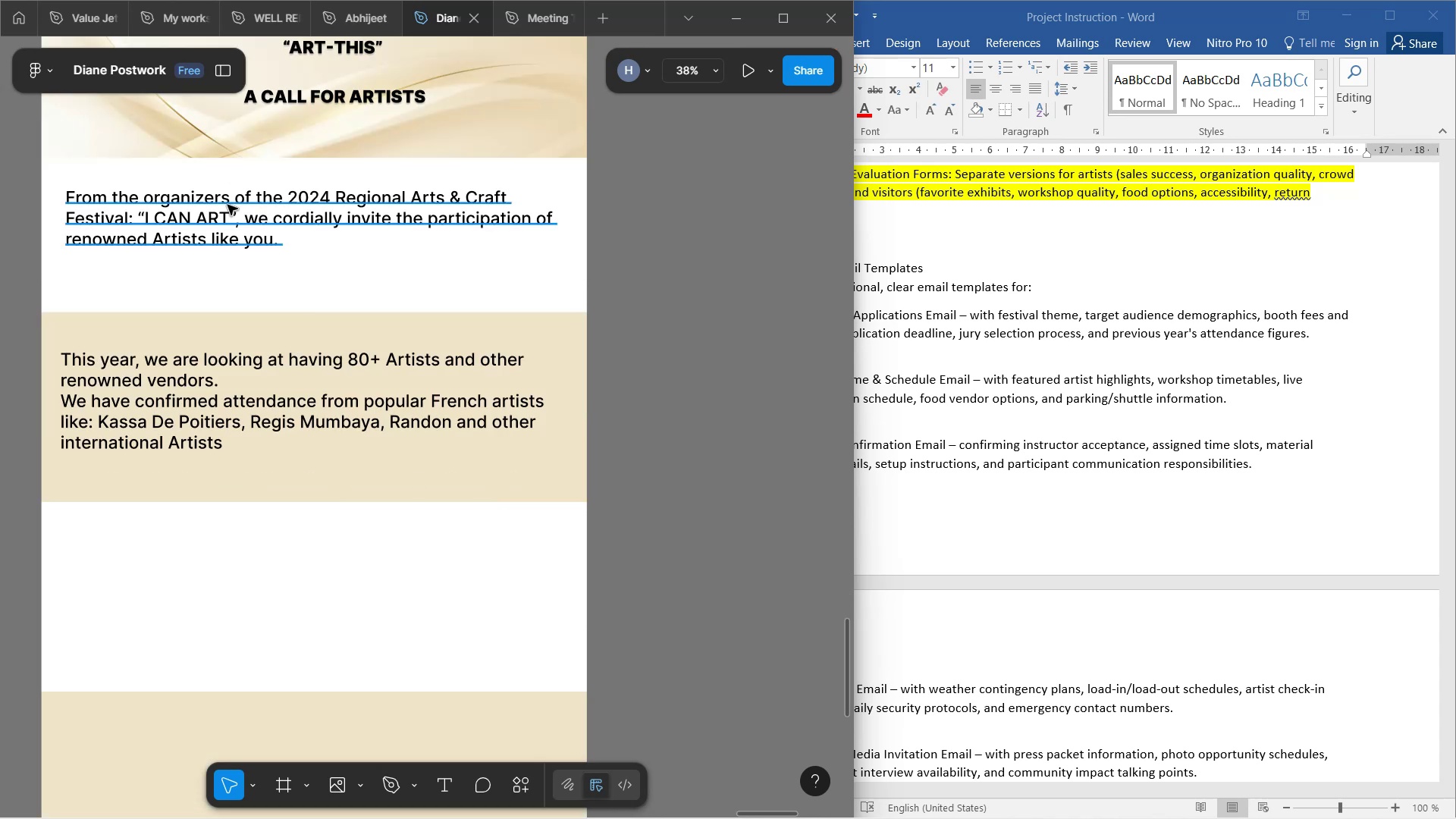 
left_click([228, 211])
 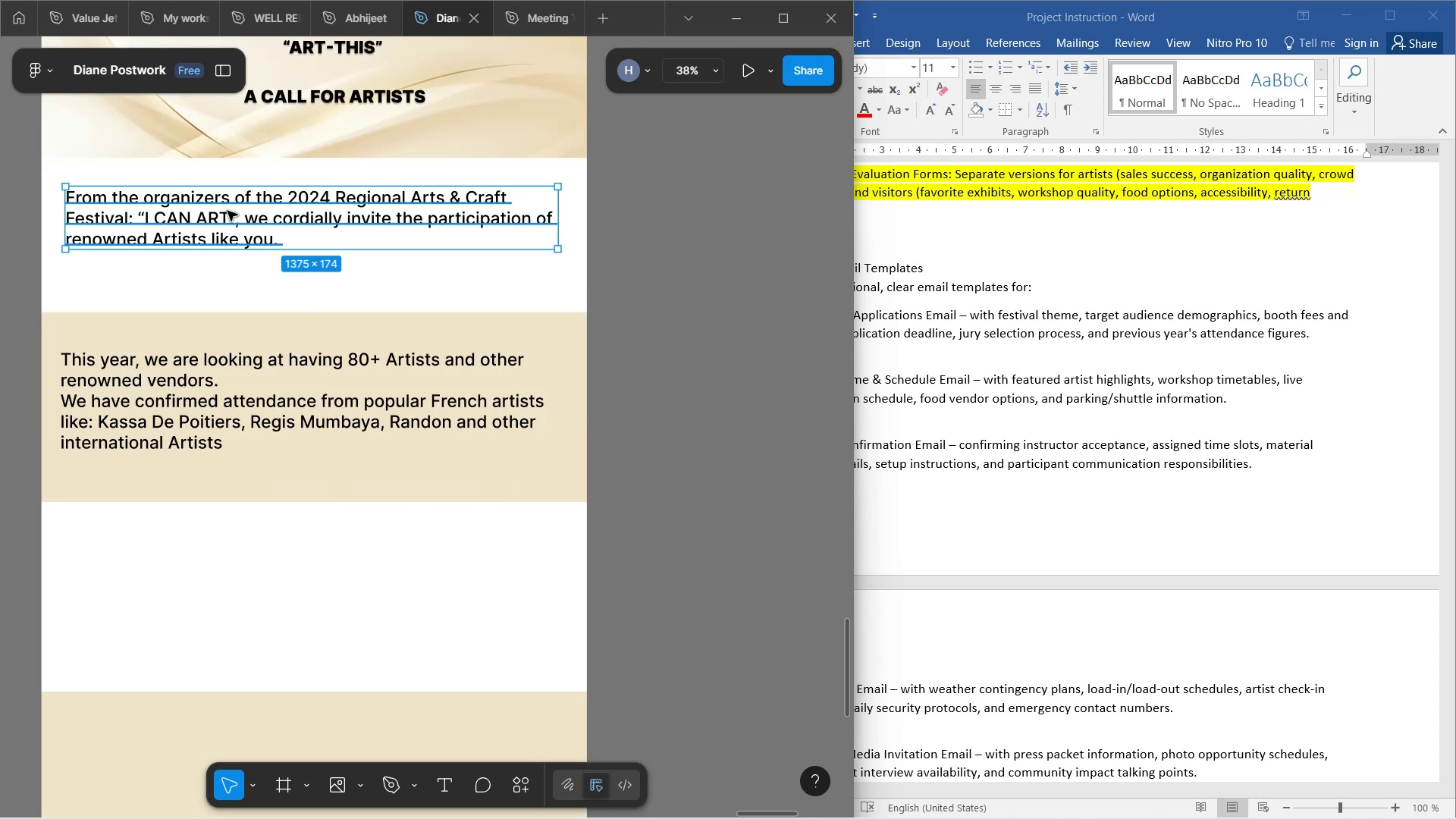 
hold_key(key=AltLeft, duration=1.52)
left_click_drag(start_coordinate=[228, 215], to_coordinate=[243, 582])
 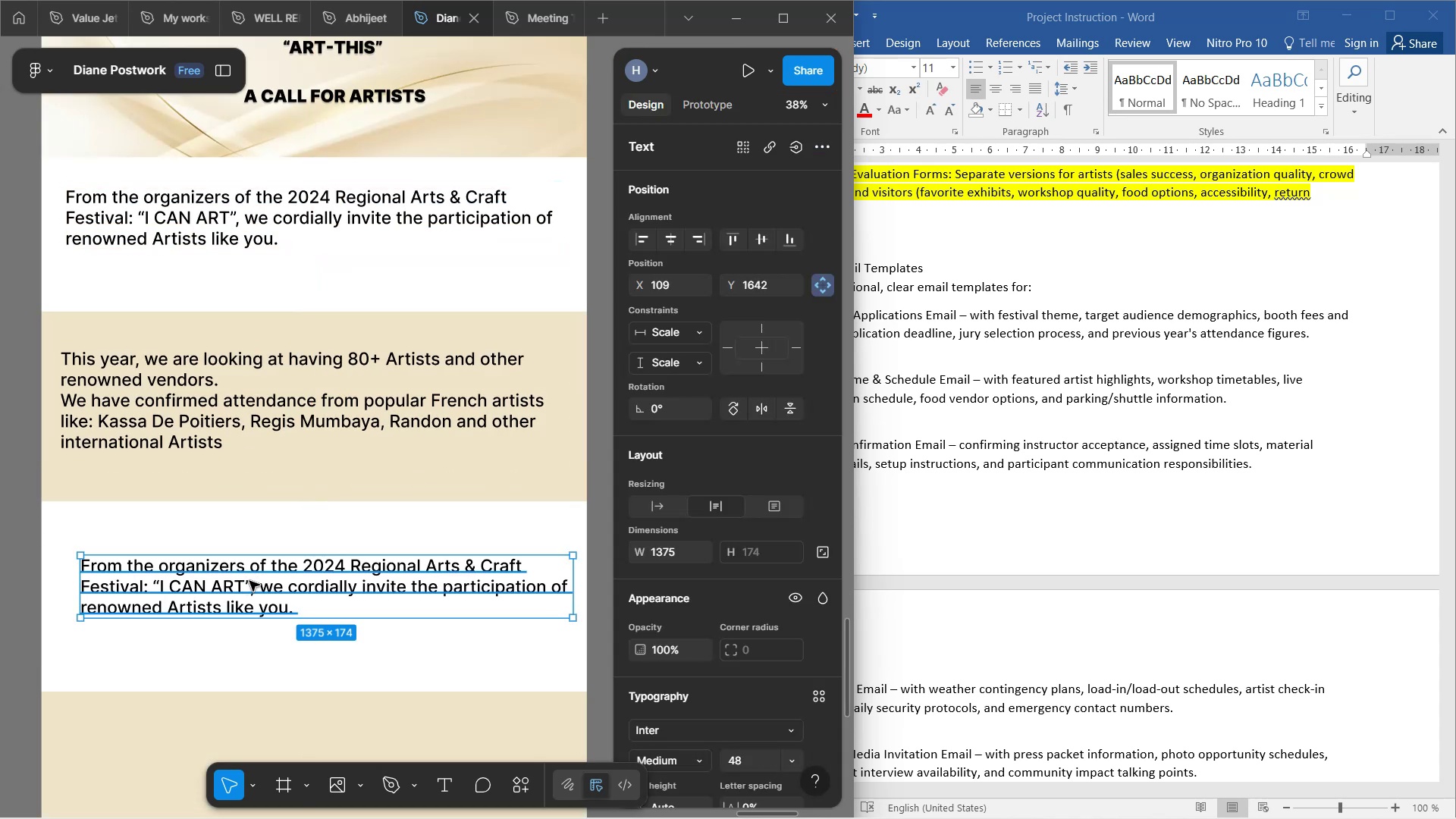 
hold_key(key=AltLeft, duration=1.19)
 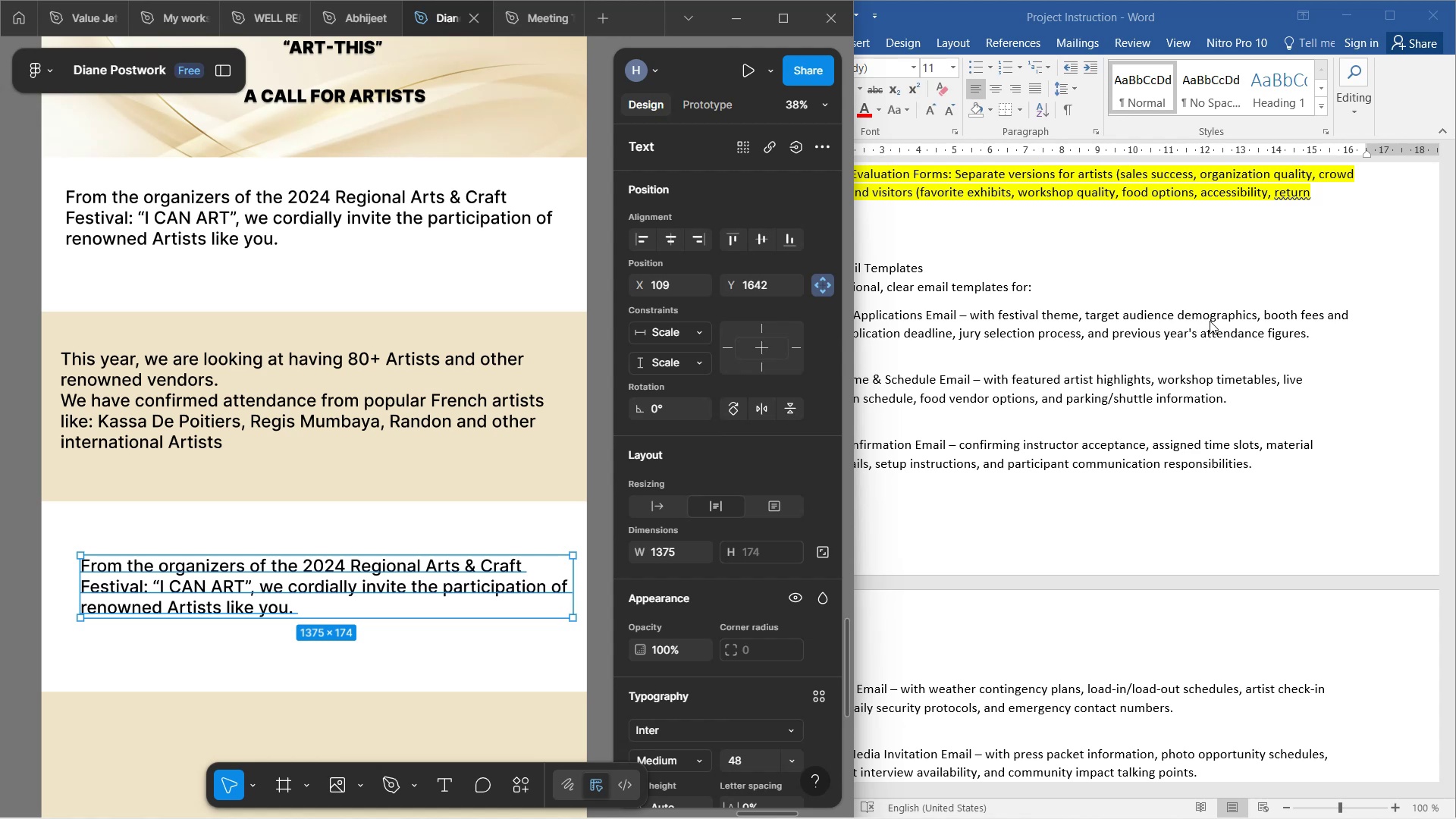 
left_click_drag(start_coordinate=[338, 587], to_coordinate=[311, 563])
 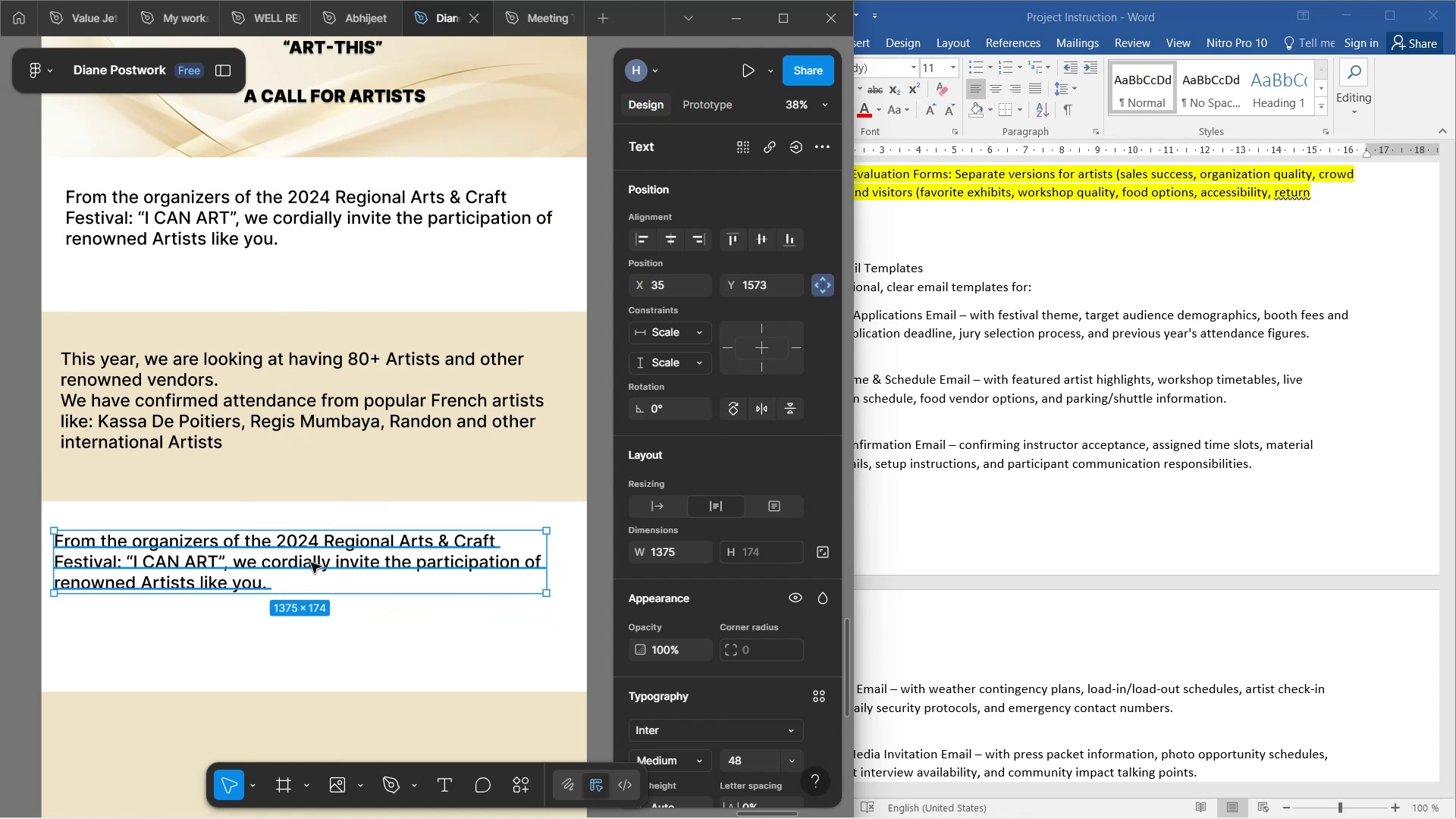 
double_click([311, 563])
 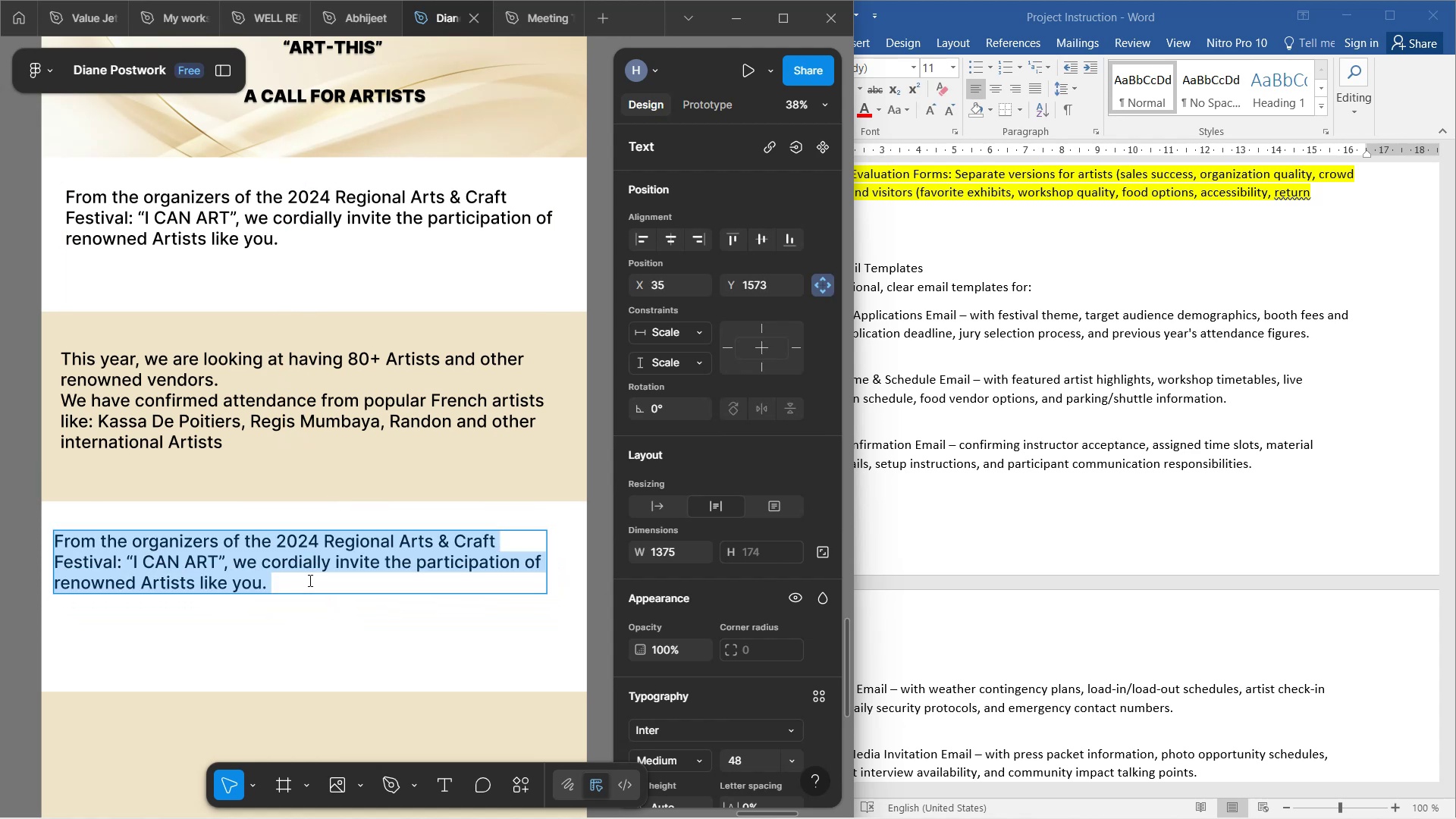 
left_click([309, 581])
 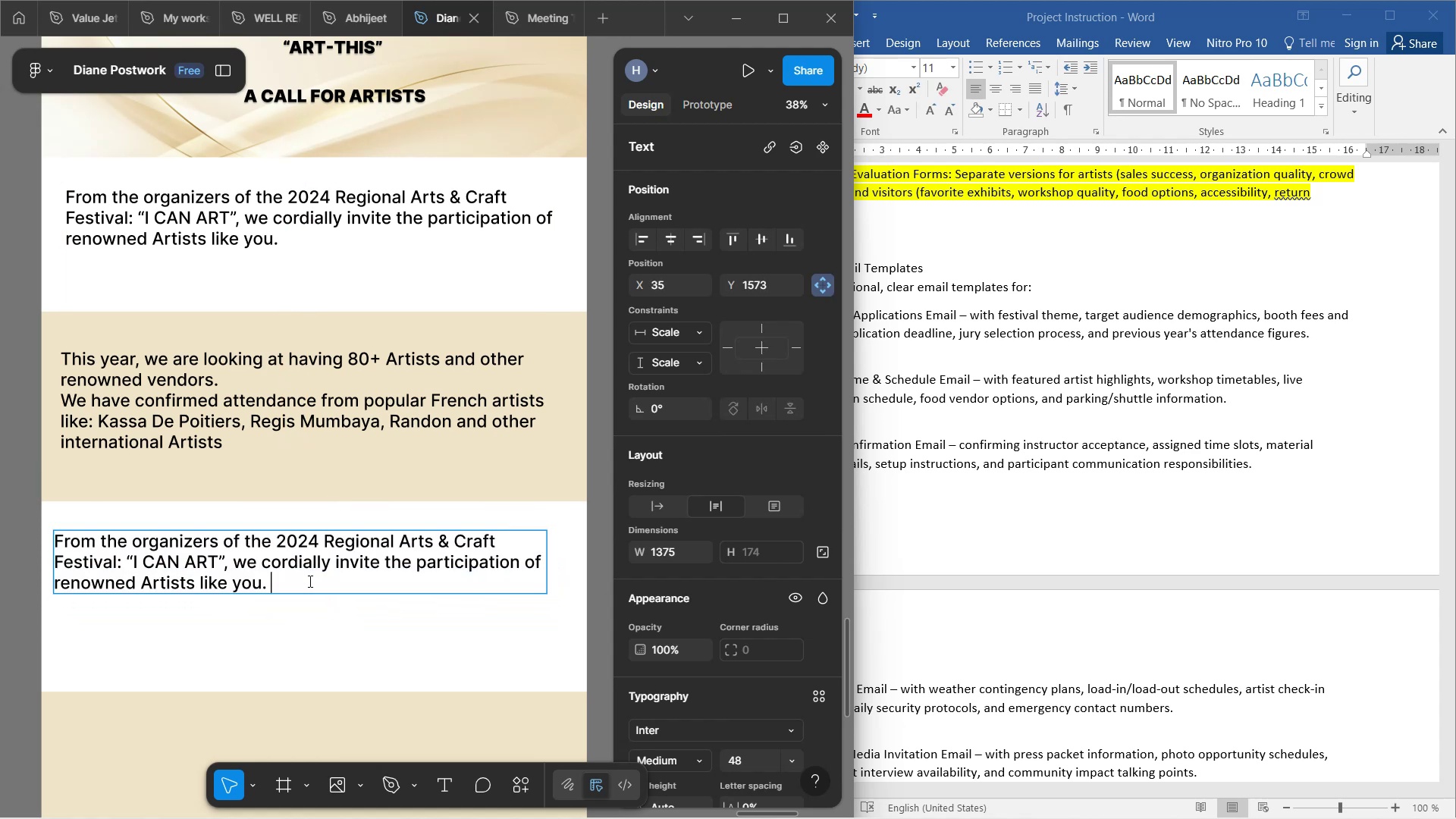 
left_click([340, 660])
 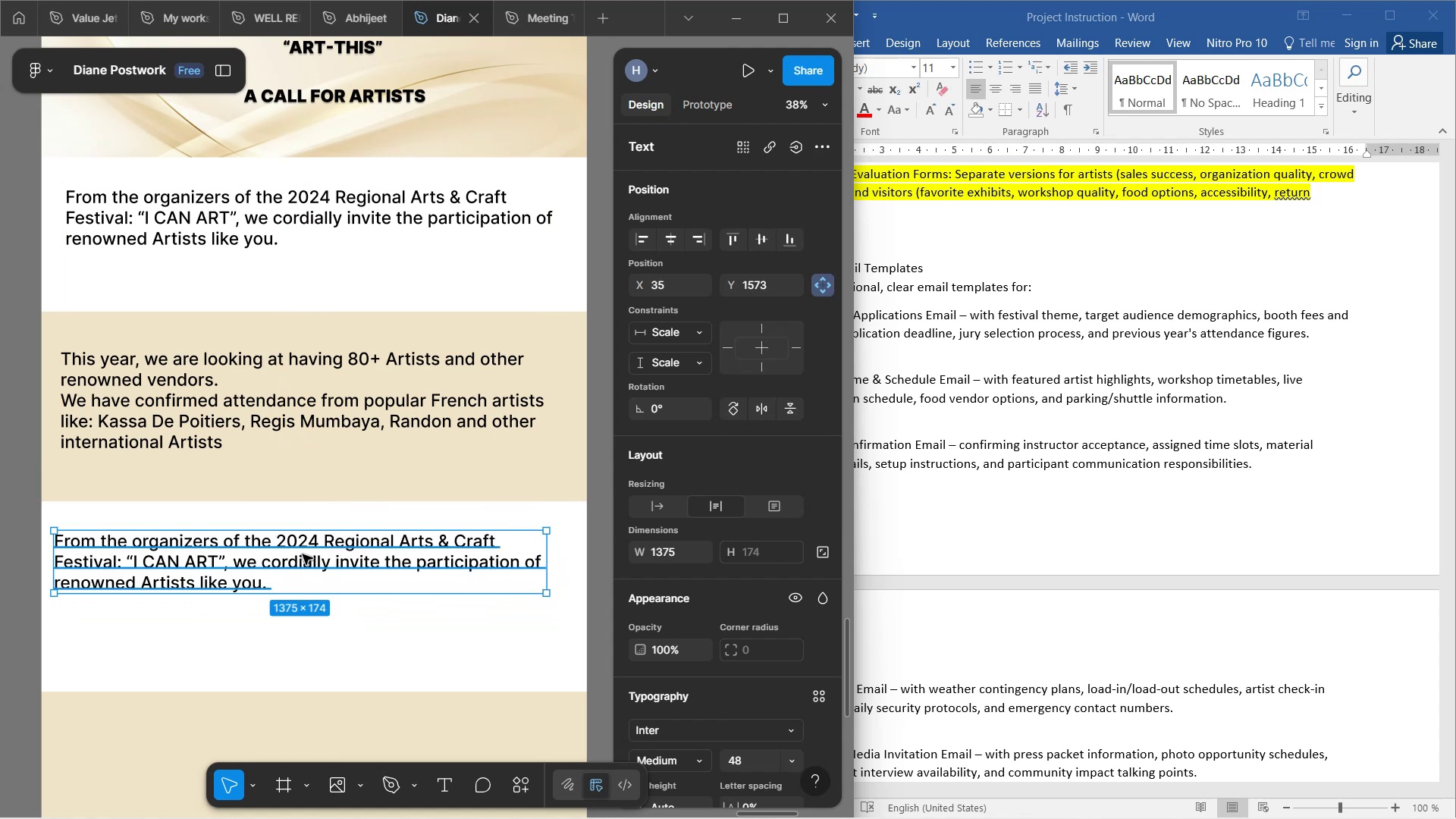 
double_click([303, 554])
 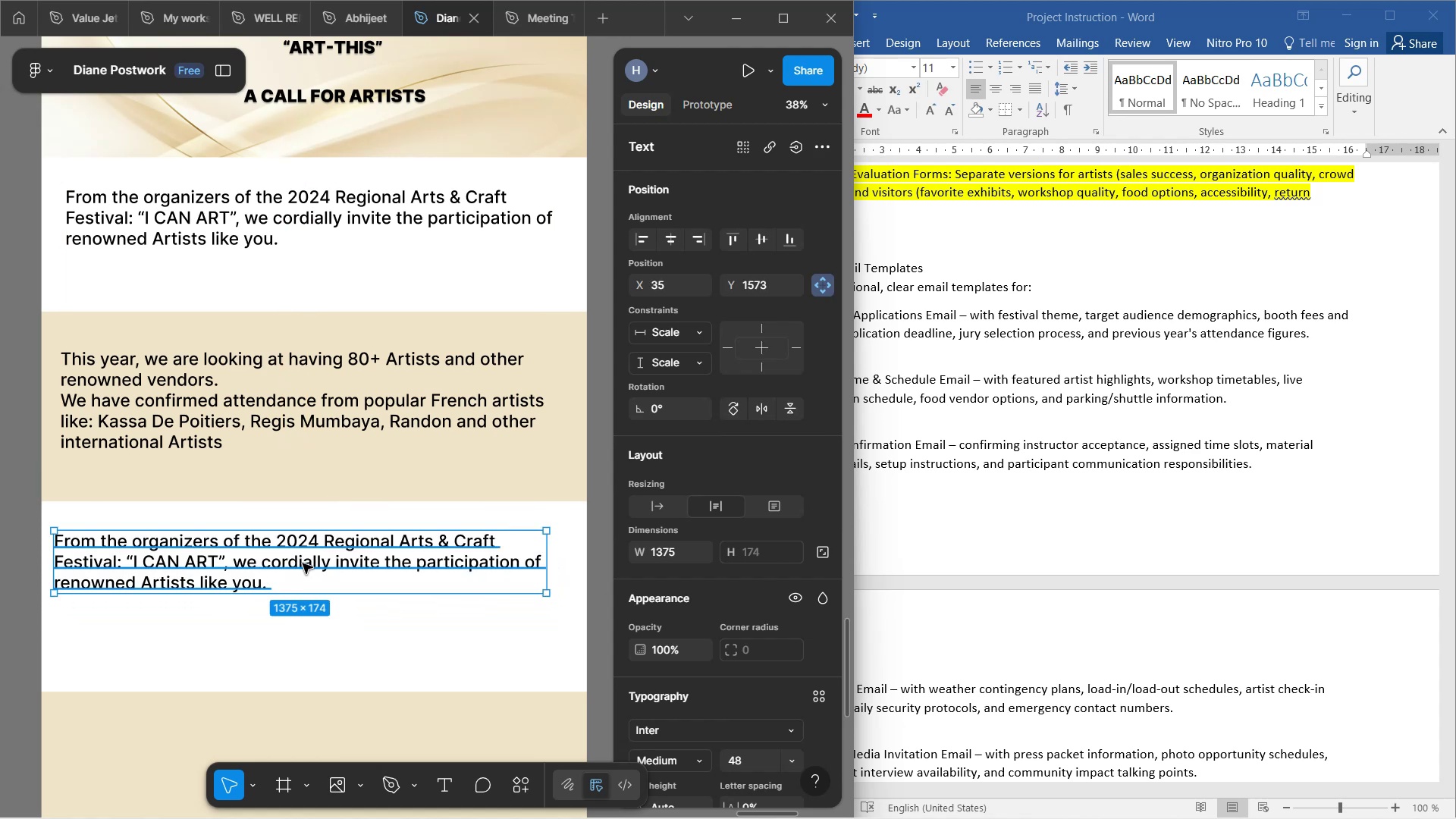 
double_click([303, 562])
 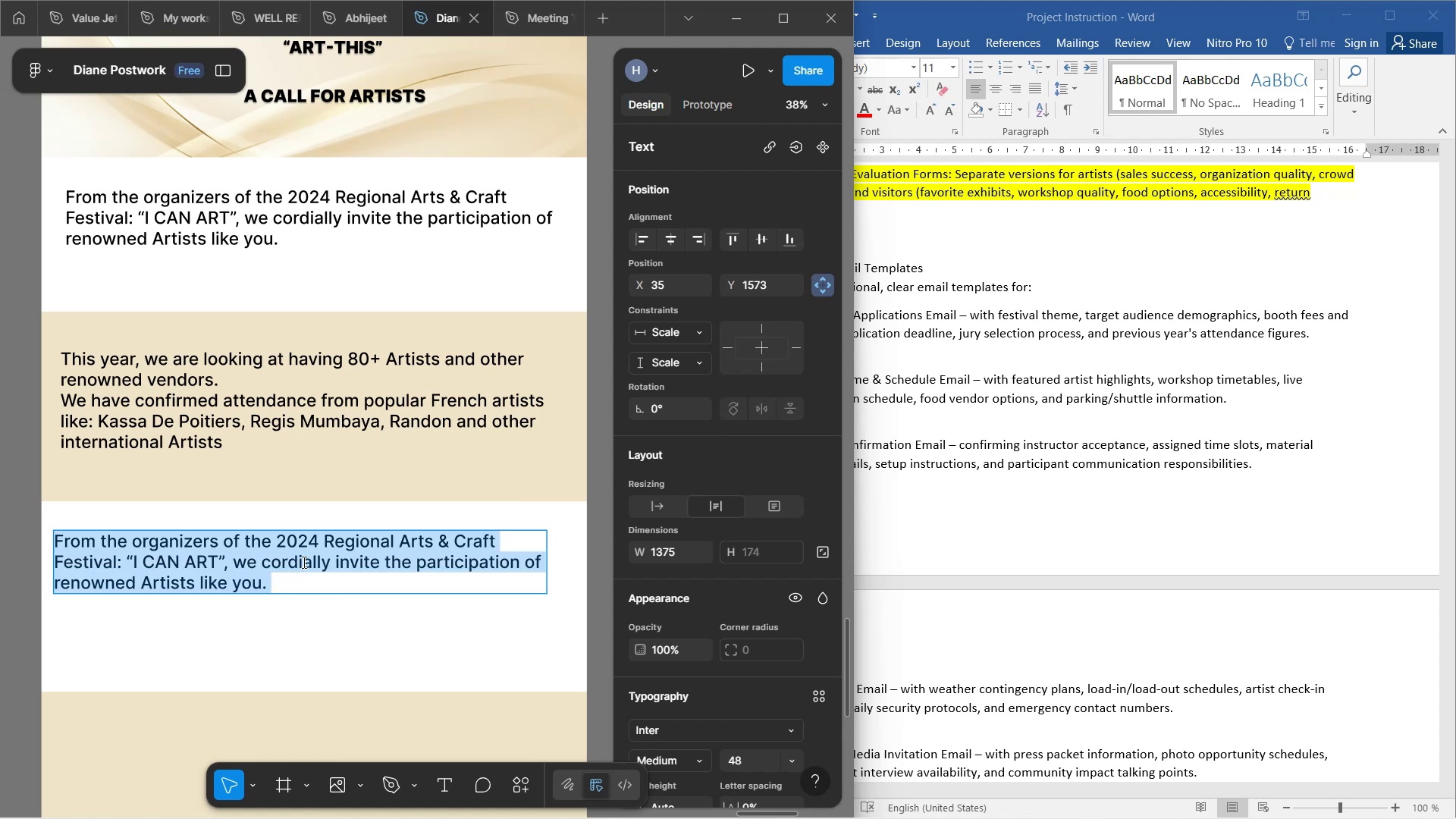 
type(With a)
key(Backspace)
key(Backspace)
type( a target )
 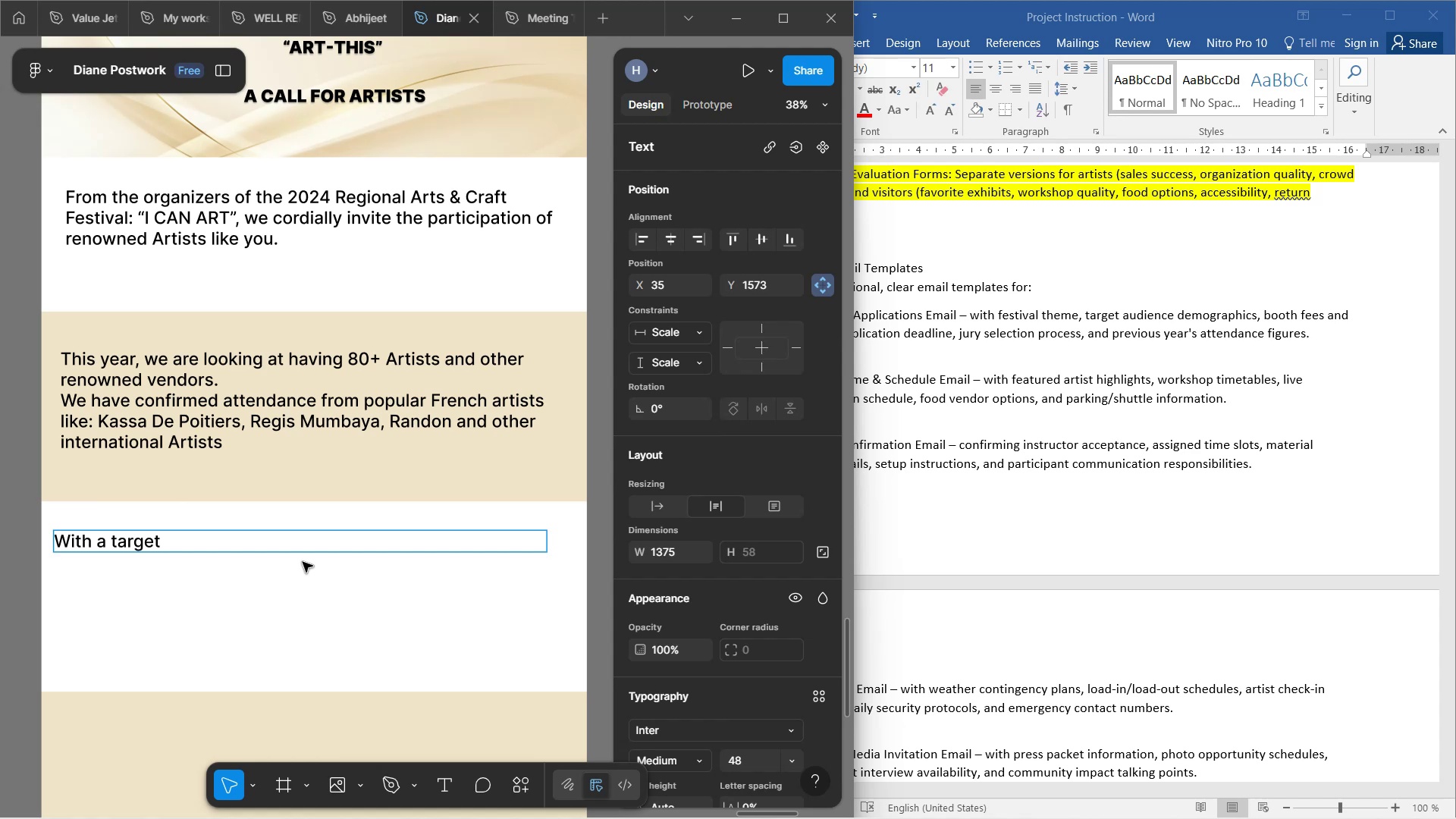 
wait(5.45)
 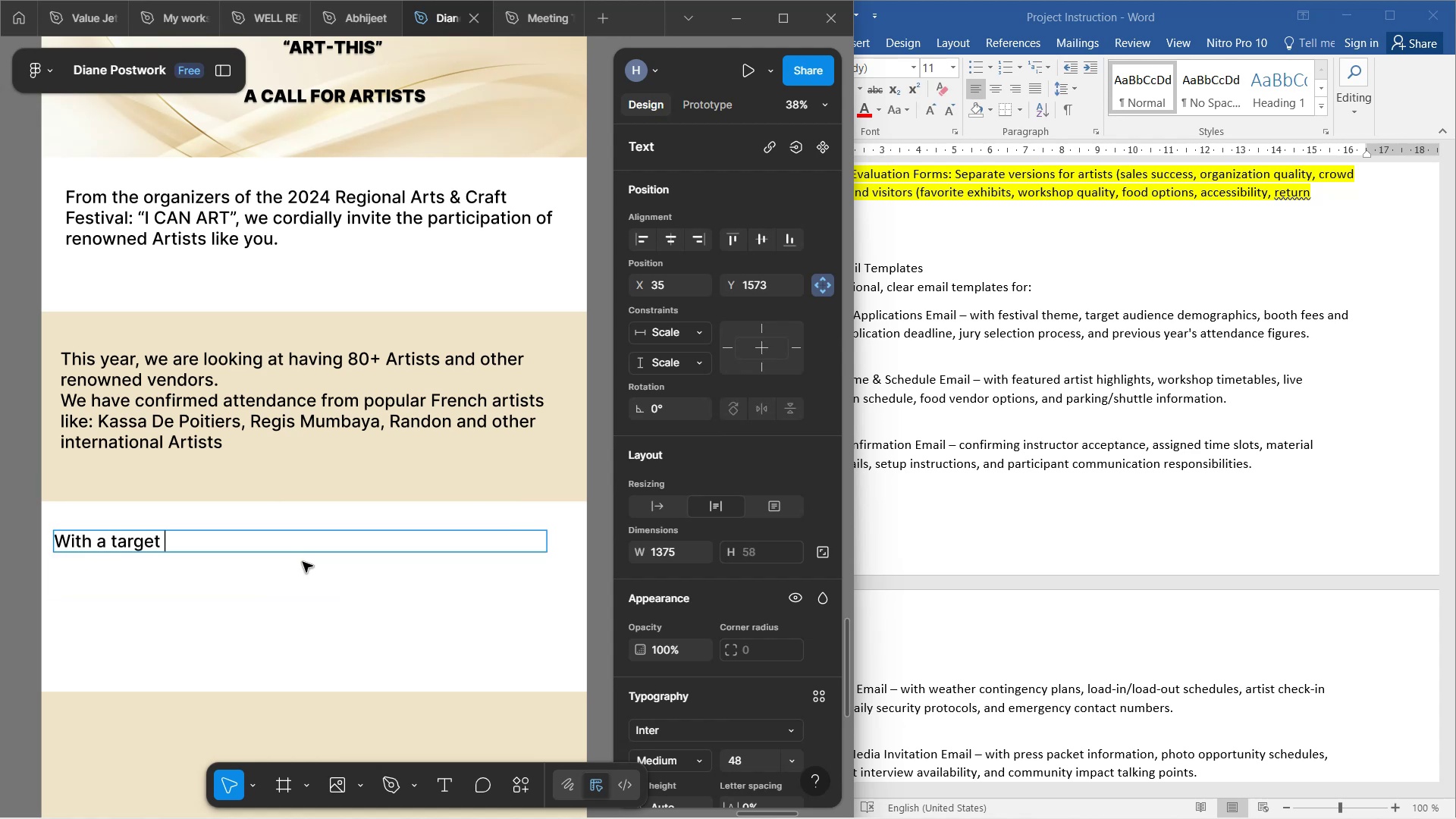 
left_click([111, 537])
 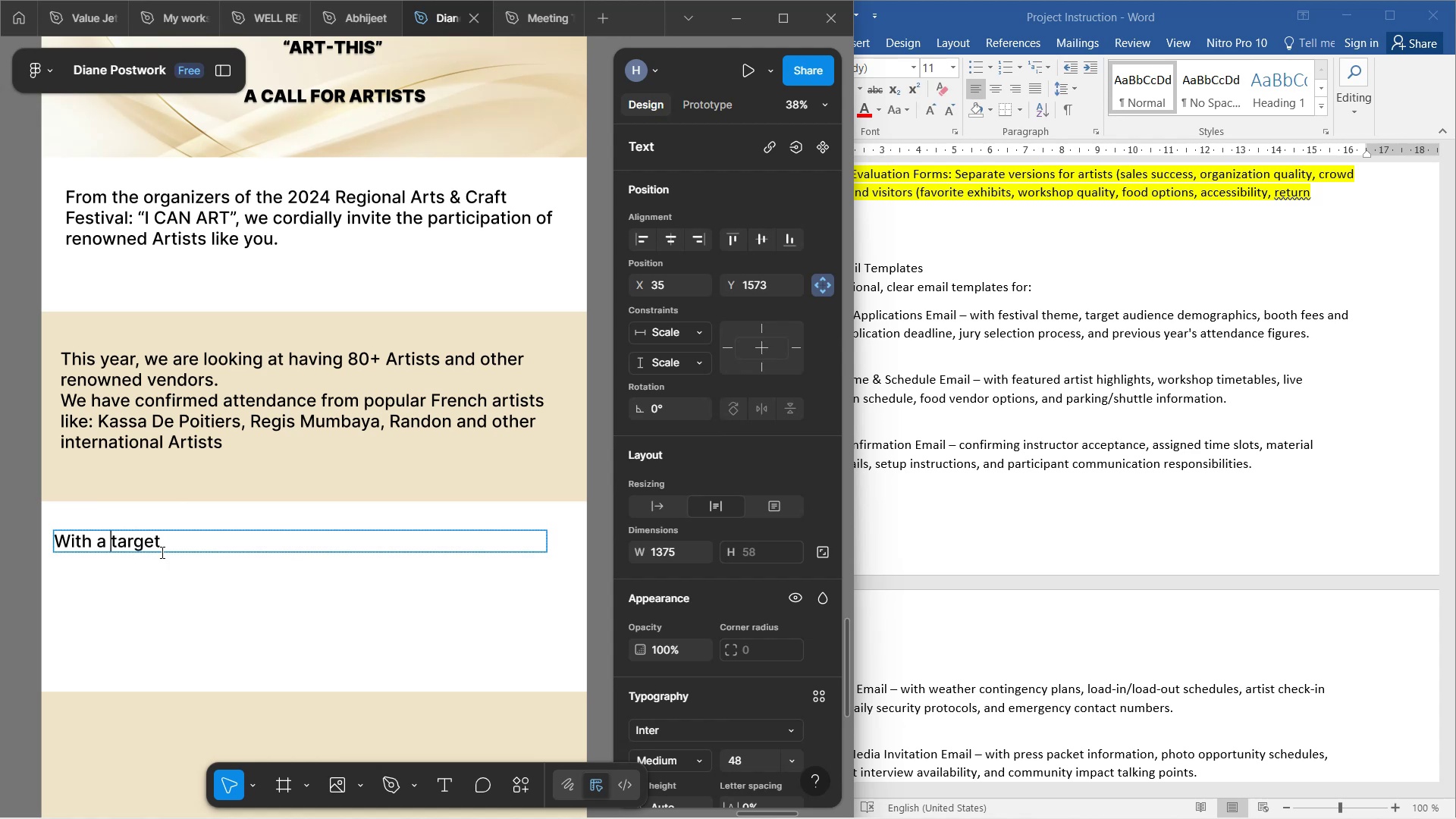 
type(large )
 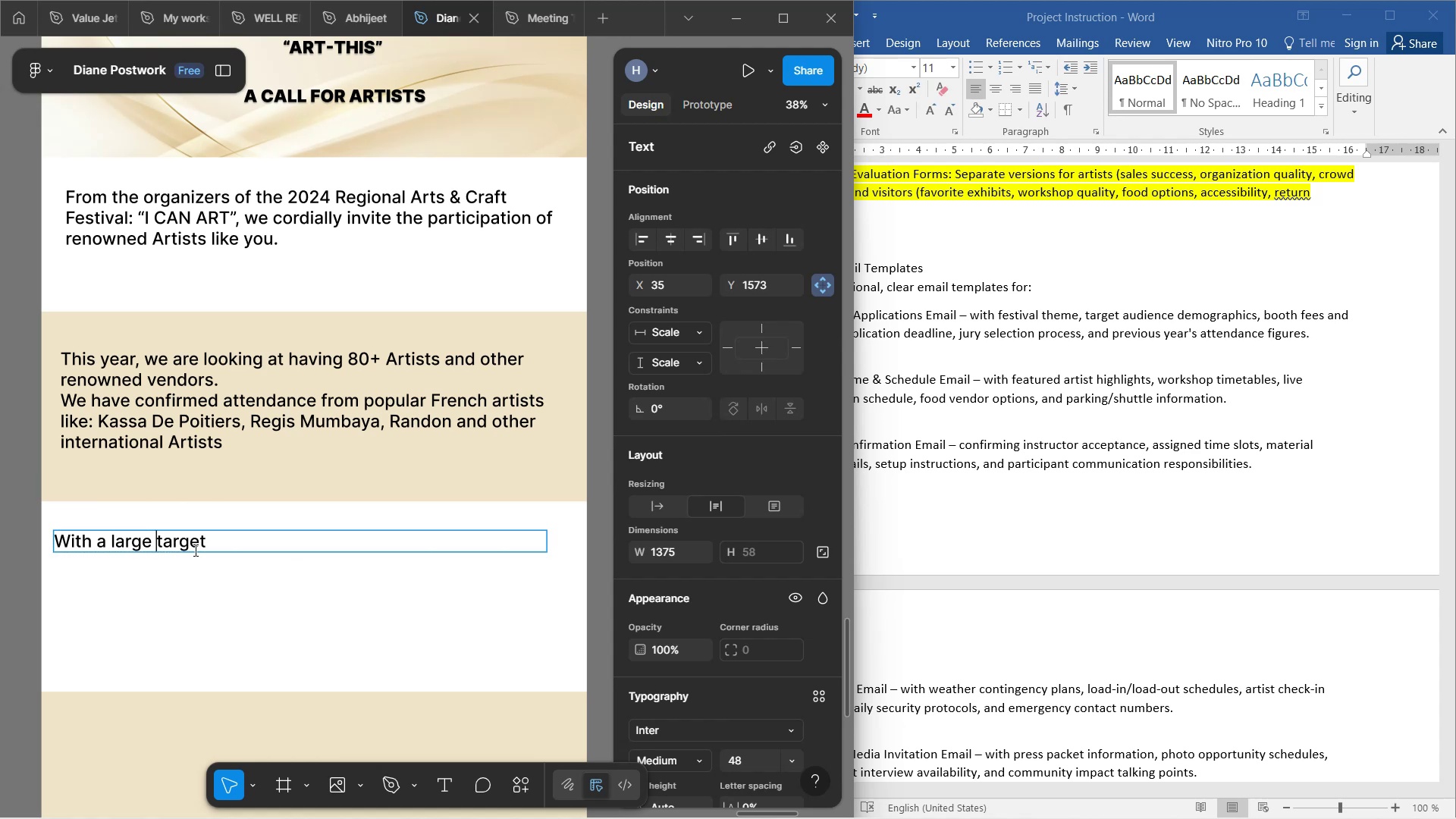 
left_click([222, 532])
 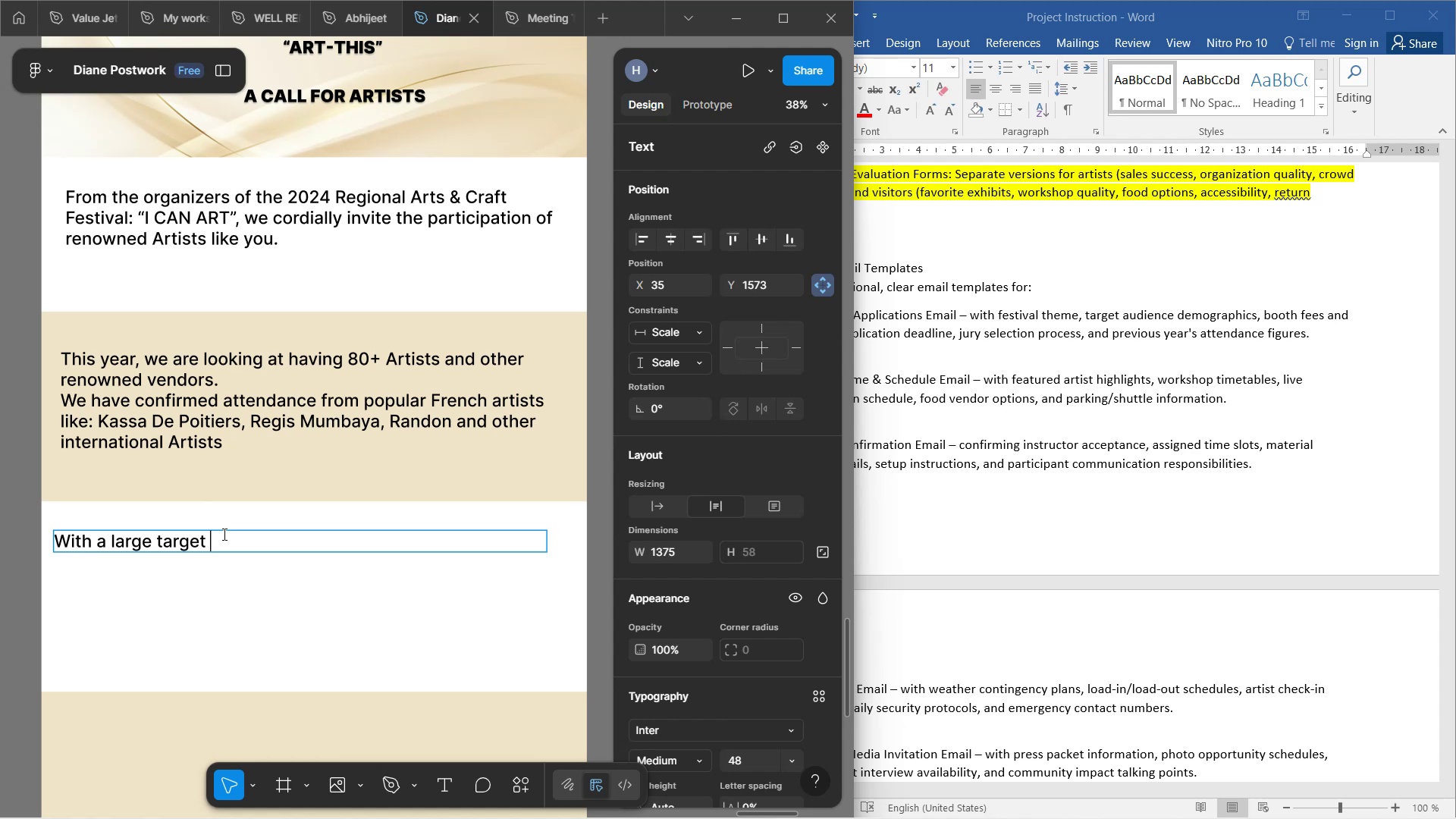 
wait(9.44)
 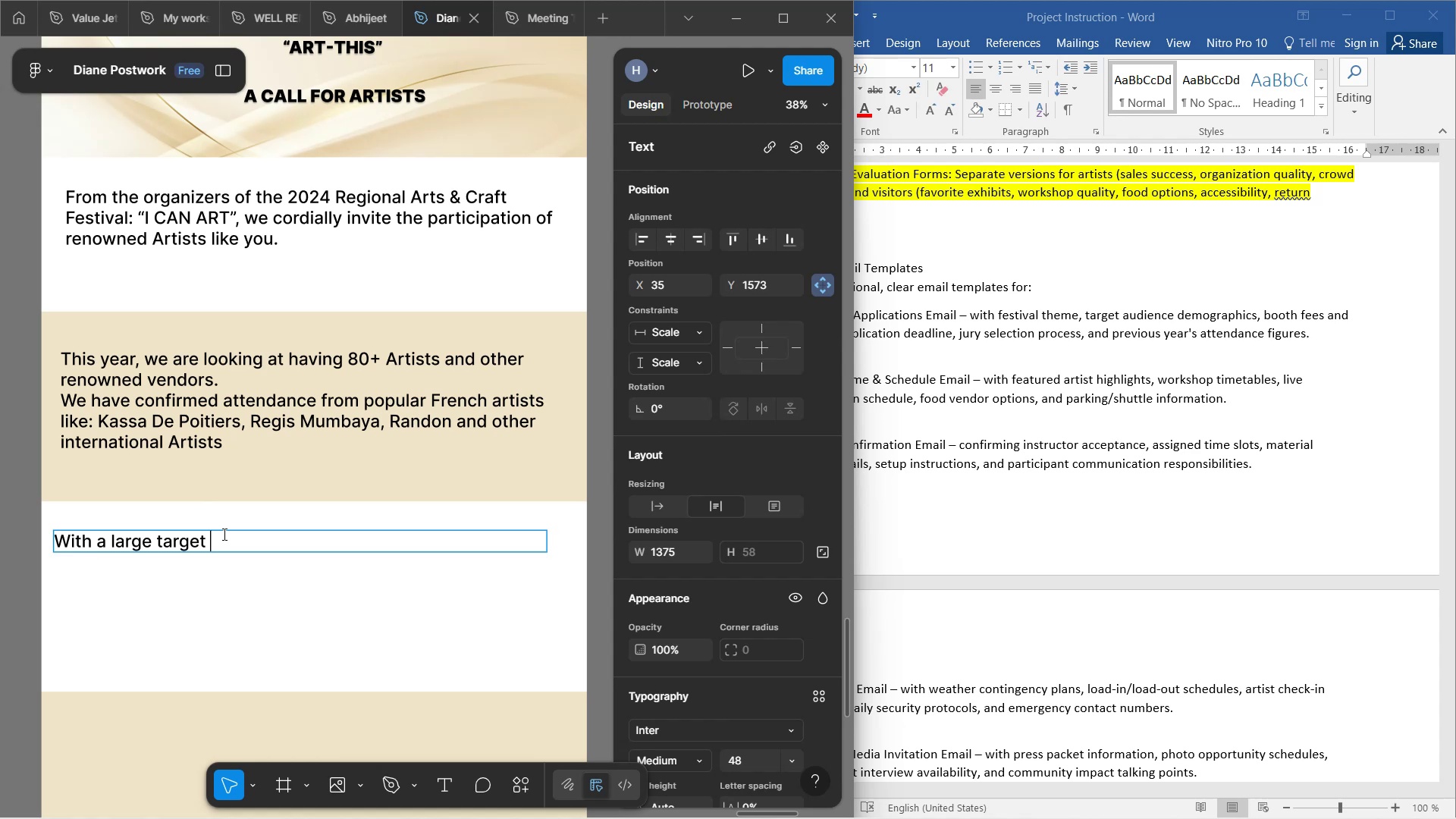 
type(artists, we )
 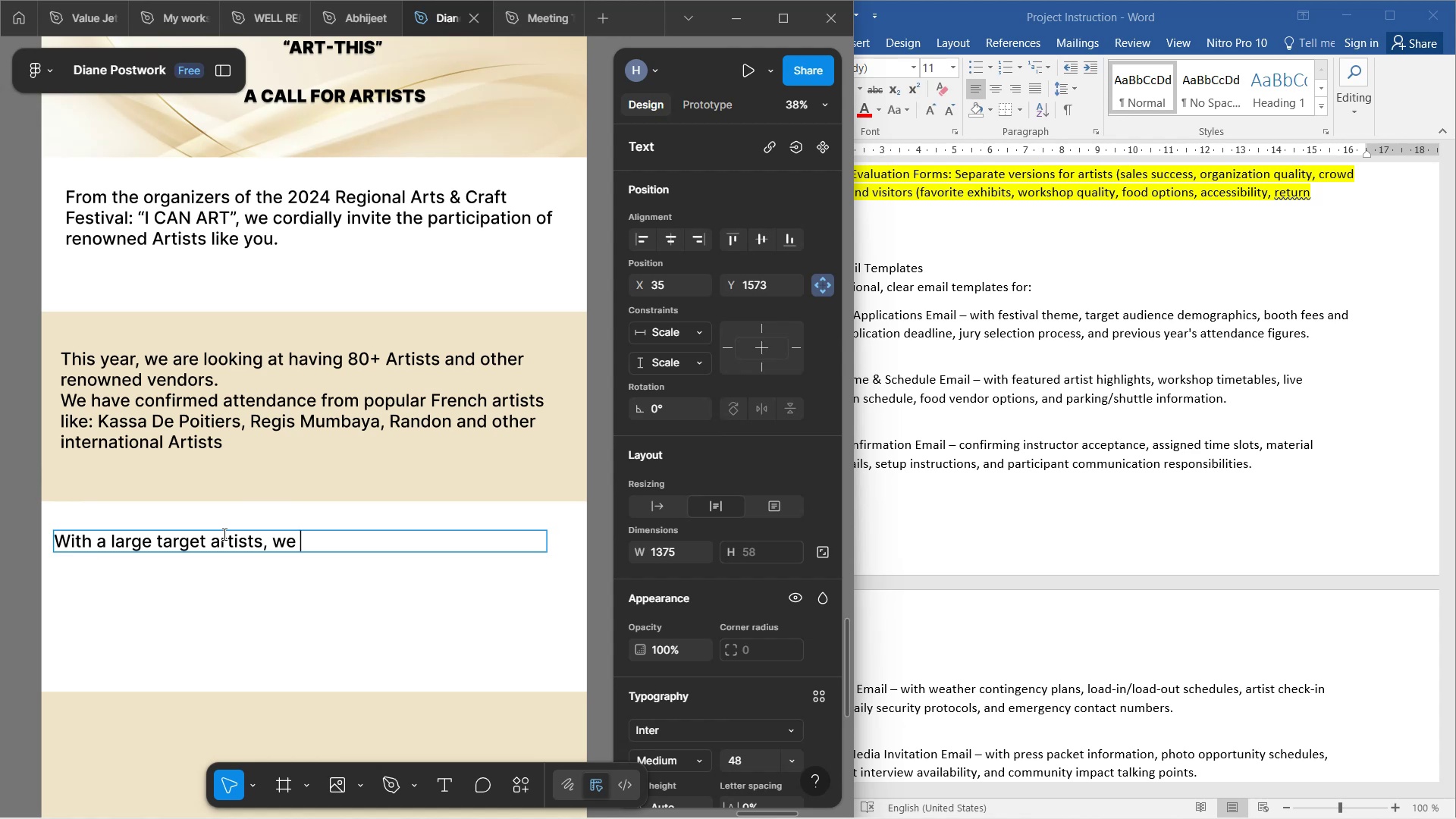 
wait(7.22)
 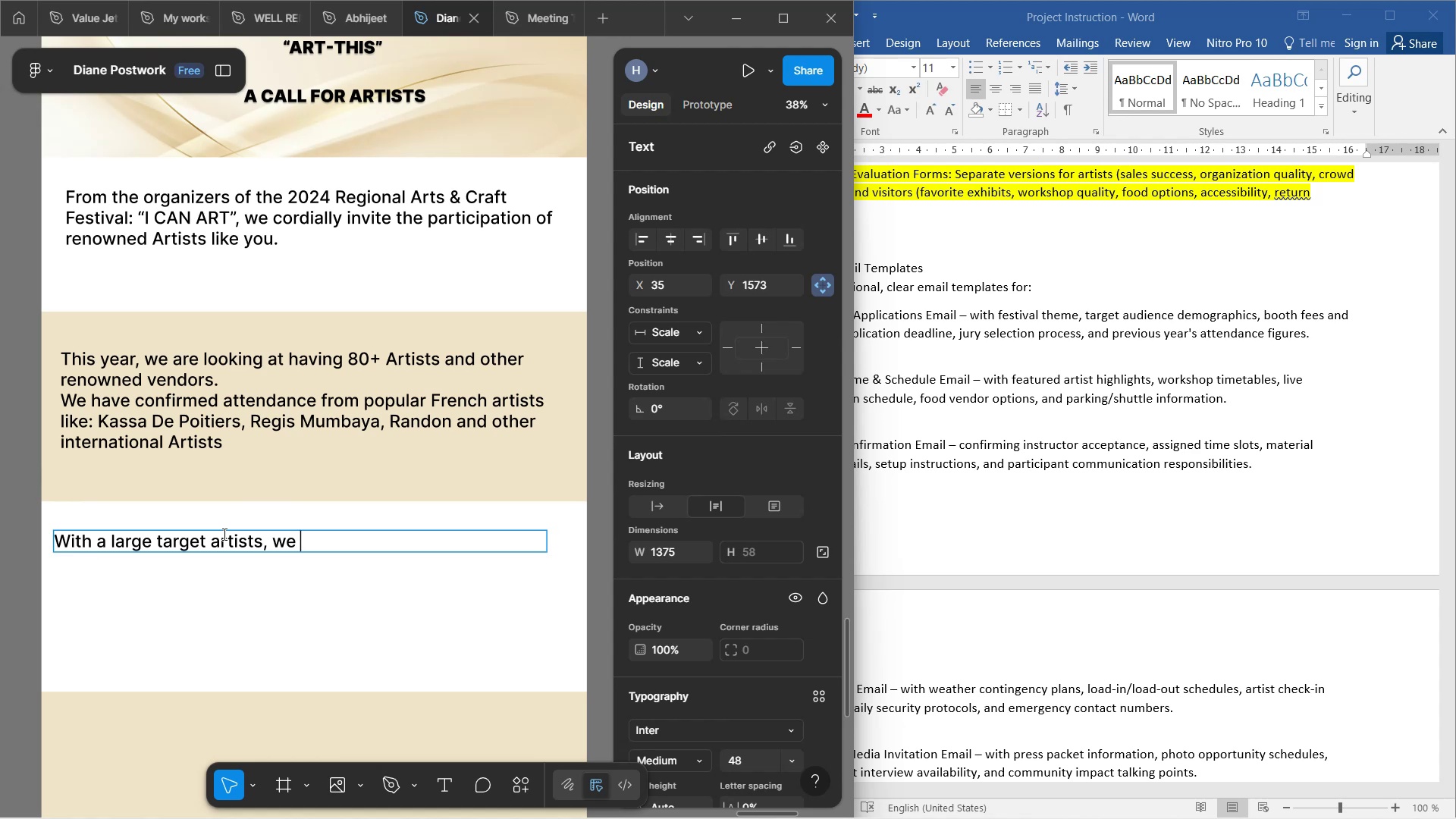 
type(know th)
key(Backspace)
key(Backspace)
type( there will )
 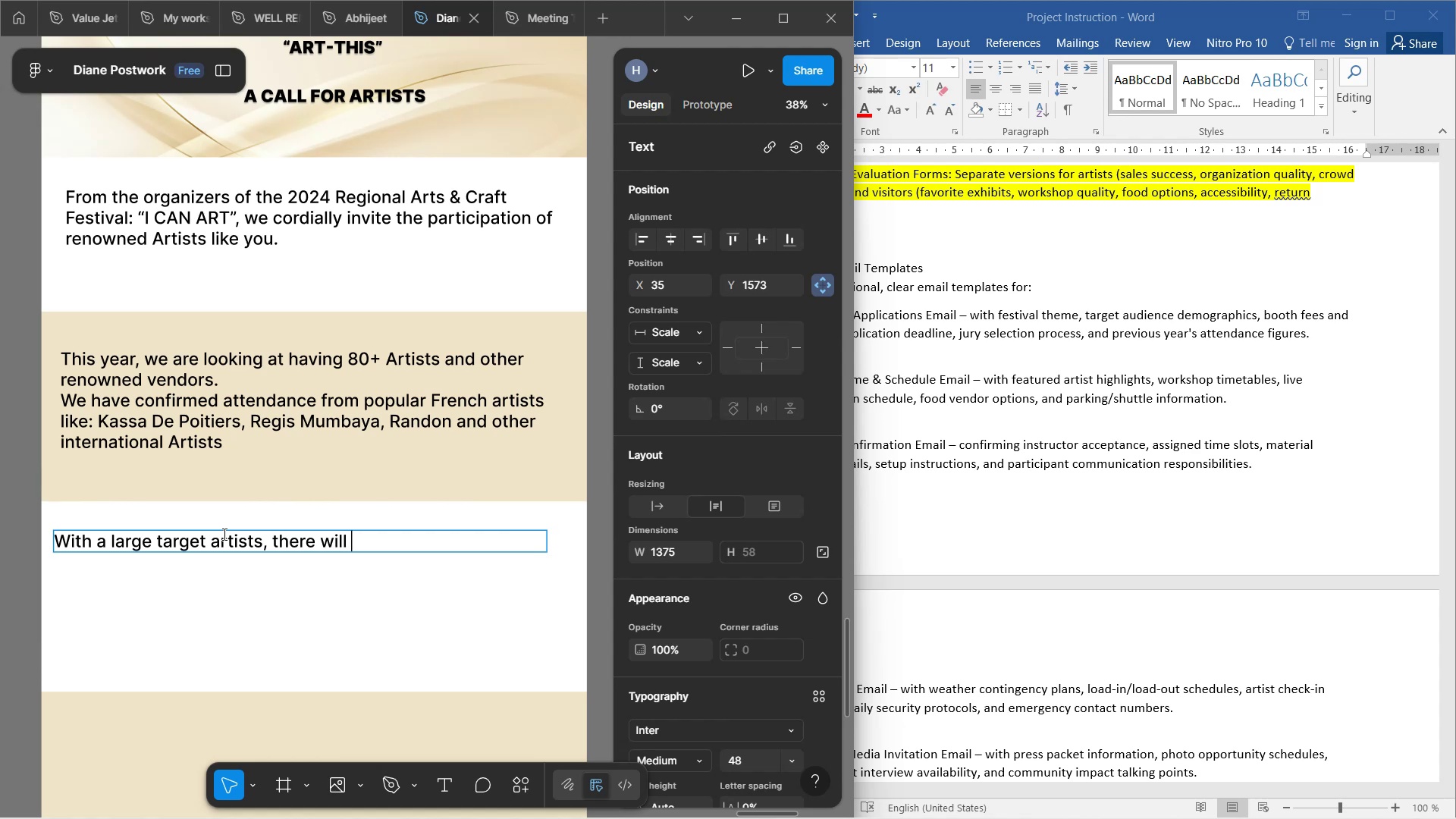 
wait(14.42)
 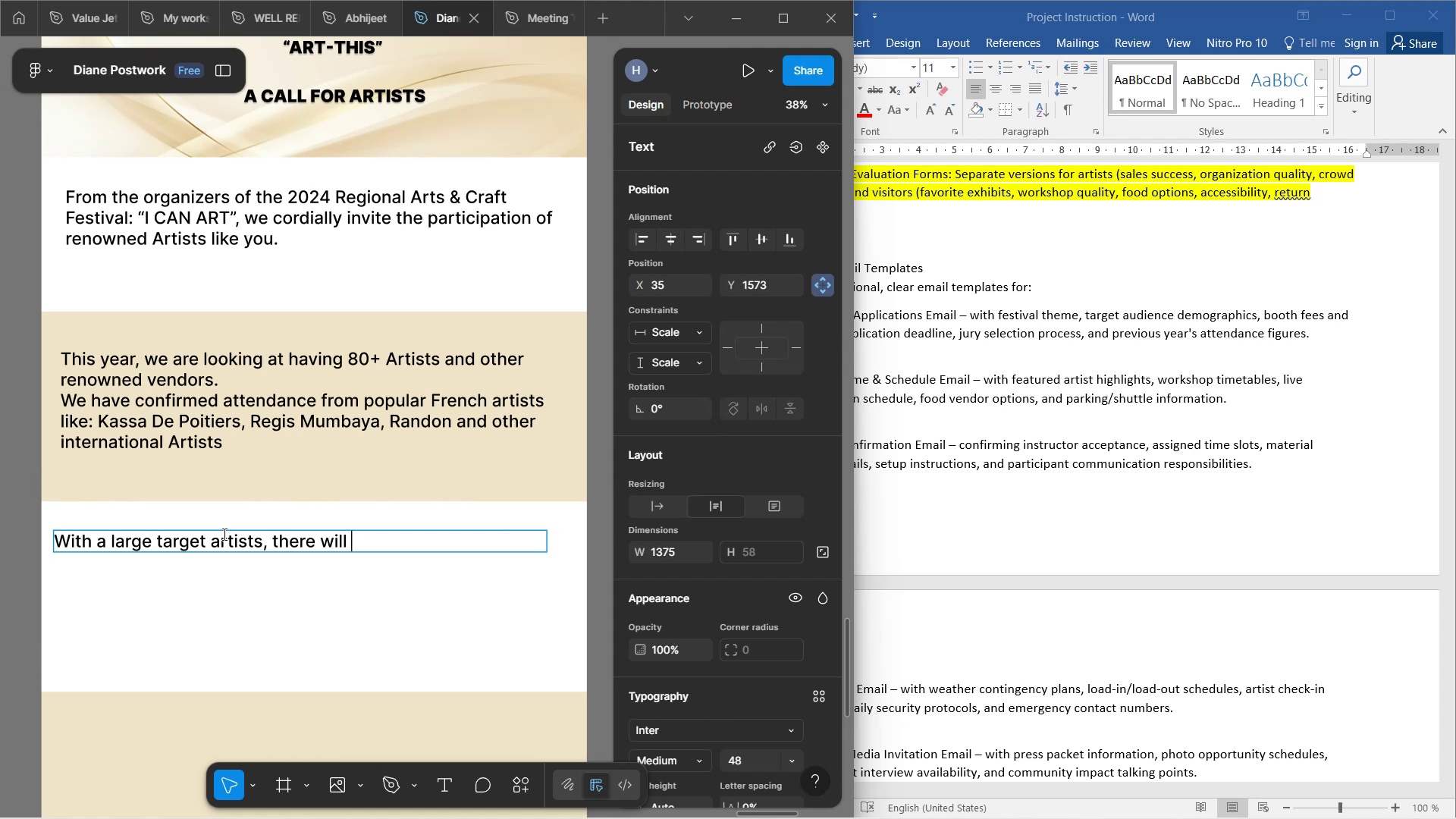 
type(large aud)
 